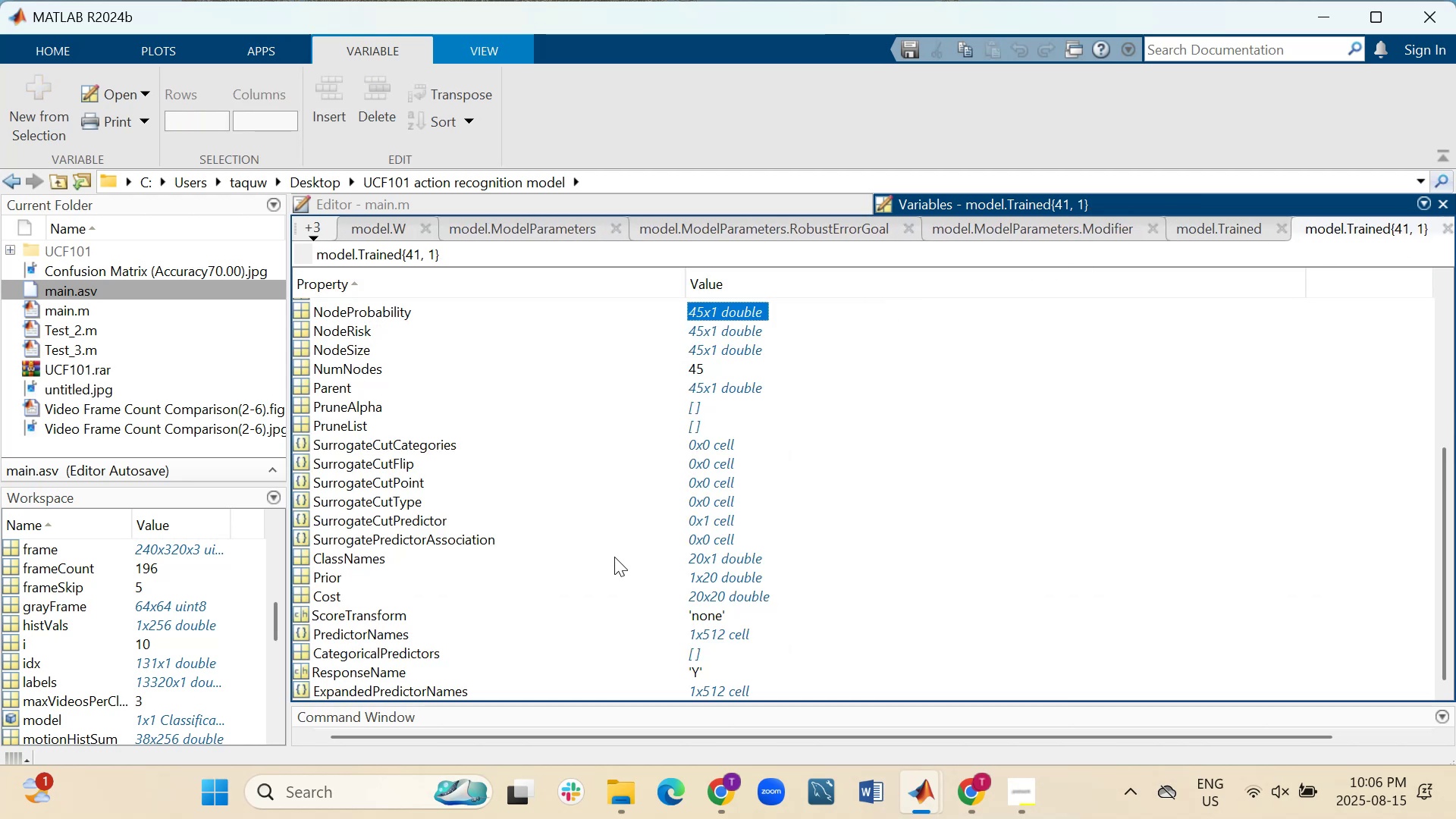 
scroll: coordinate [614, 557], scroll_direction: down, amount: 1.0
 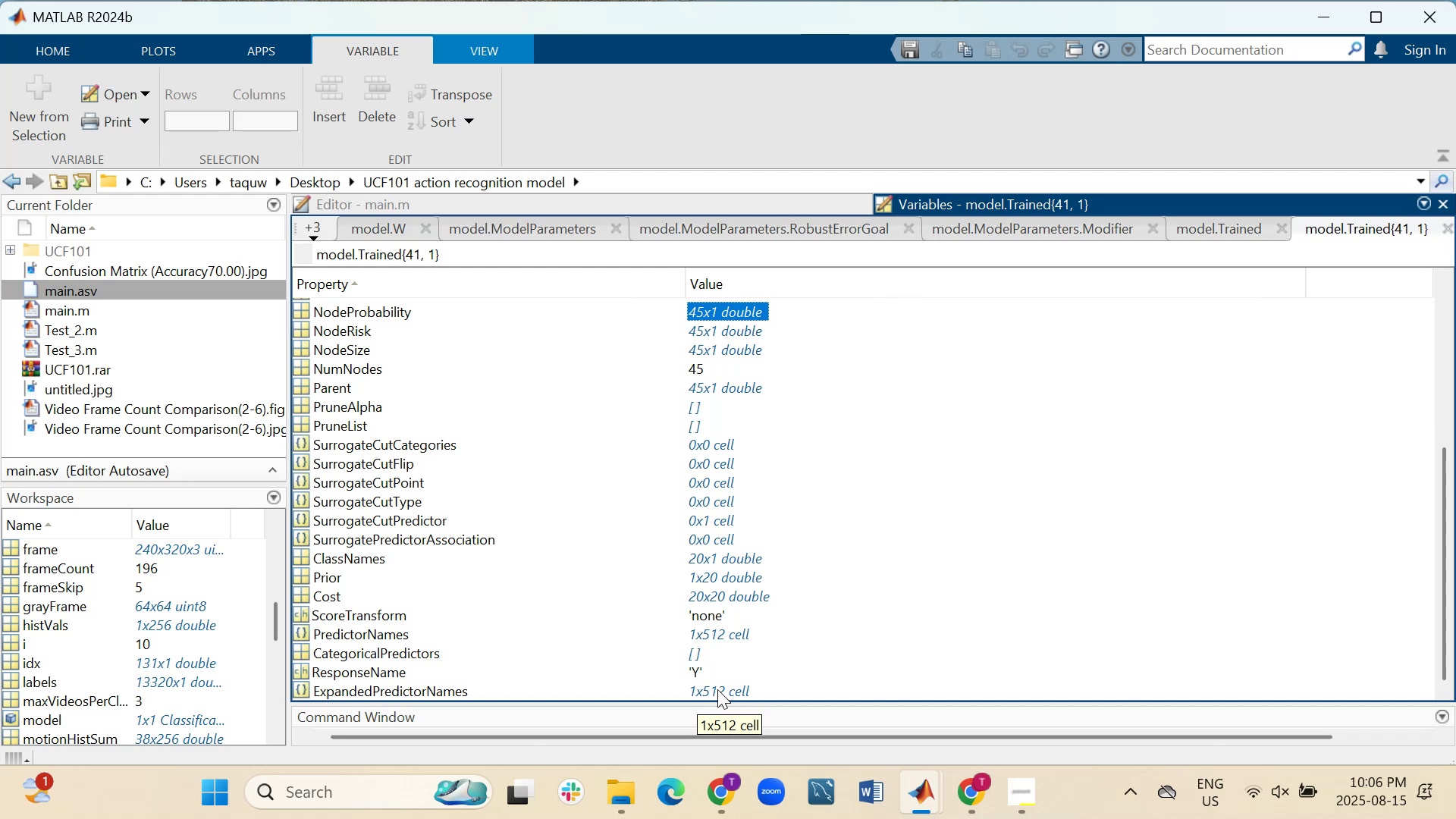 
double_click([717, 689])
 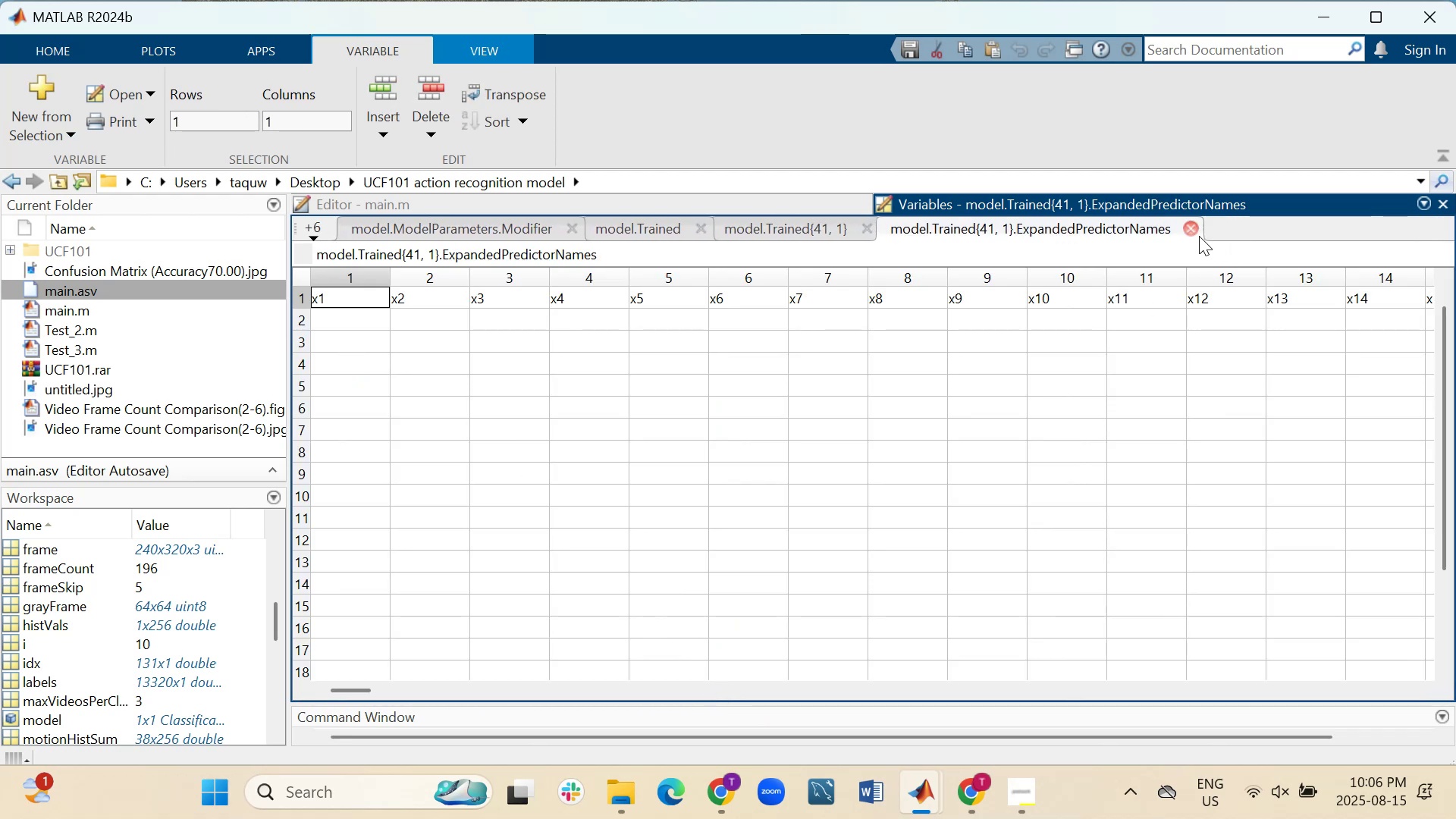 
left_click([1187, 224])
 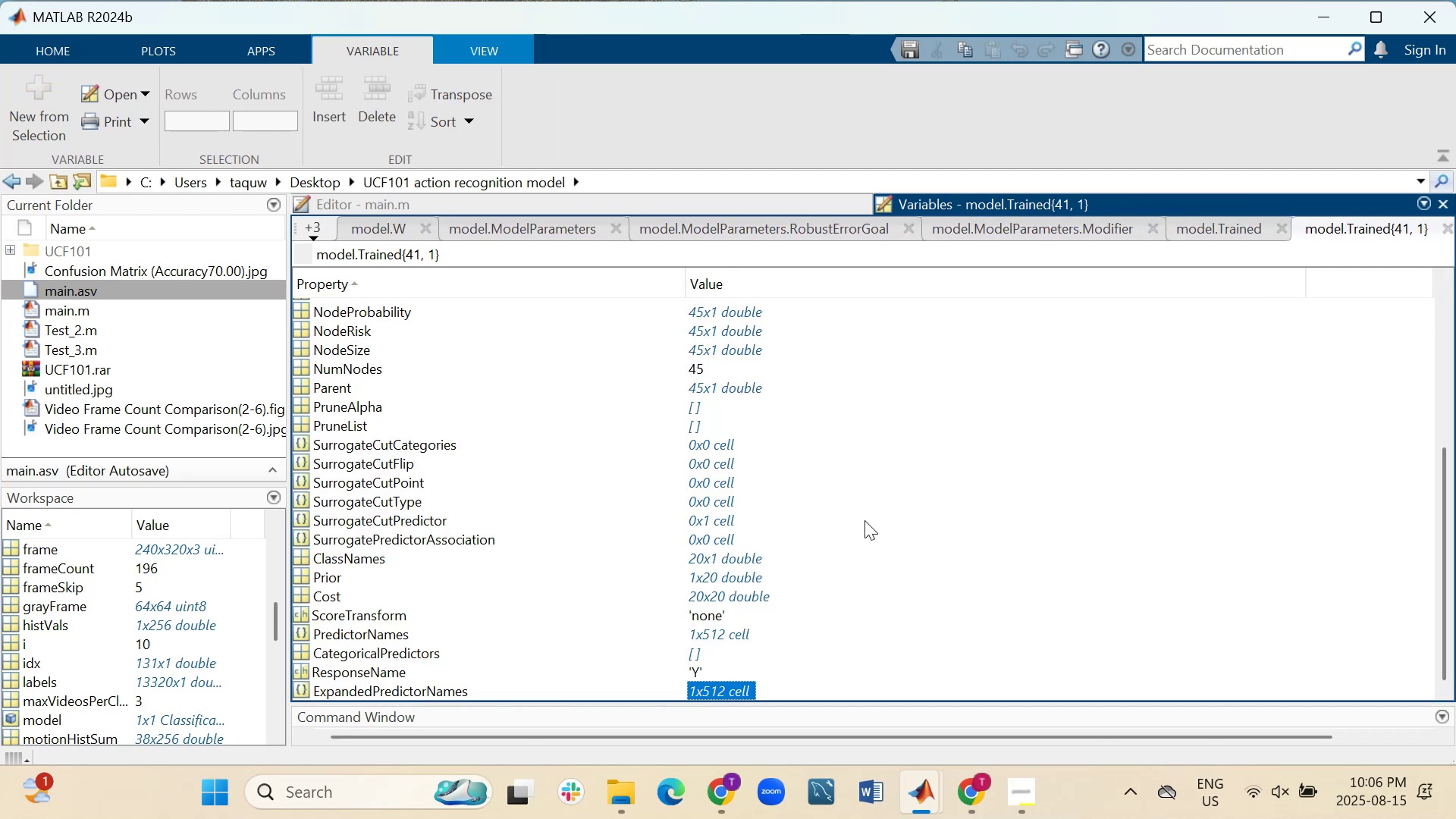 
scroll: coordinate [864, 520], scroll_direction: down, amount: 3.0
 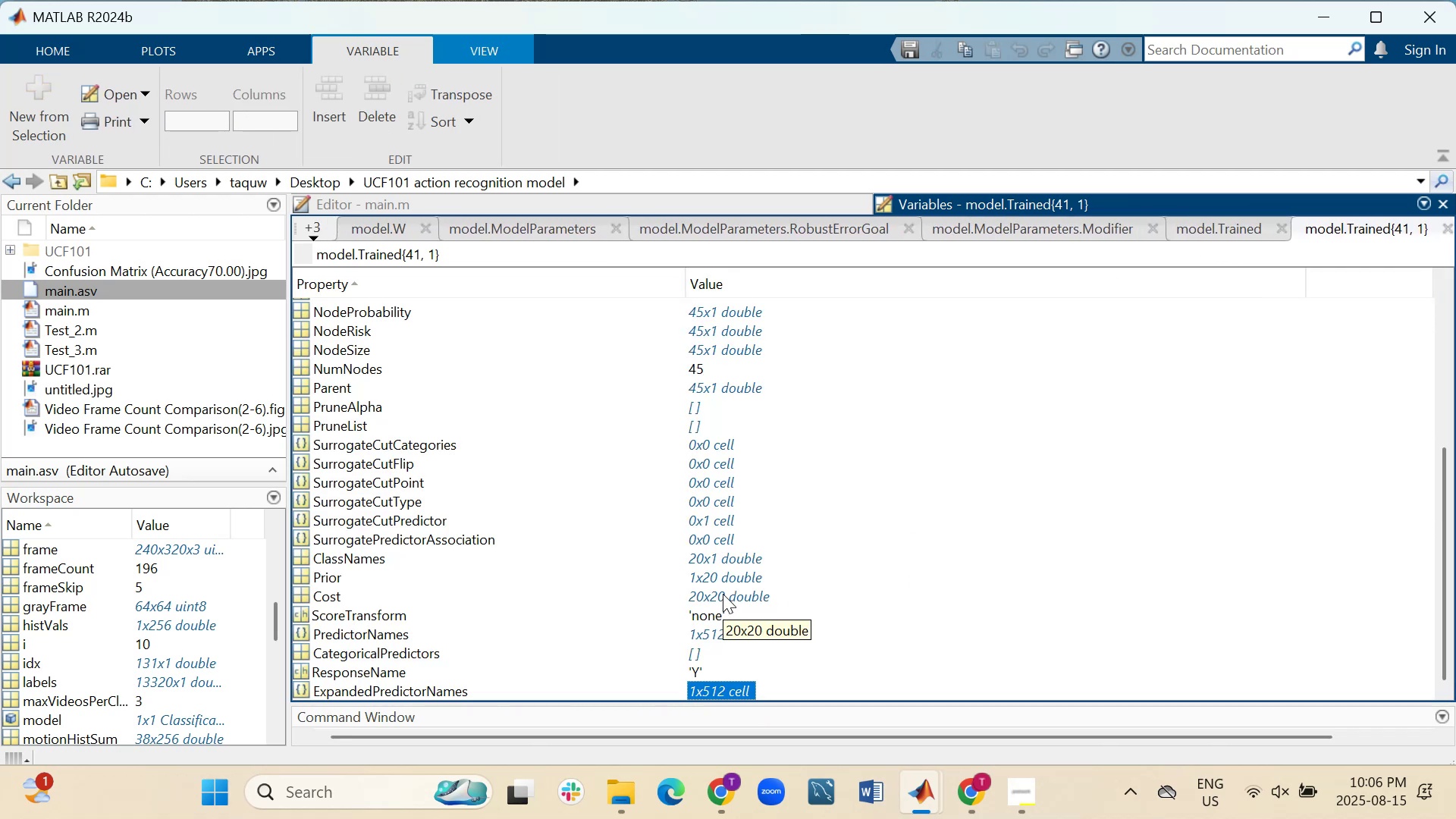 
double_click([723, 593])
 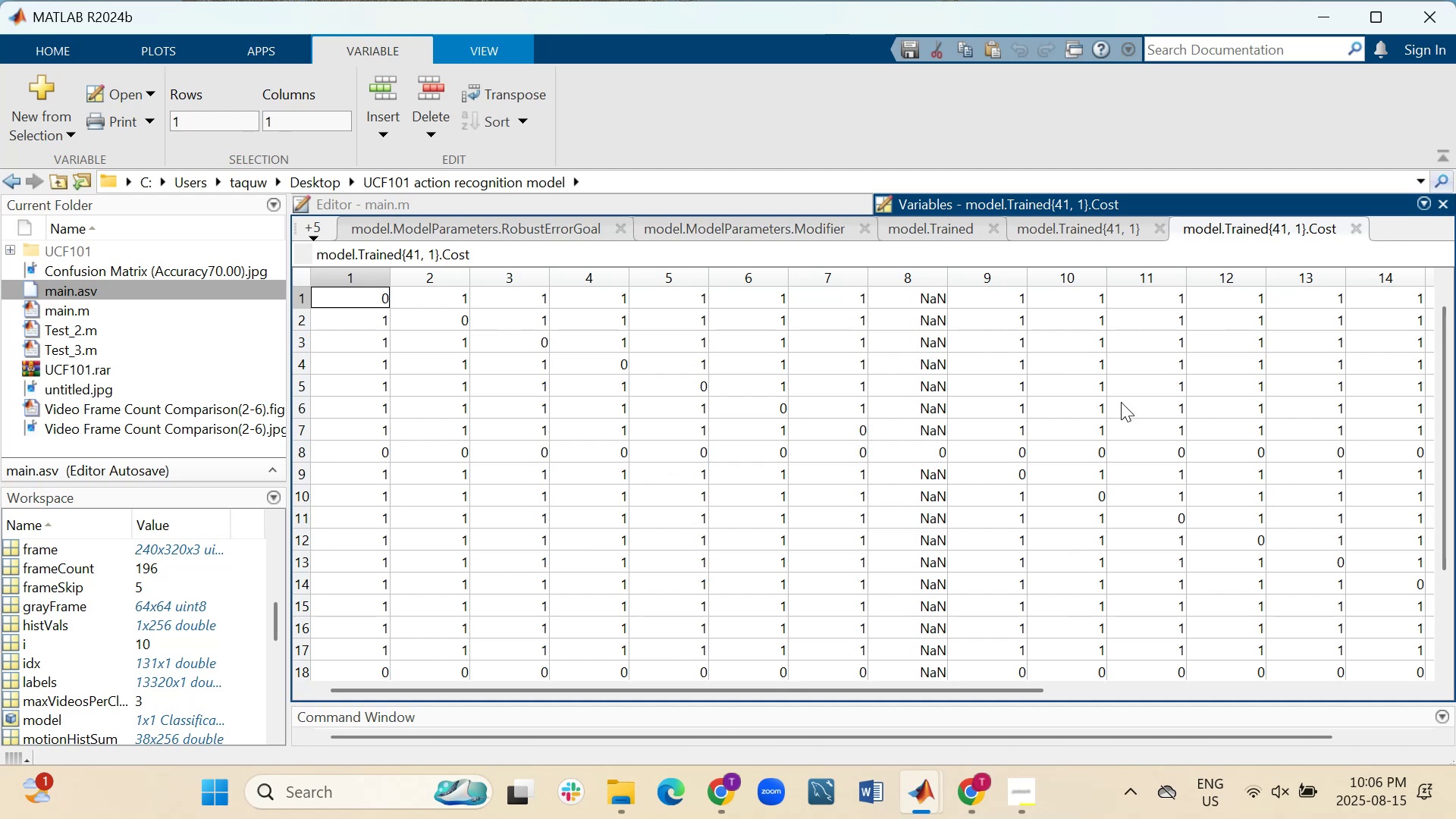 
left_click([1358, 232])
 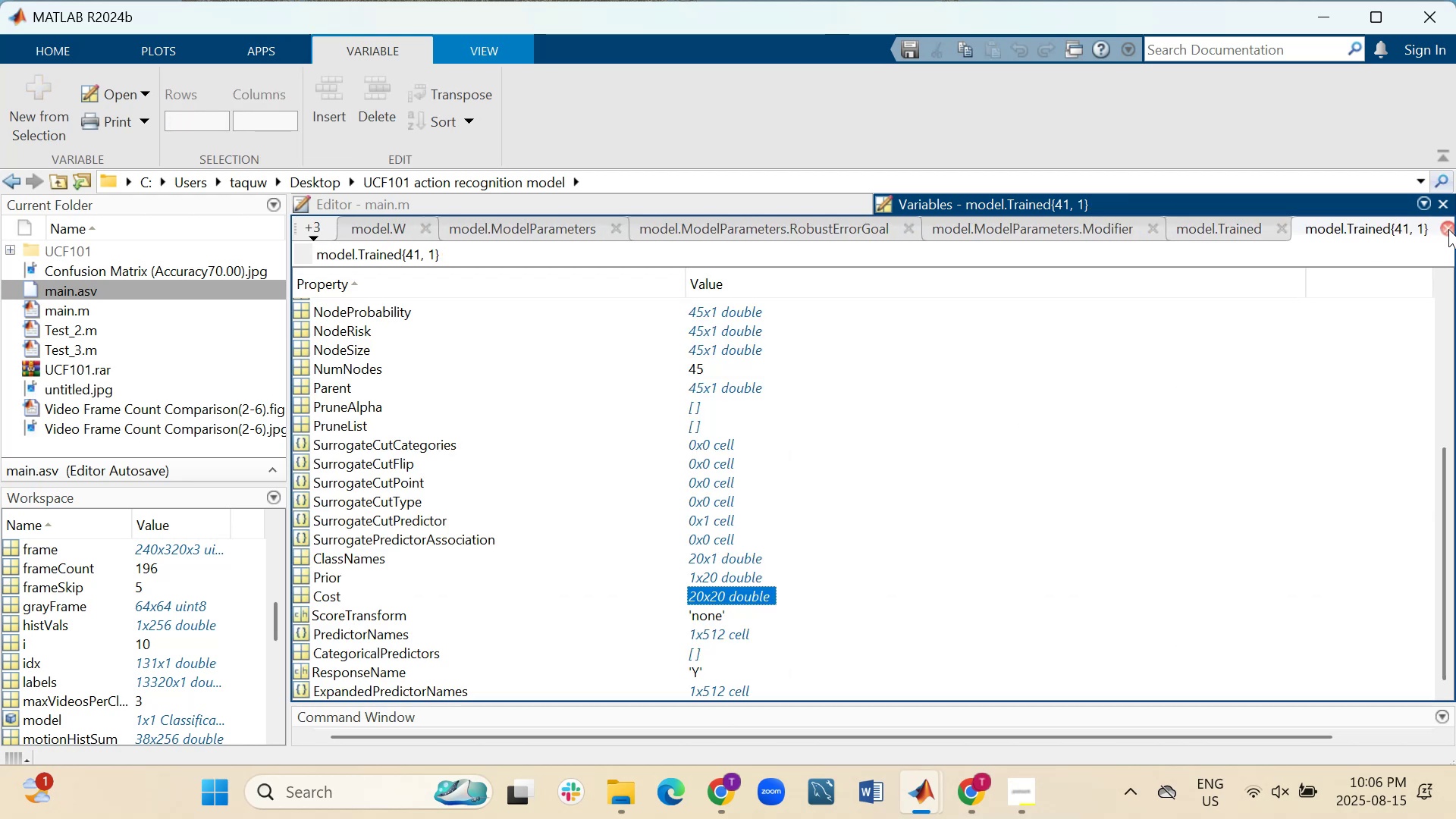 
left_click([1448, 229])
 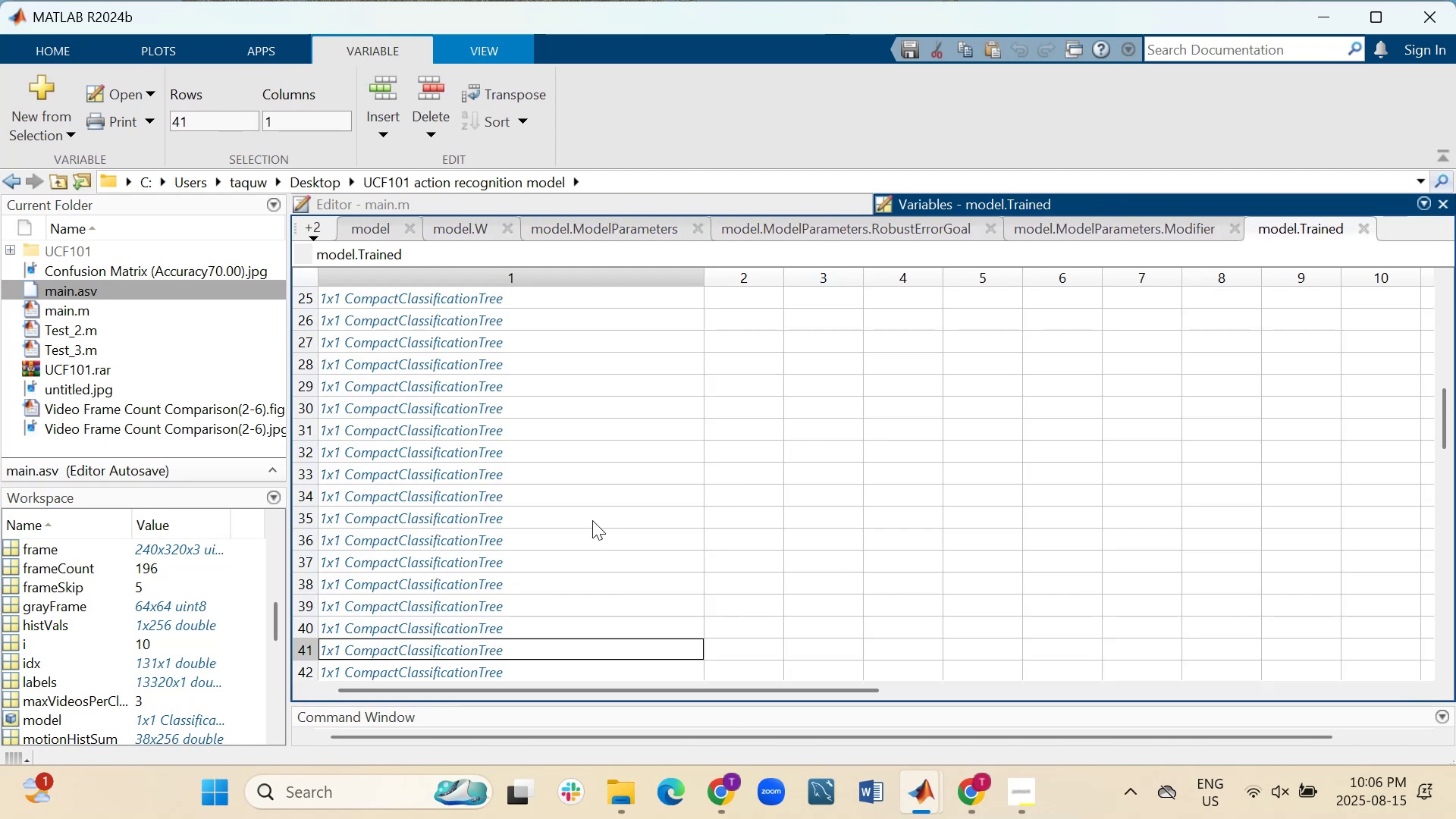 
scroll: coordinate [592, 520], scroll_direction: down, amount: 5.0
 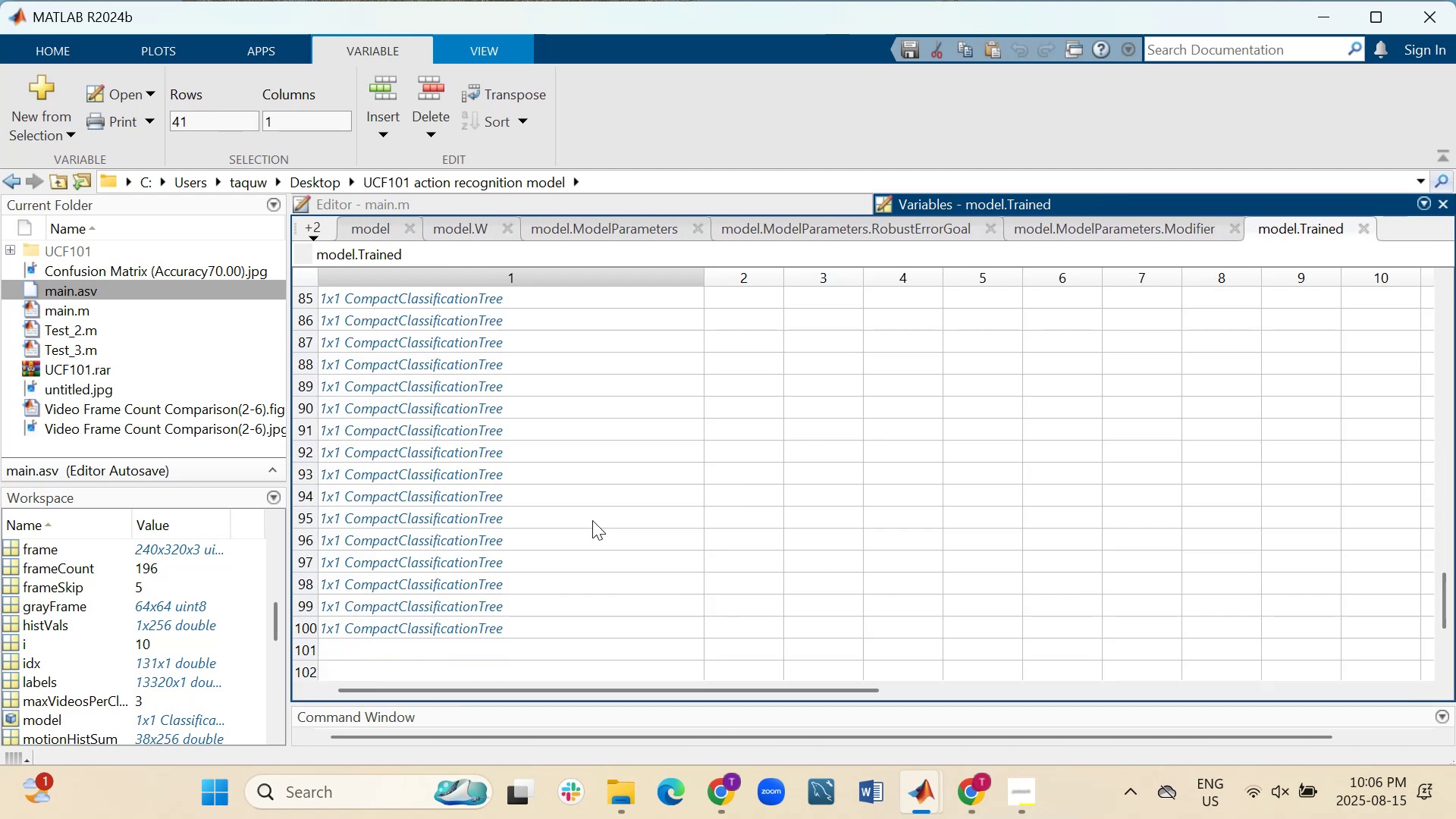 
scroll: coordinate [592, 520], scroll_direction: up, amount: 1.0
 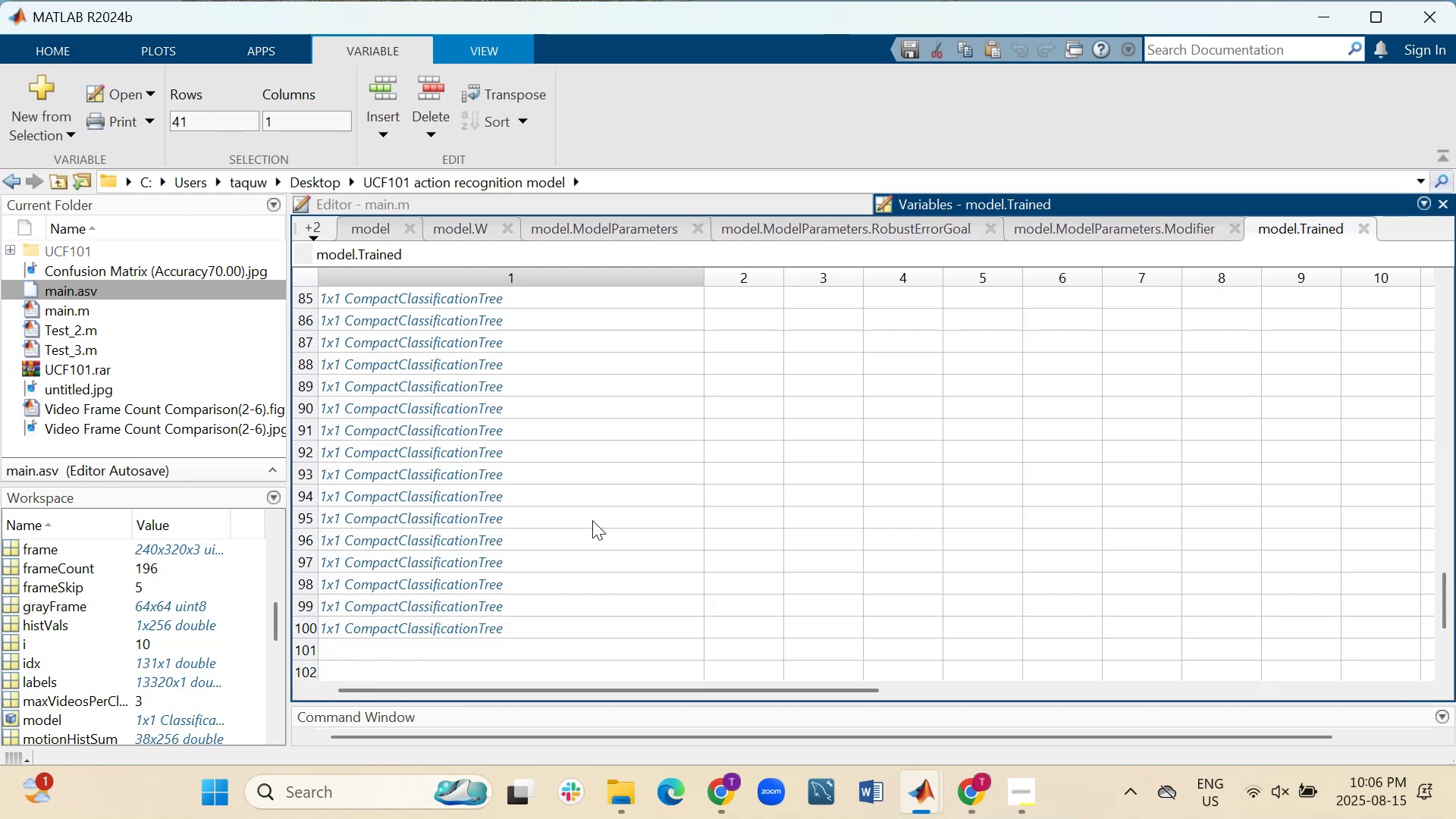 
scroll: coordinate [592, 520], scroll_direction: down, amount: 1.0
 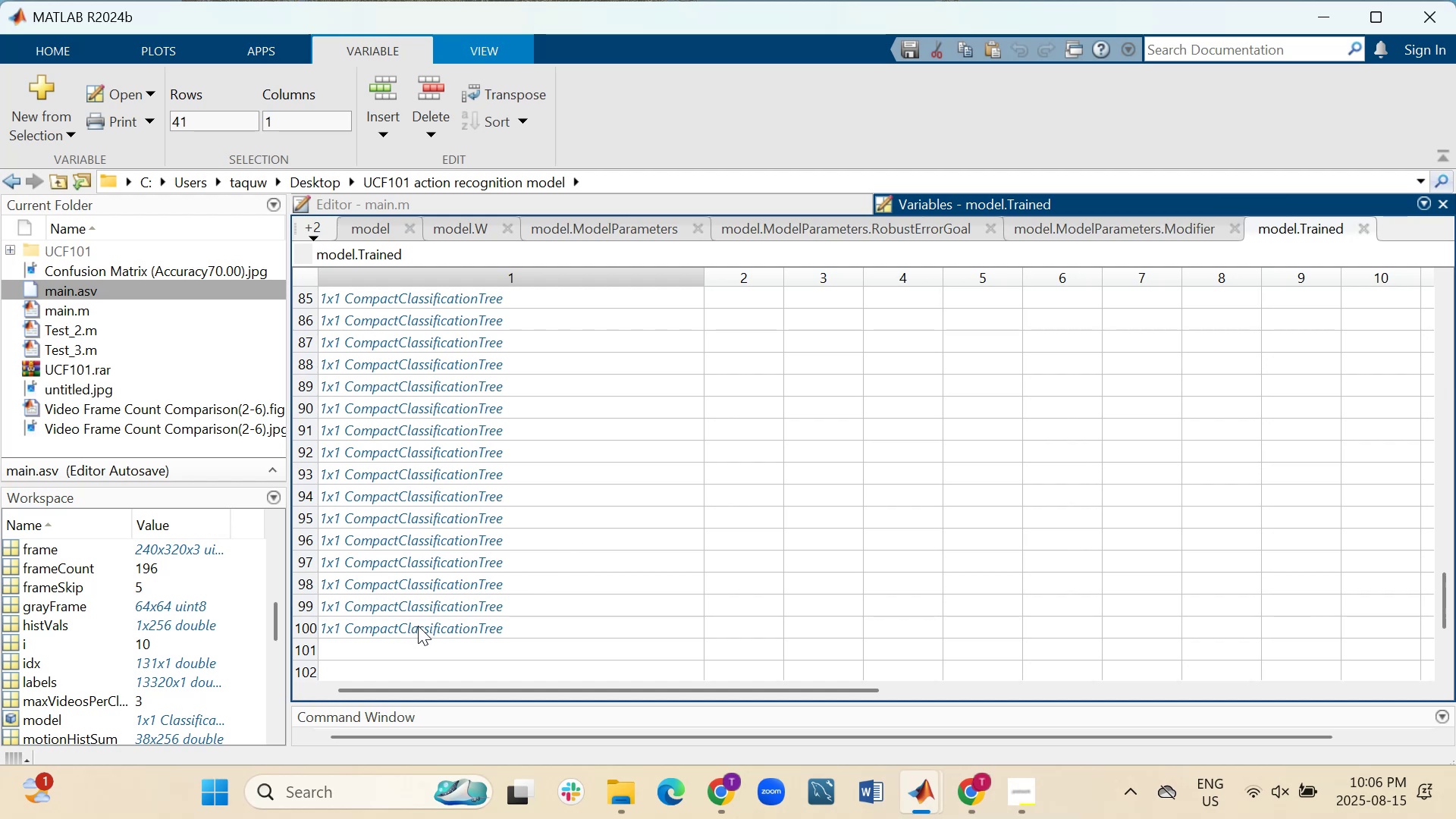 
double_click([418, 626])
 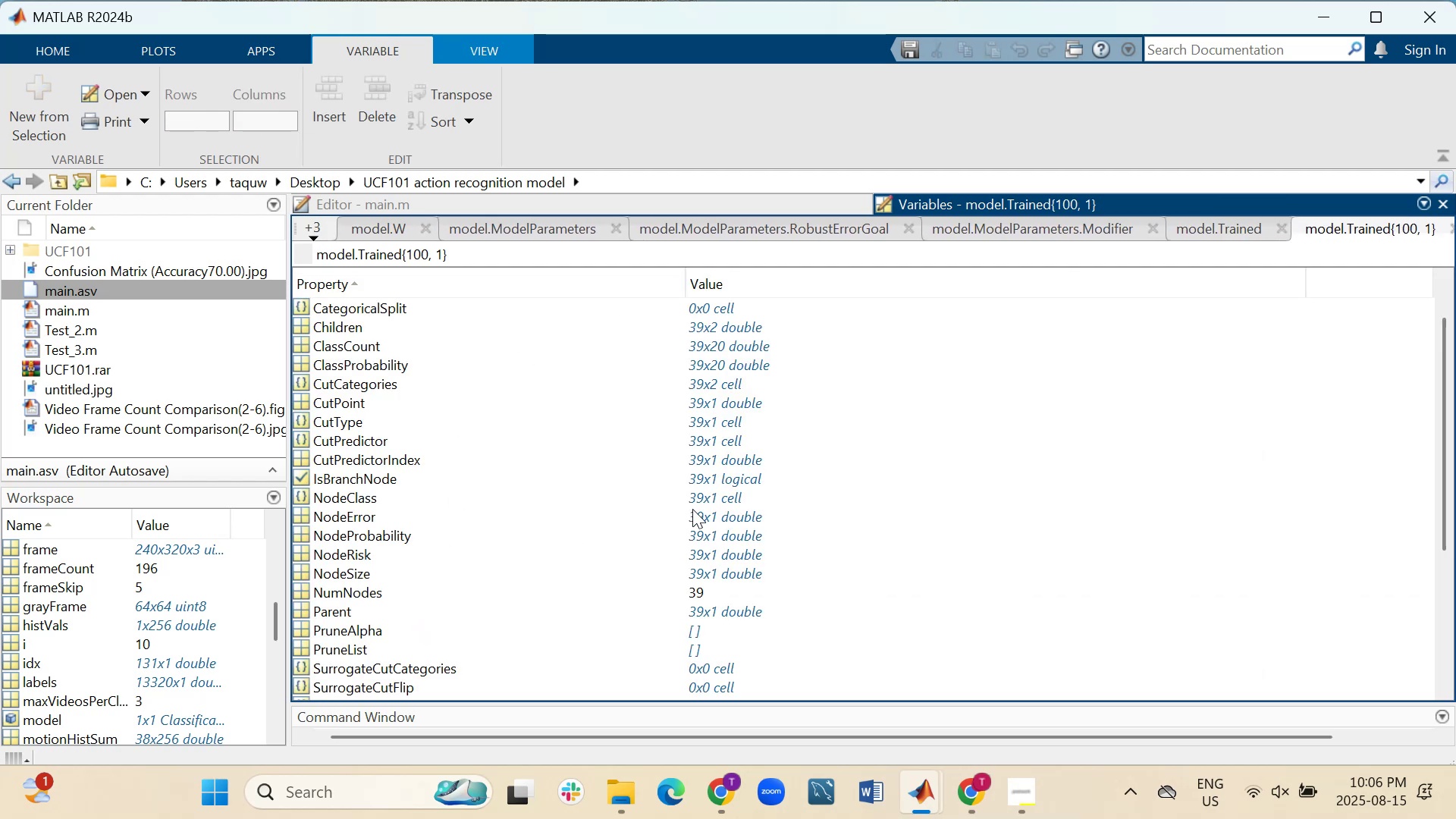 
wait(6.87)
 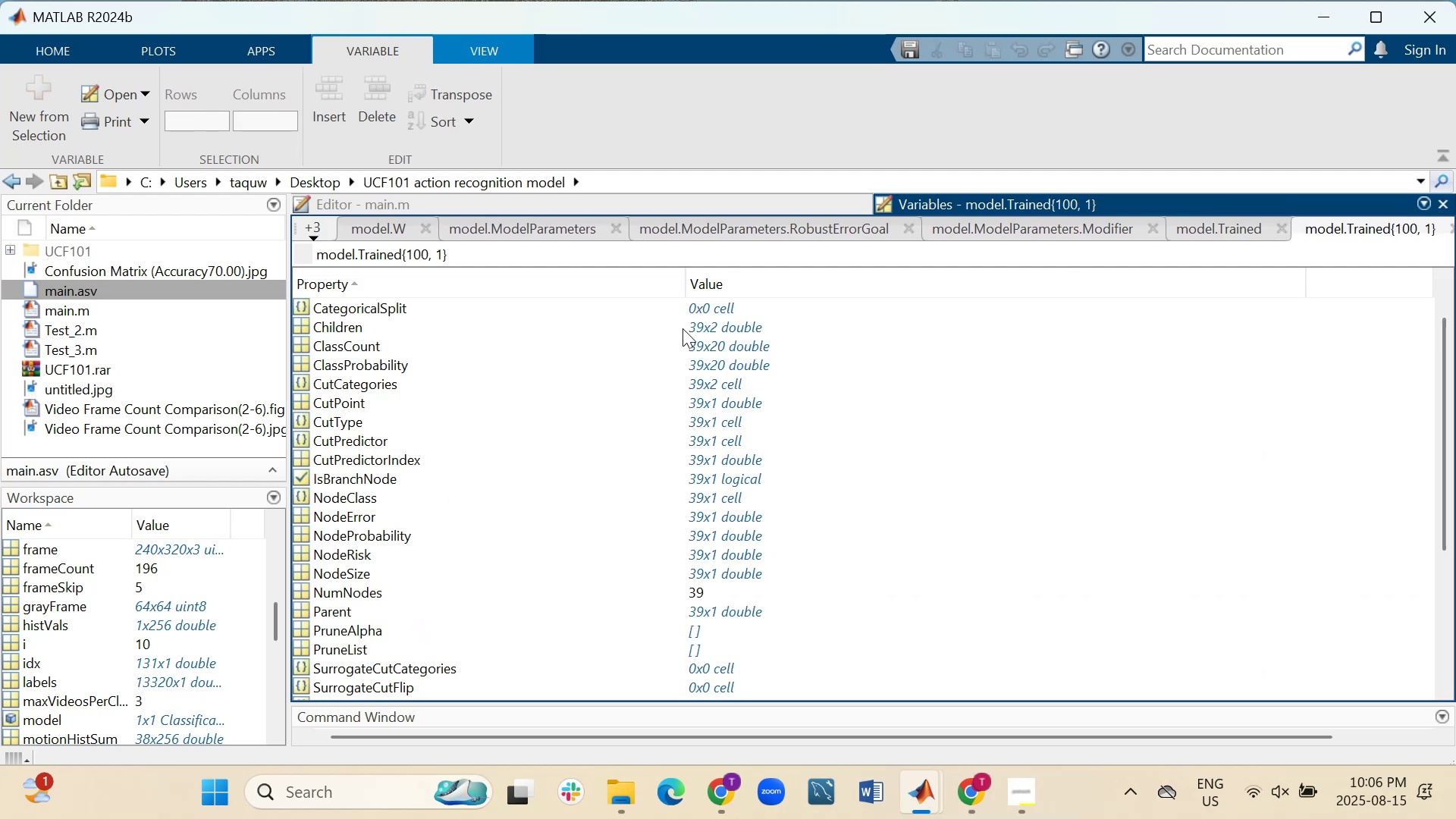 
double_click([719, 346])
 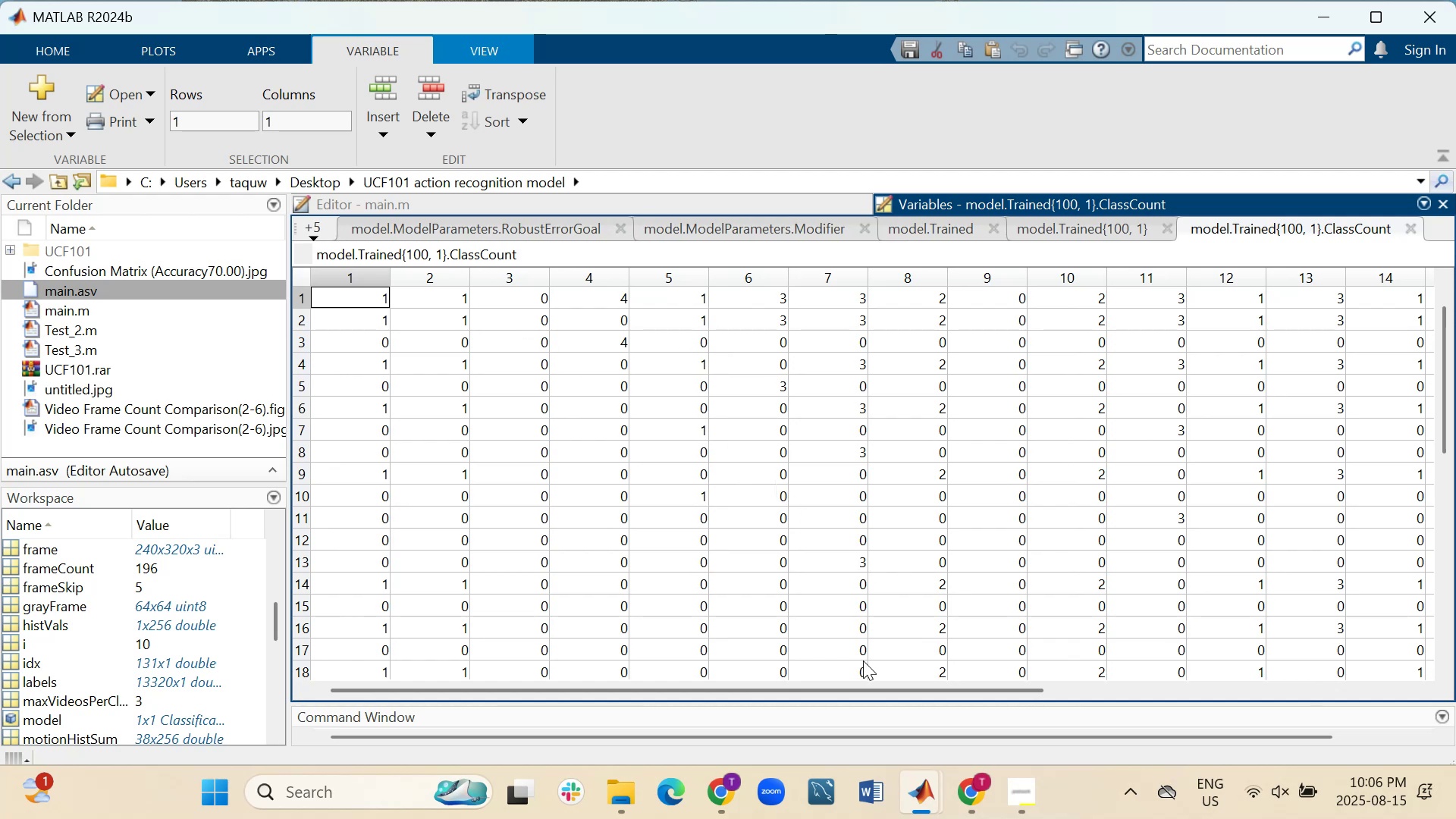 
left_click_drag(start_coordinate=[863, 688], to_coordinate=[904, 689])
 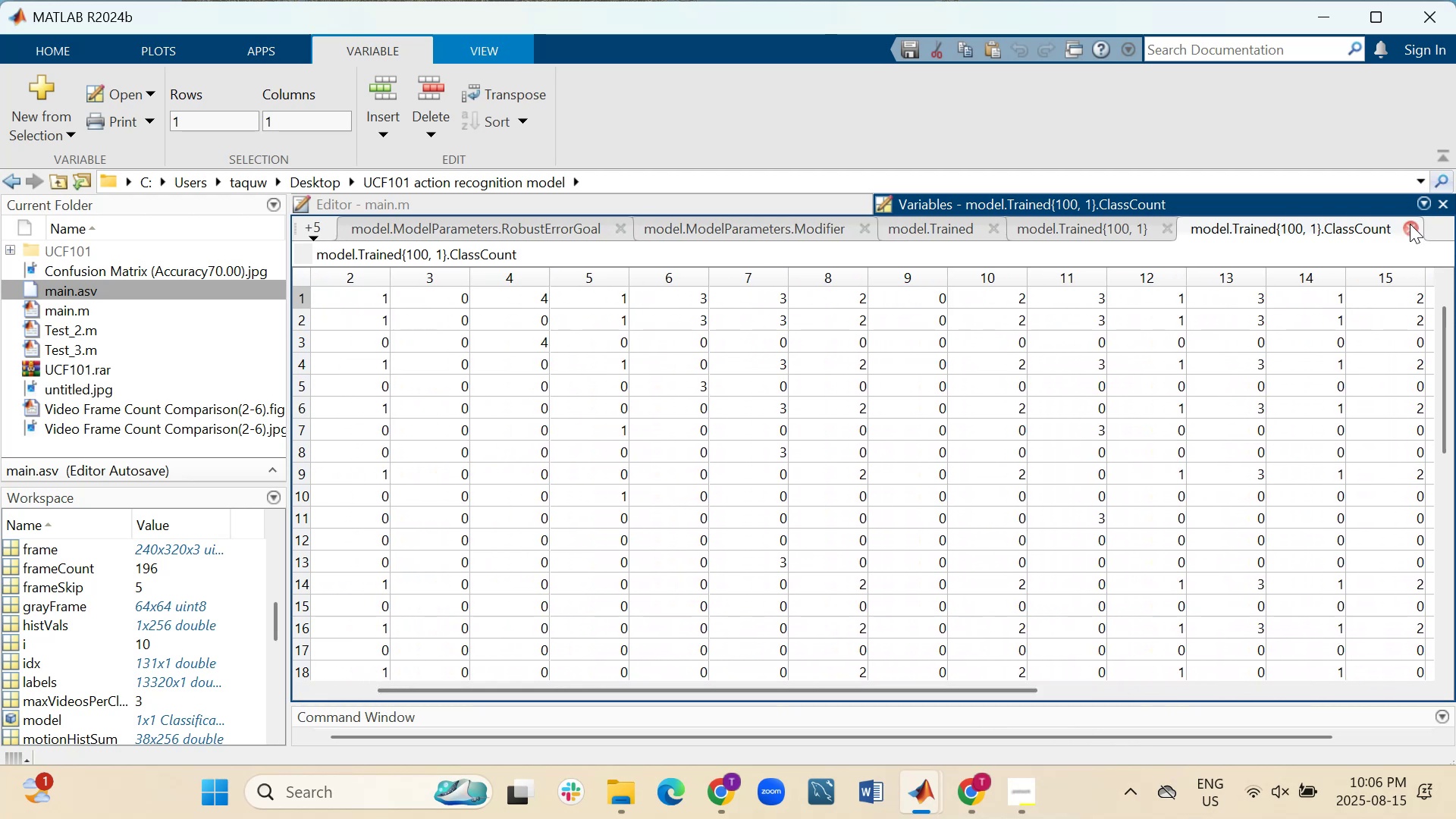 
left_click([1410, 224])
 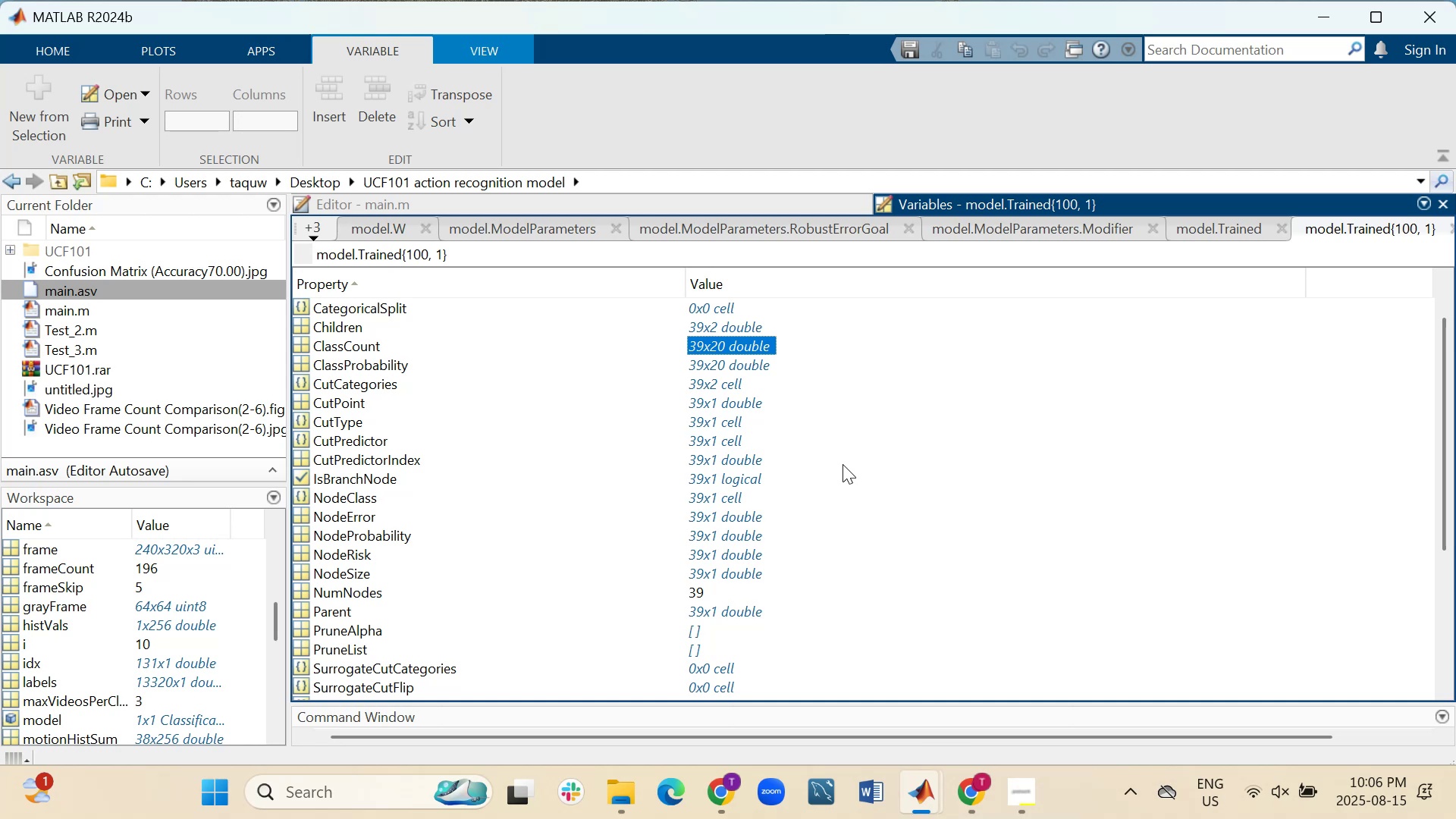 
scroll: coordinate [843, 464], scroll_direction: down, amount: 1.0
 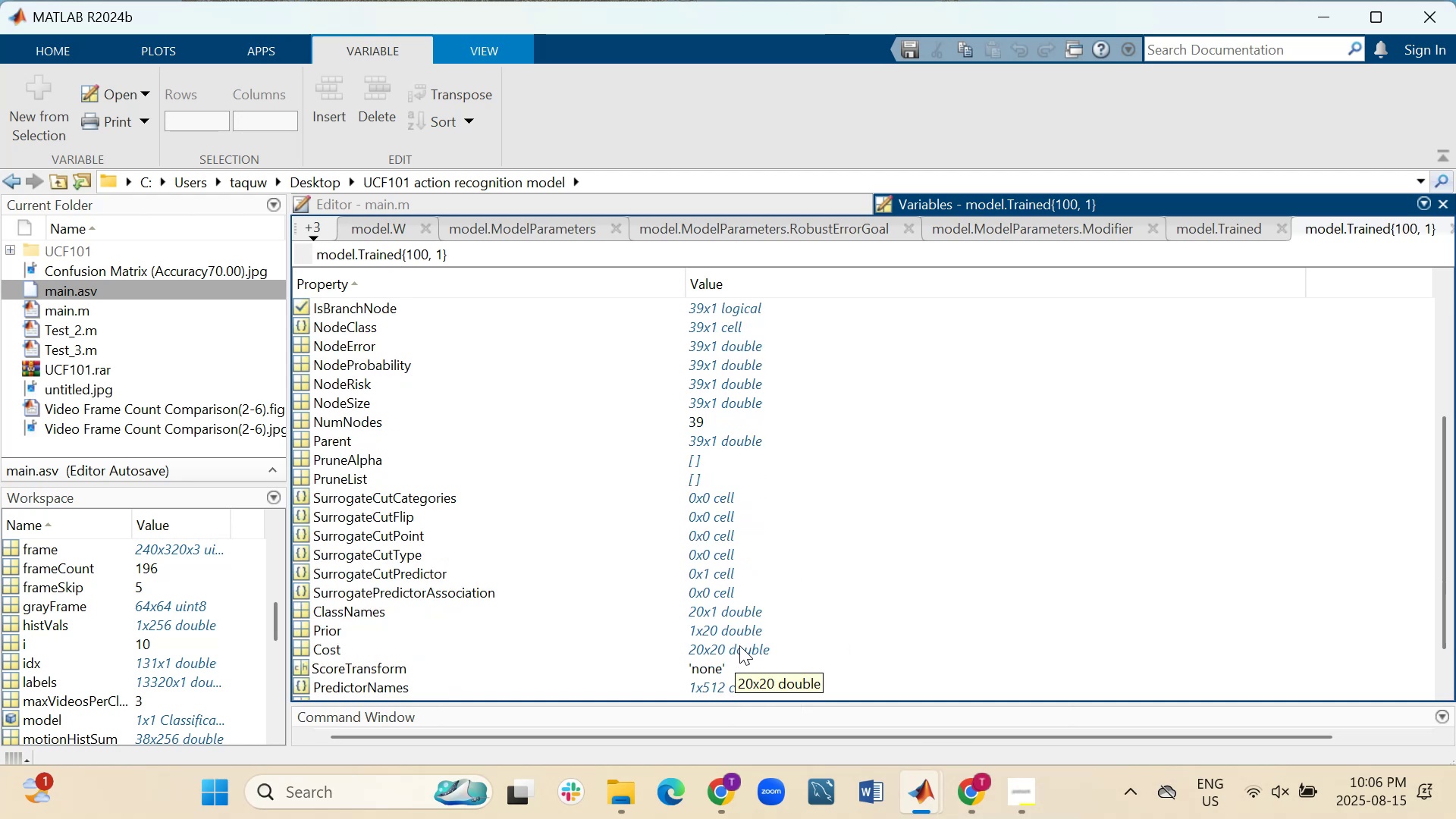 
double_click([739, 645])
 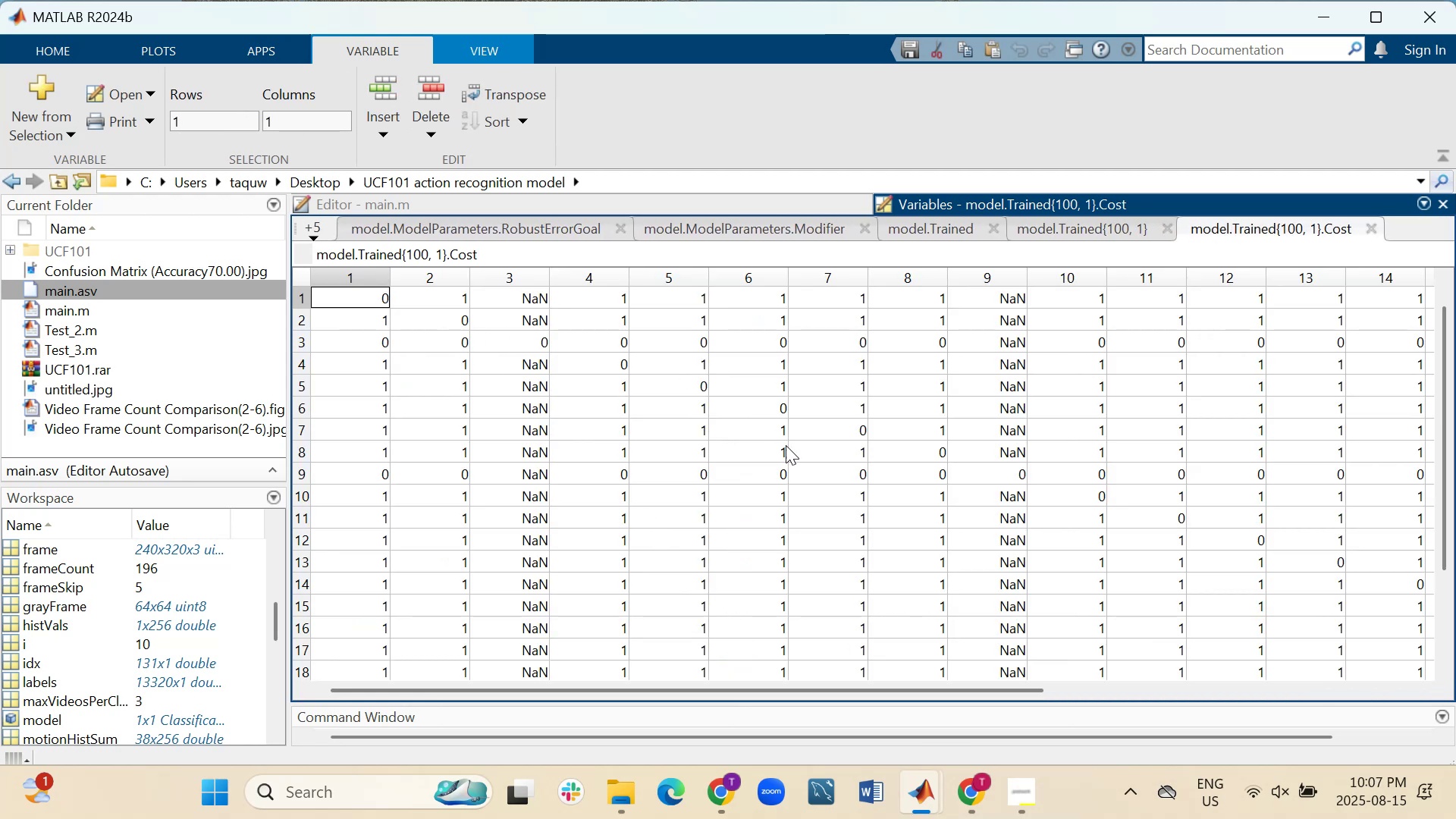 
wait(8.11)
 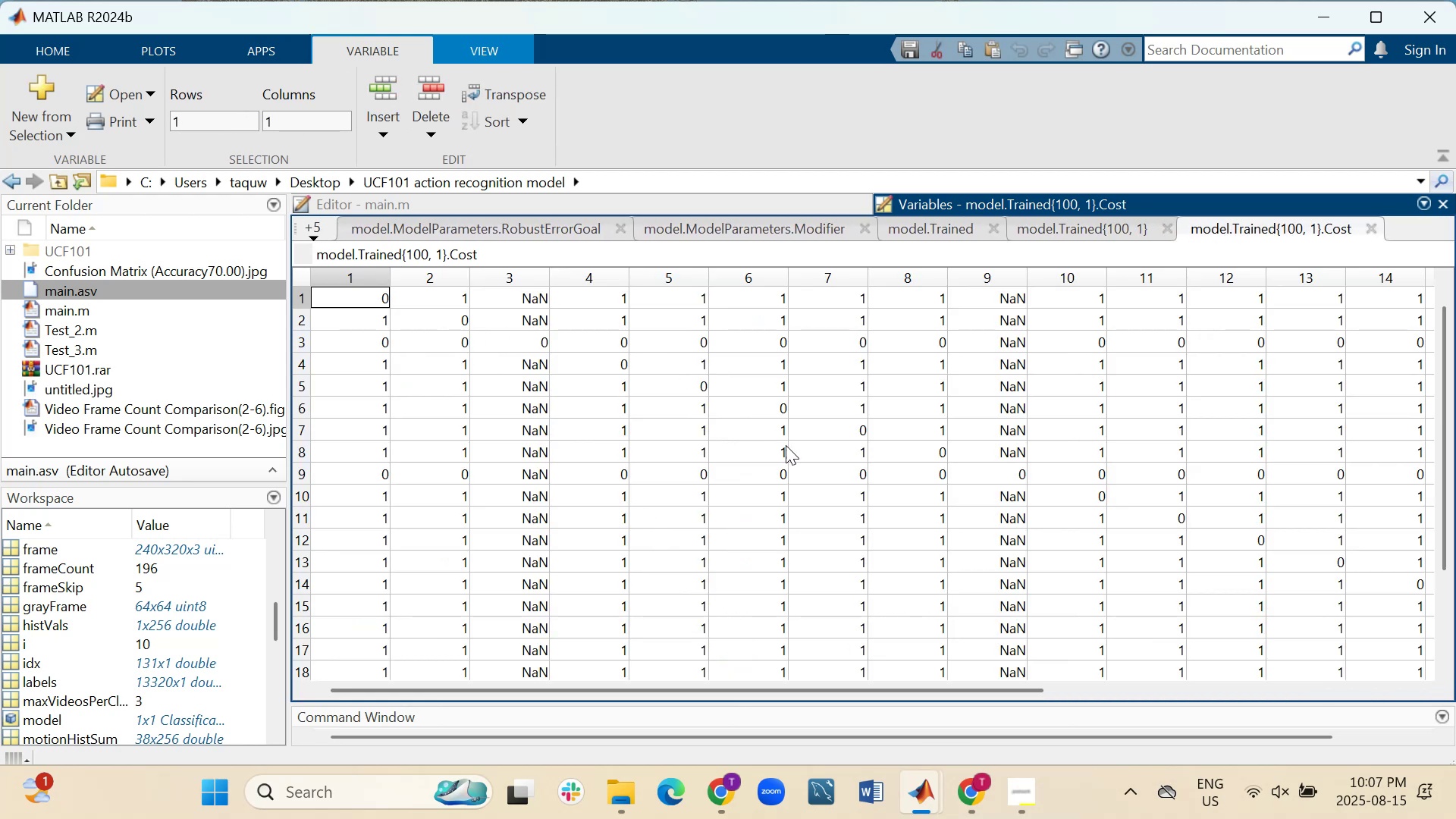 
left_click_drag(start_coordinate=[927, 688], to_coordinate=[827, 685])
 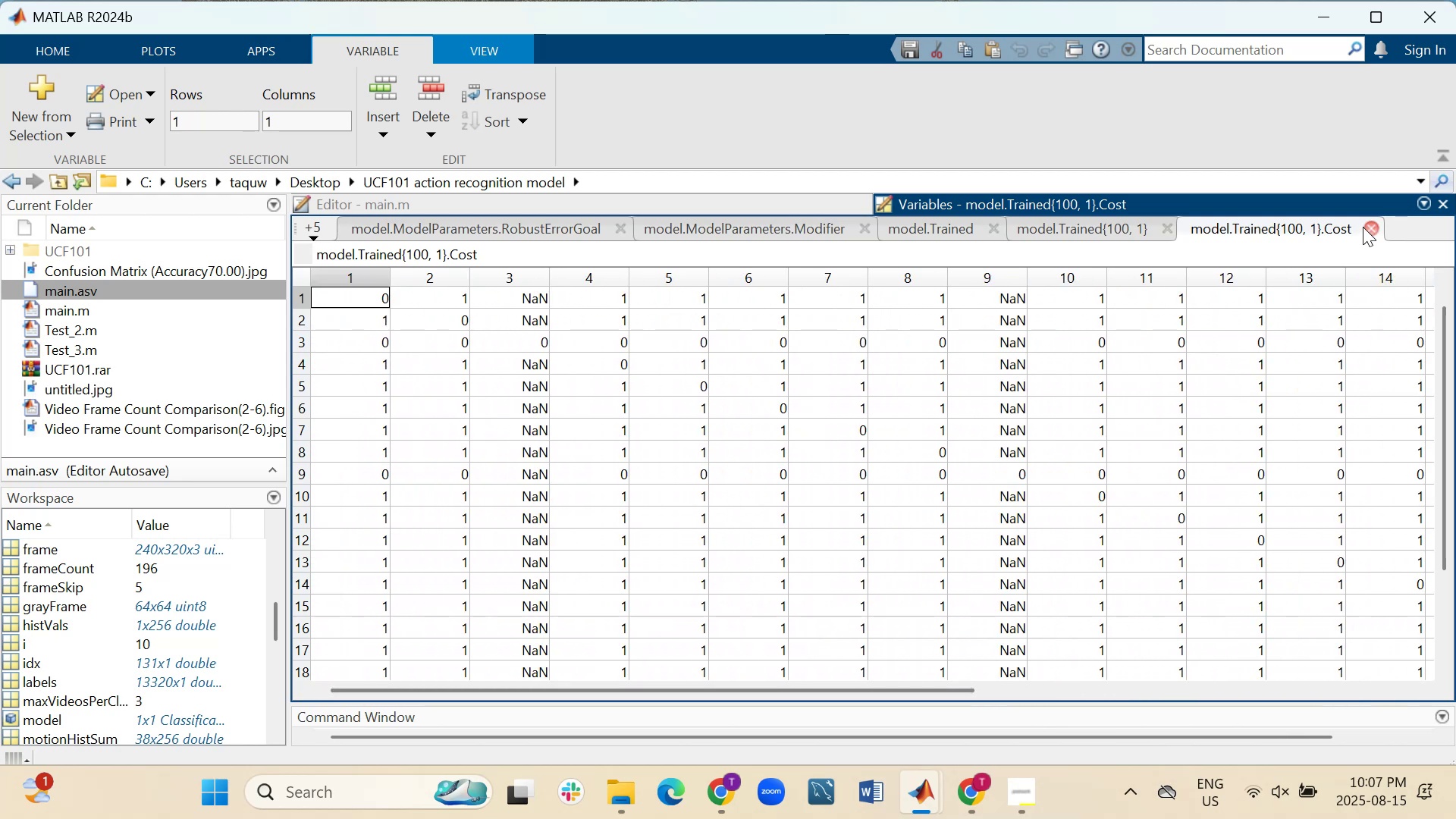 
left_click([1363, 227])
 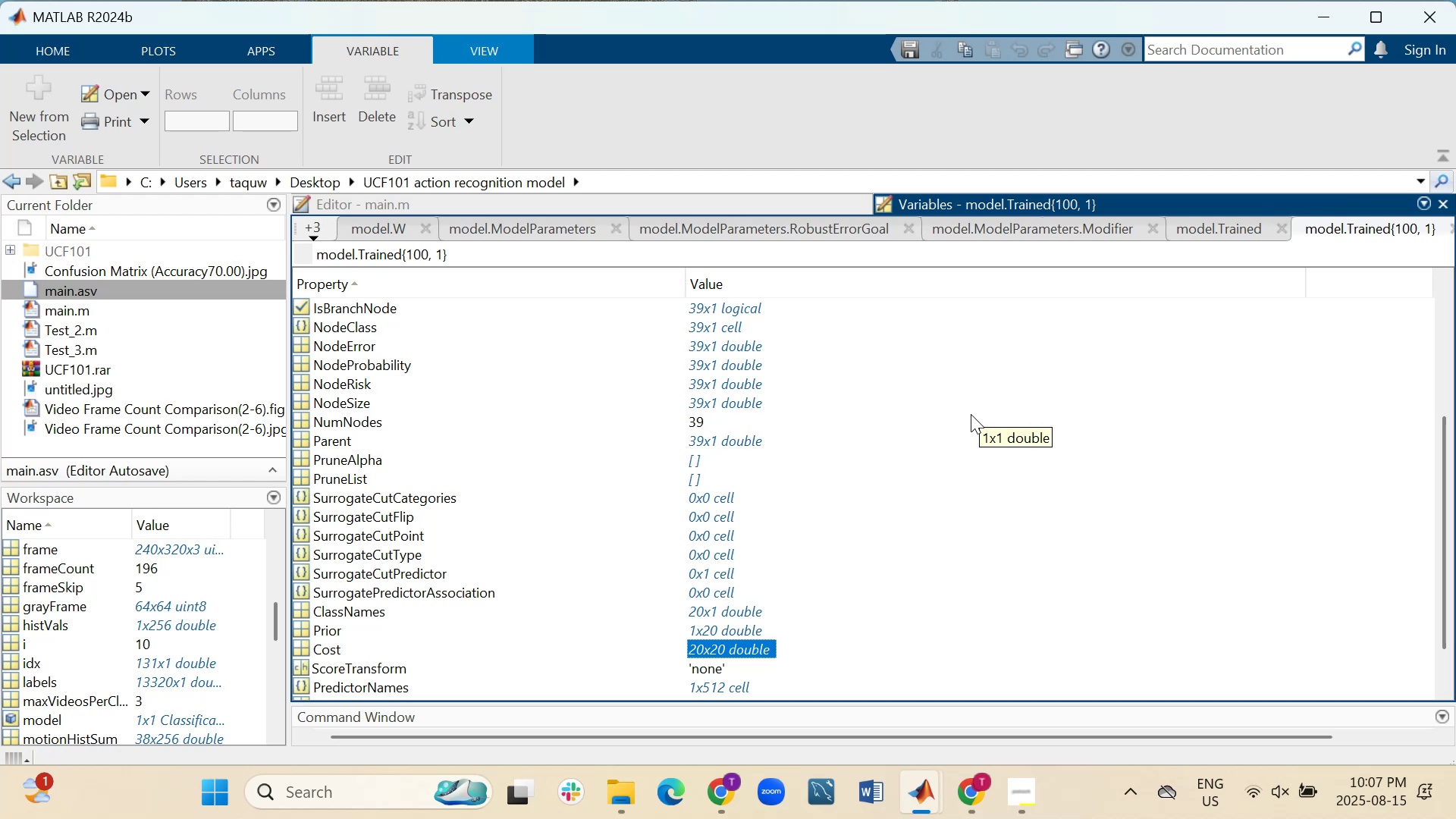 
wait(17.64)
 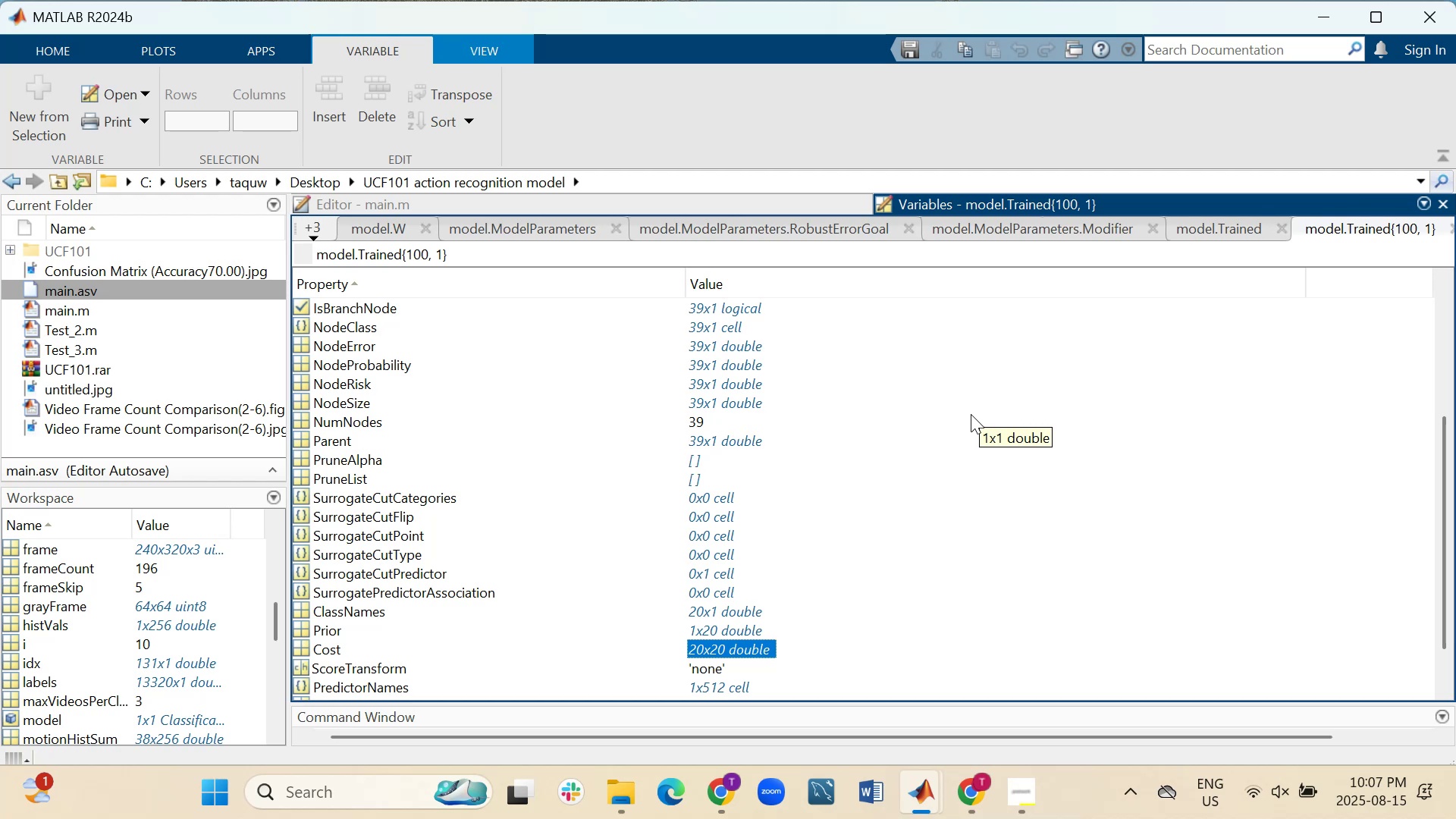 
double_click([731, 692])
 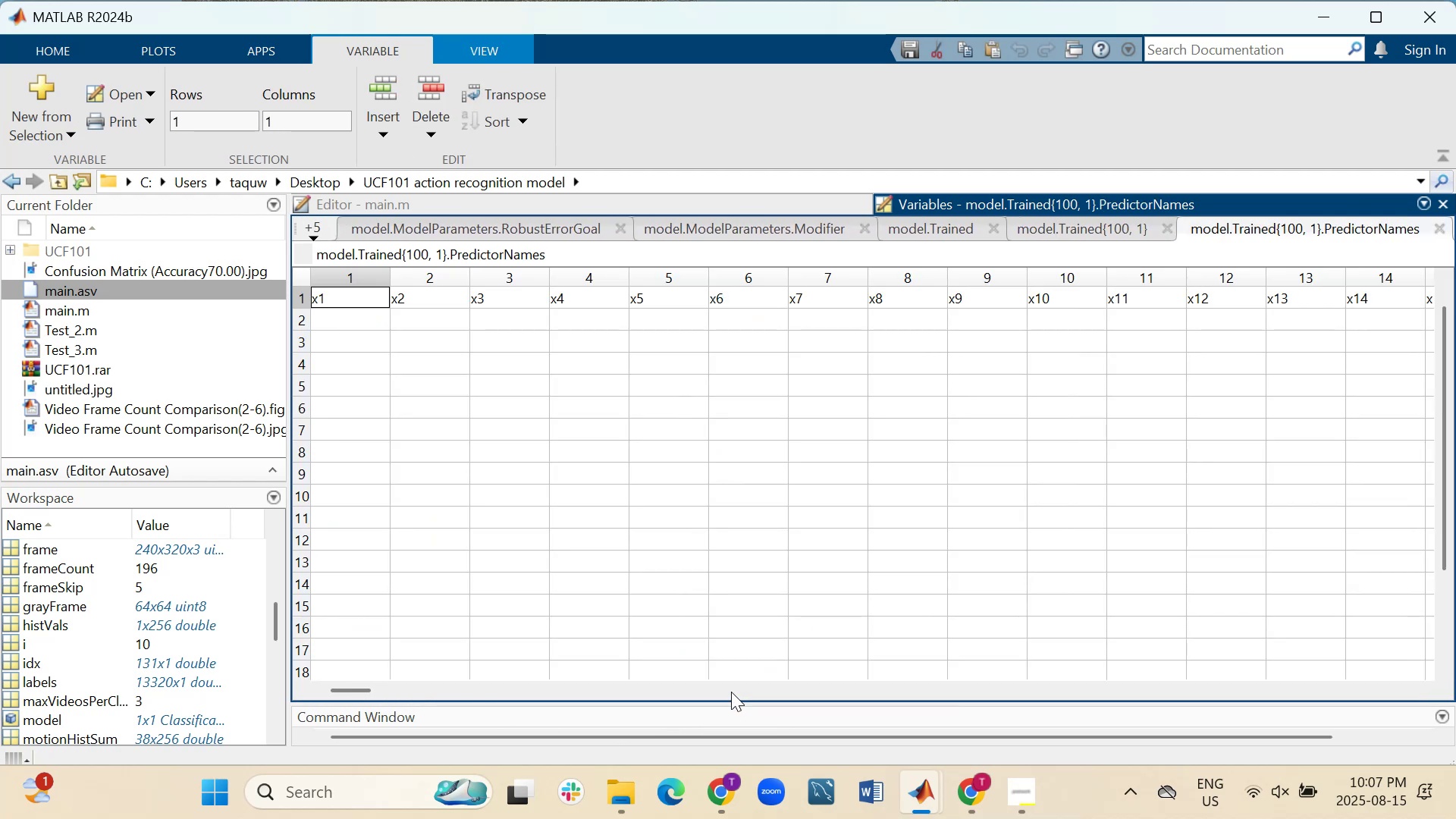 
left_click([731, 692])
 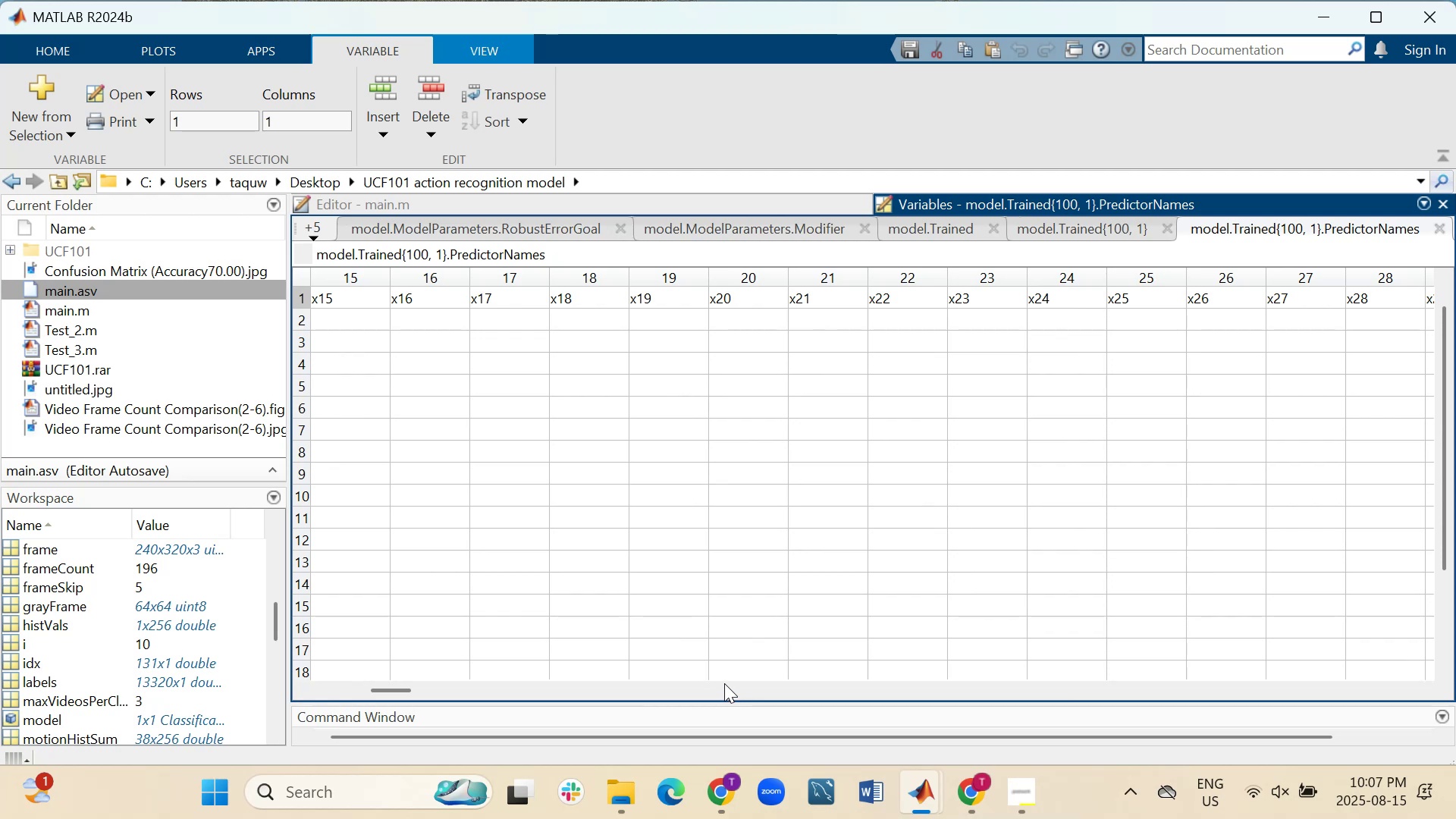 
wait(20.8)
 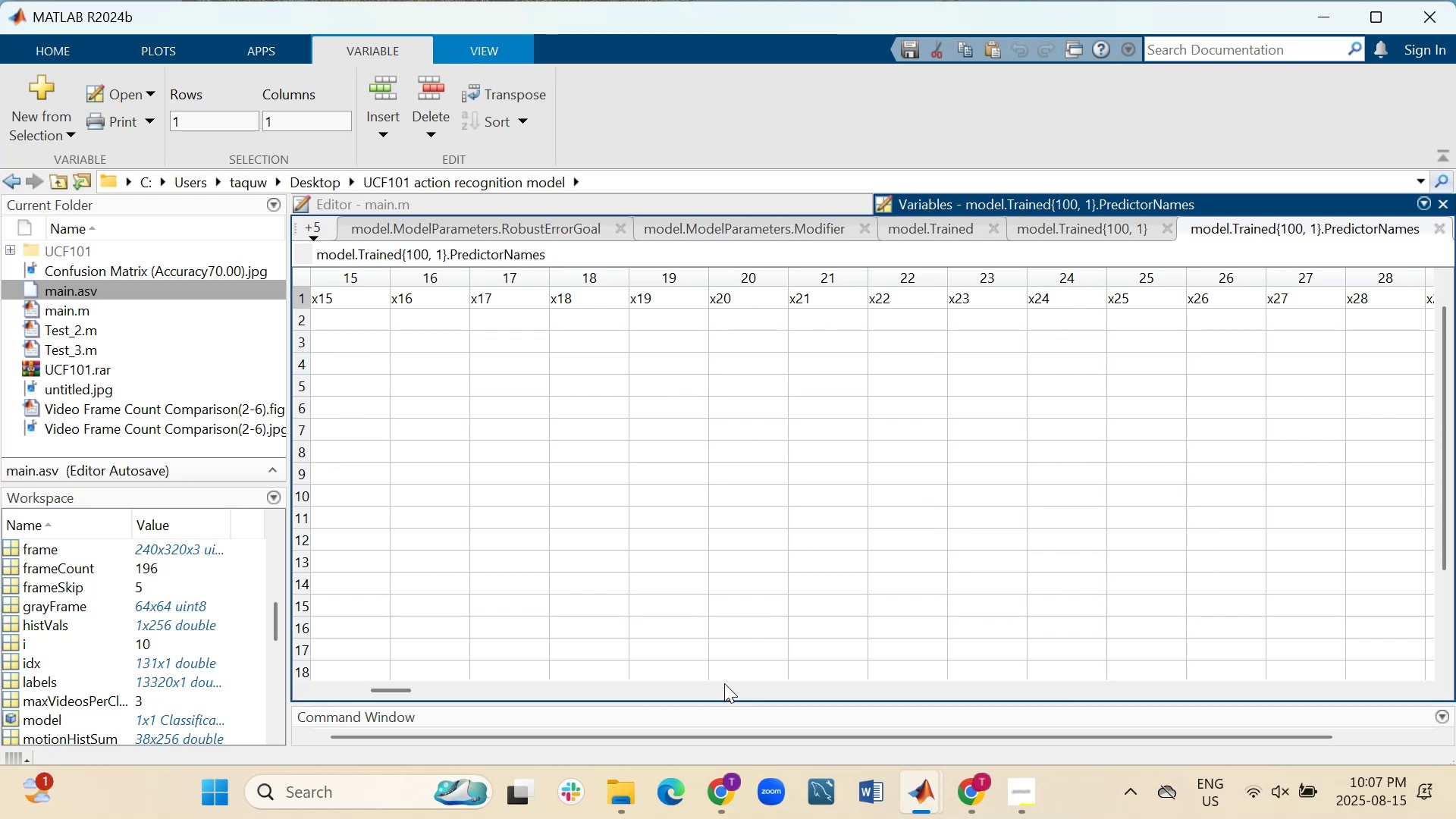 
left_click([1444, 232])
 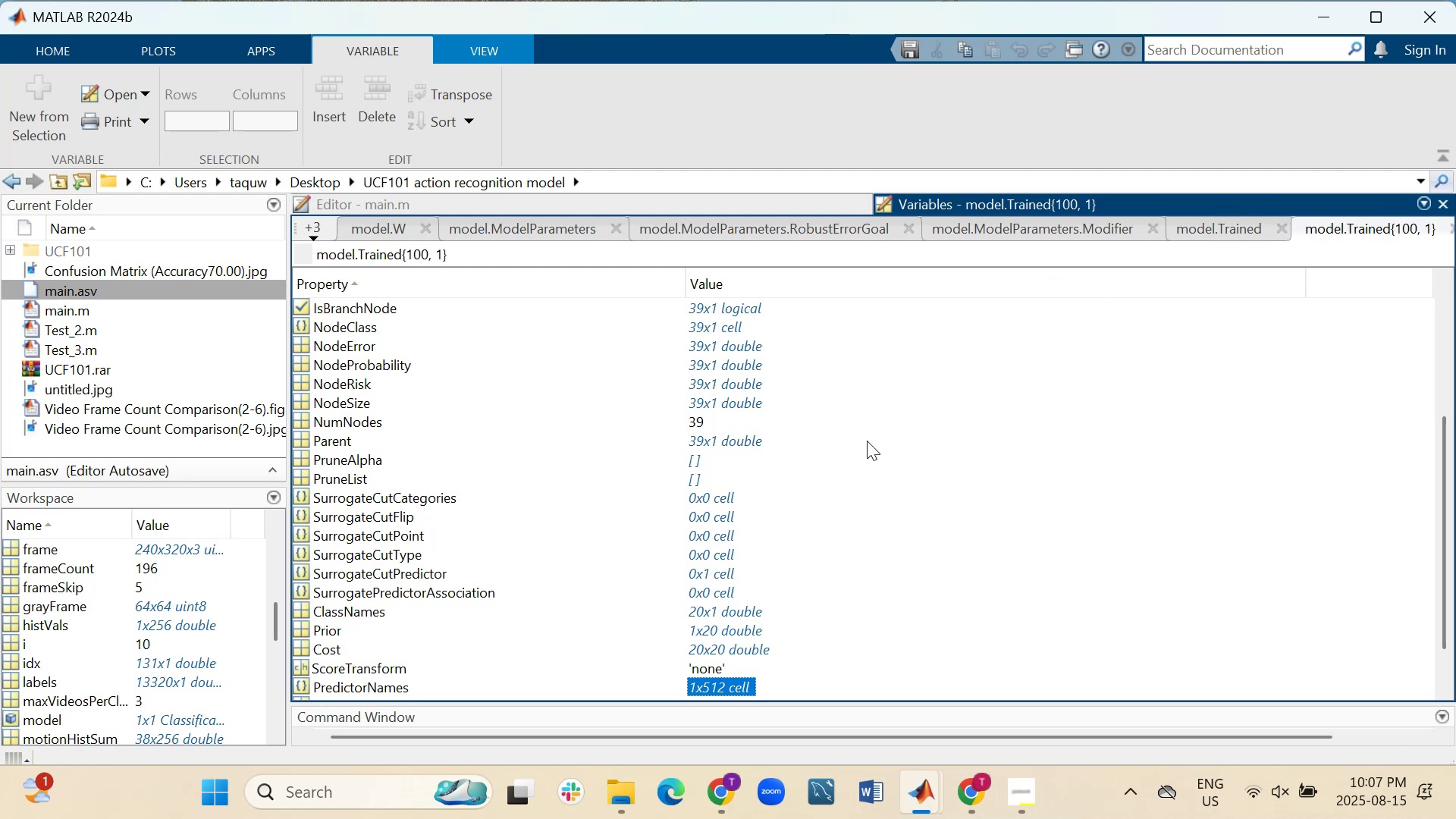 
scroll: coordinate [824, 469], scroll_direction: down, amount: 5.0
 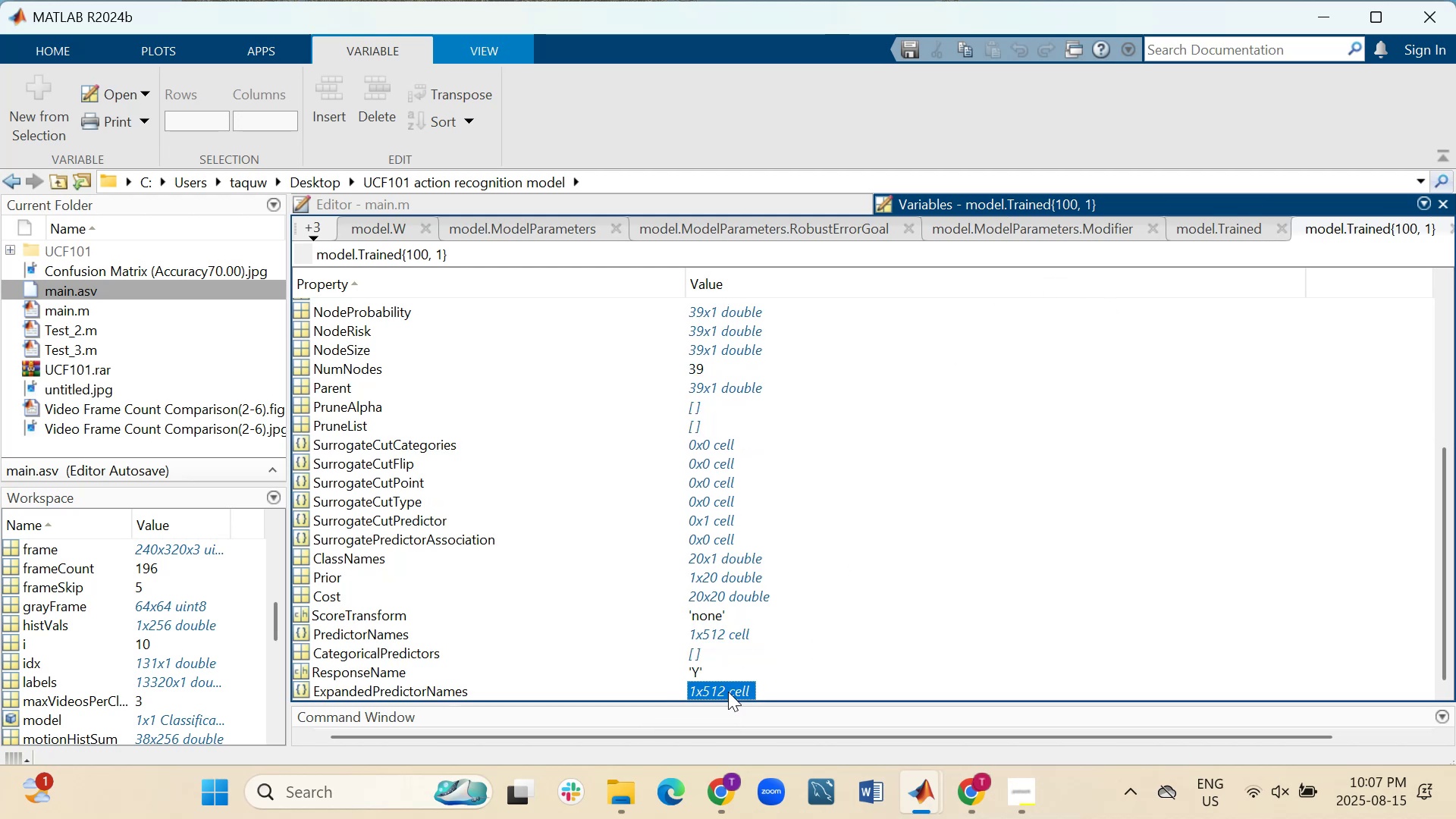 
double_click([728, 692])
 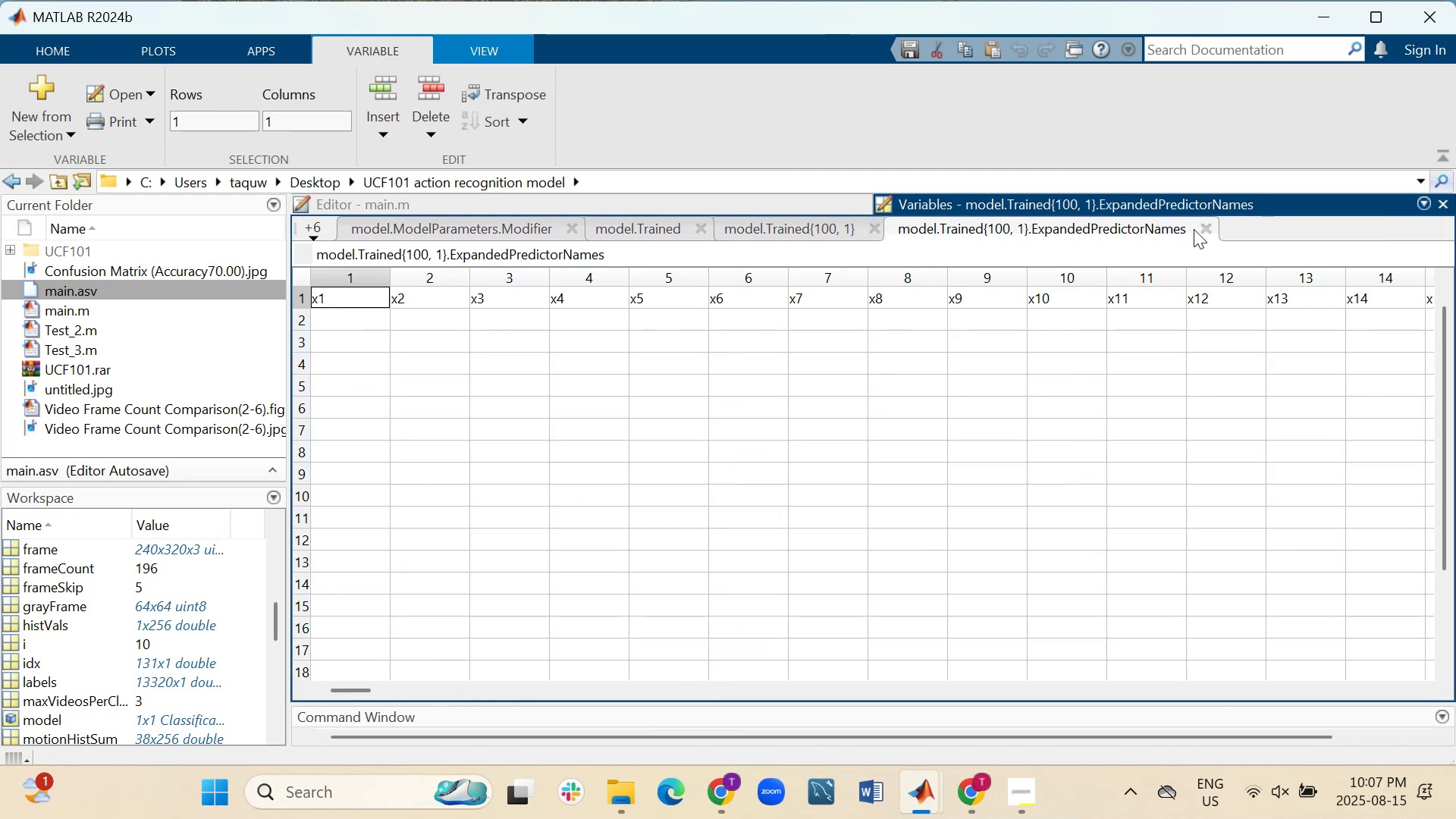 
left_click([1202, 229])
 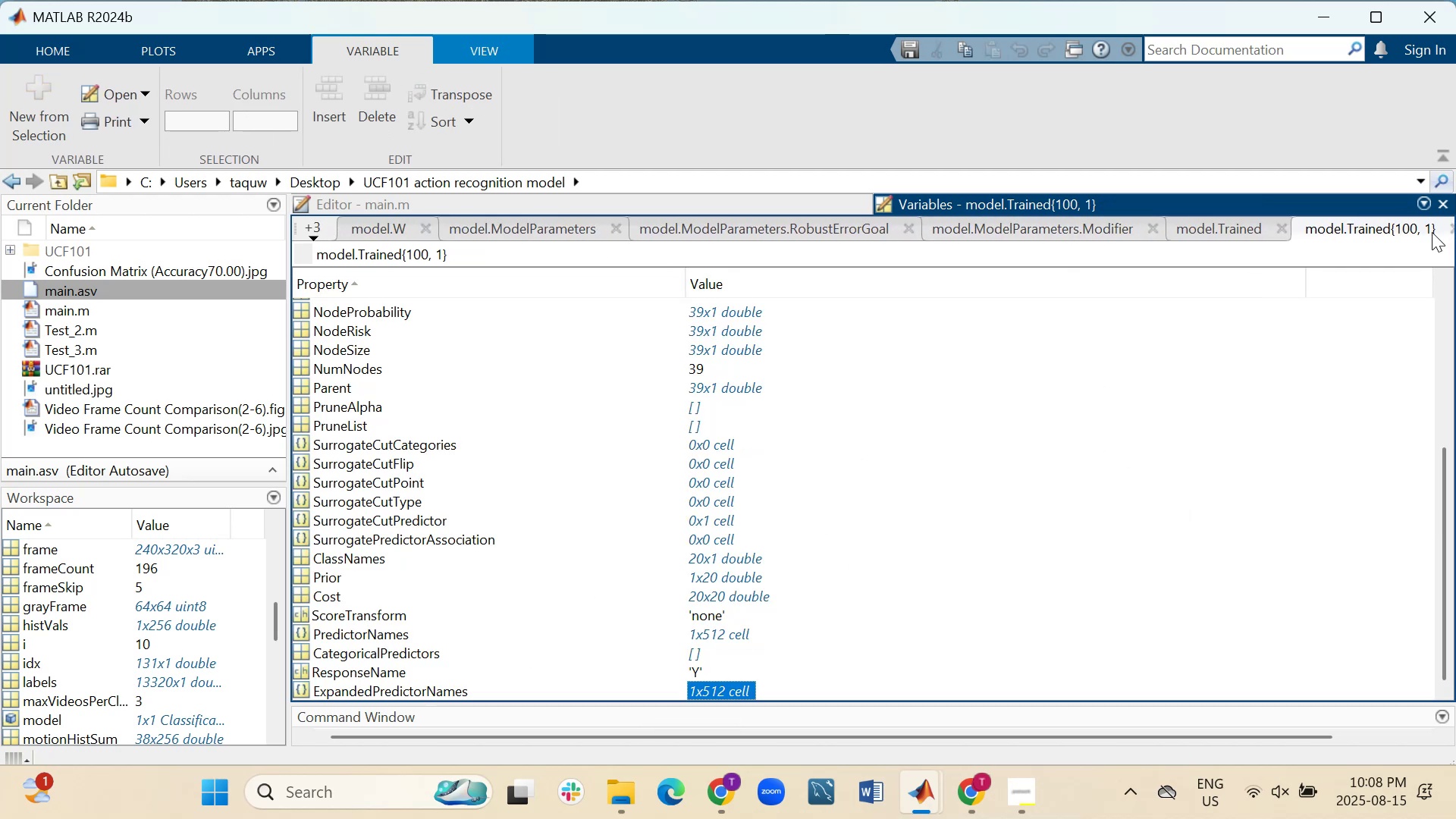 
left_click([1449, 231])
 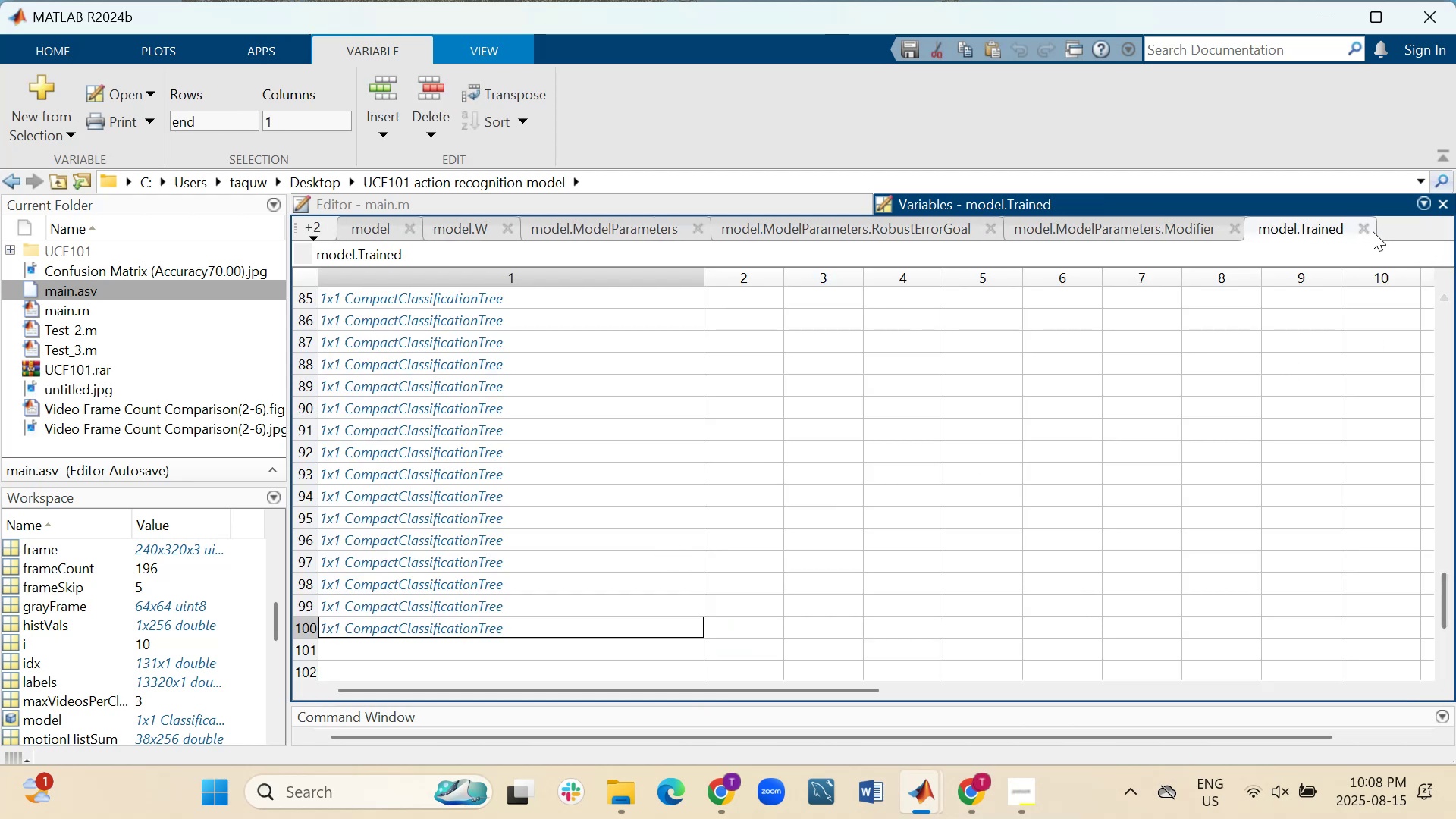 
left_click([1368, 229])
 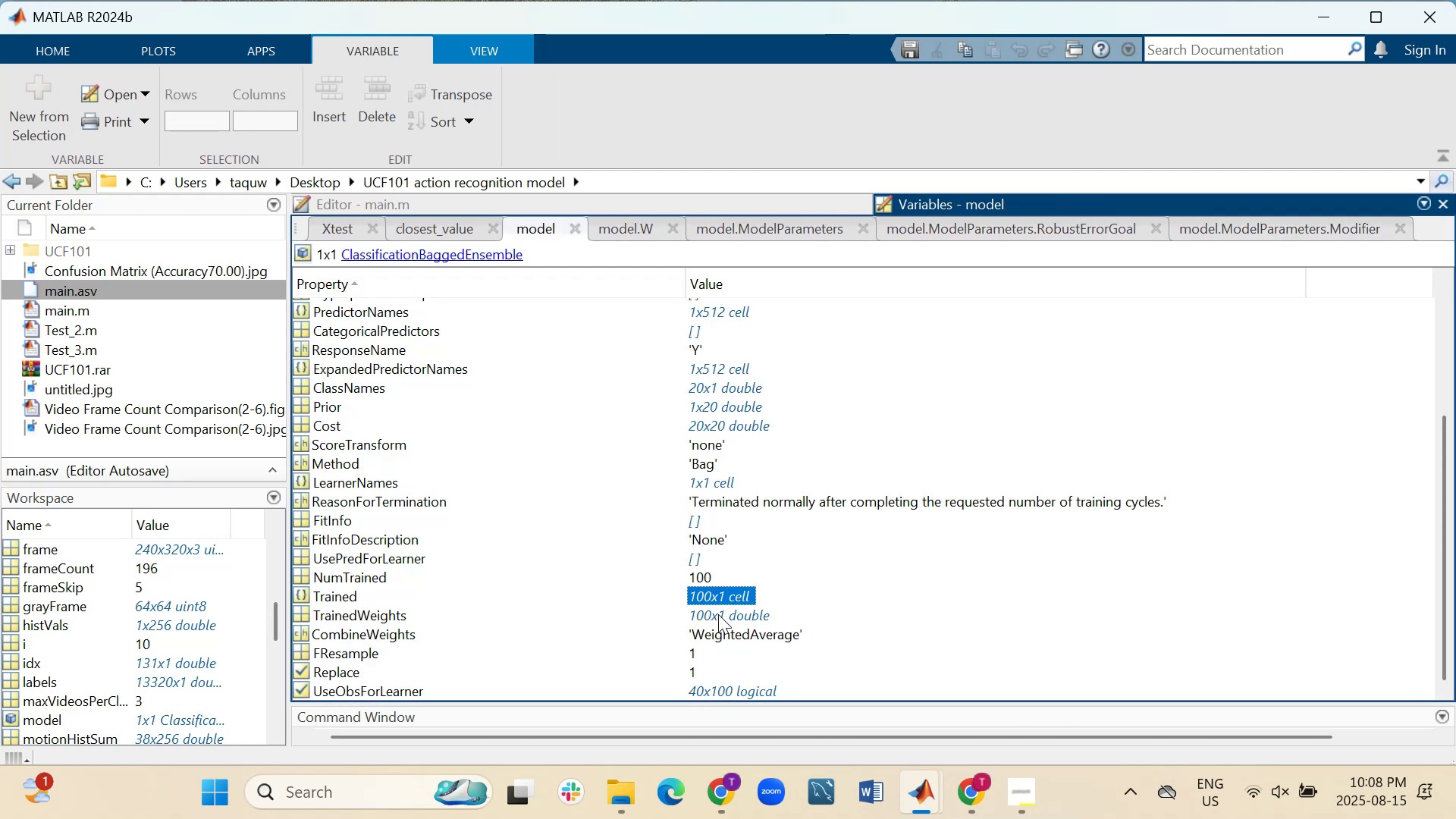 
wait(5.37)
 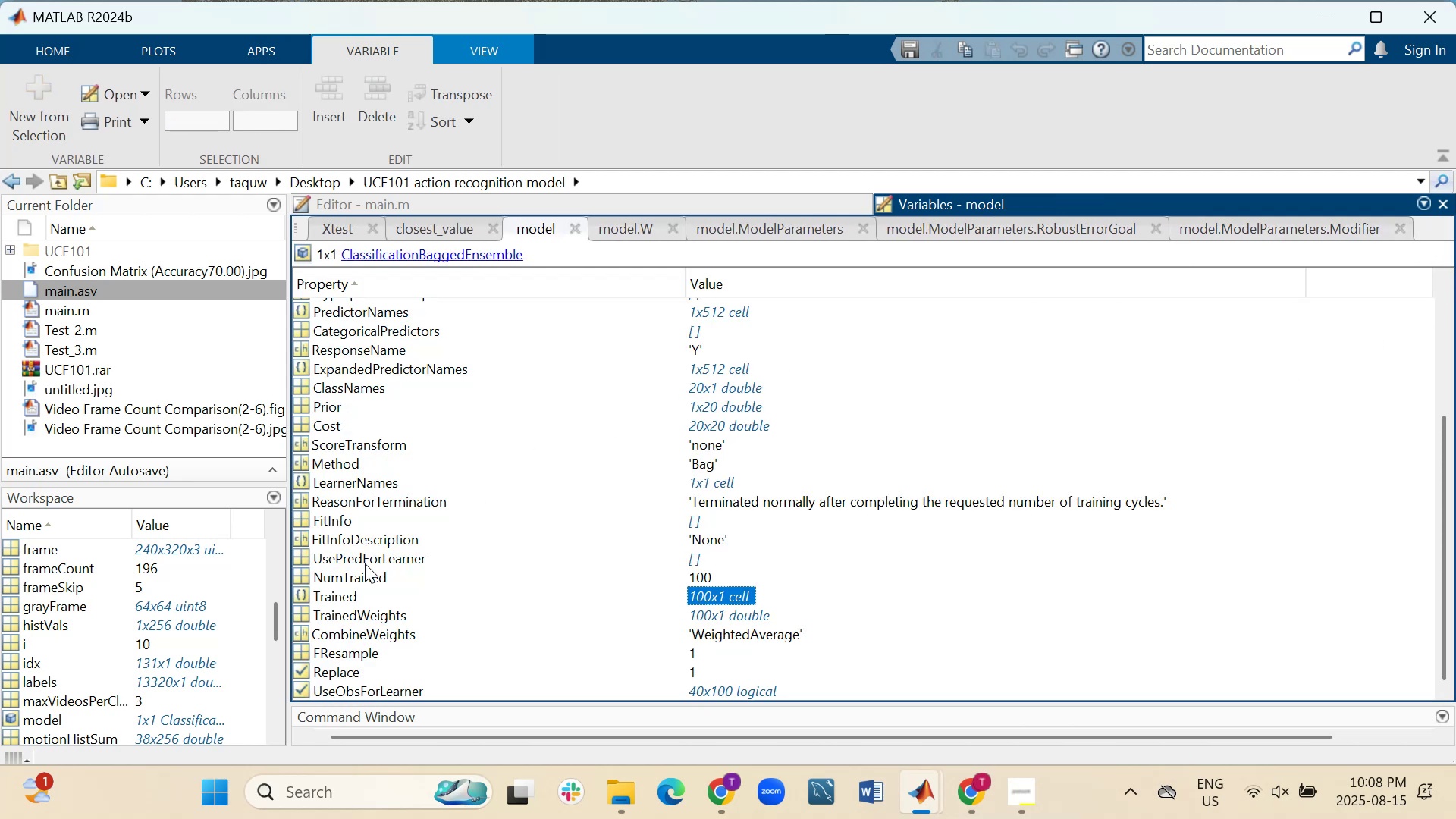 
double_click([718, 614])
 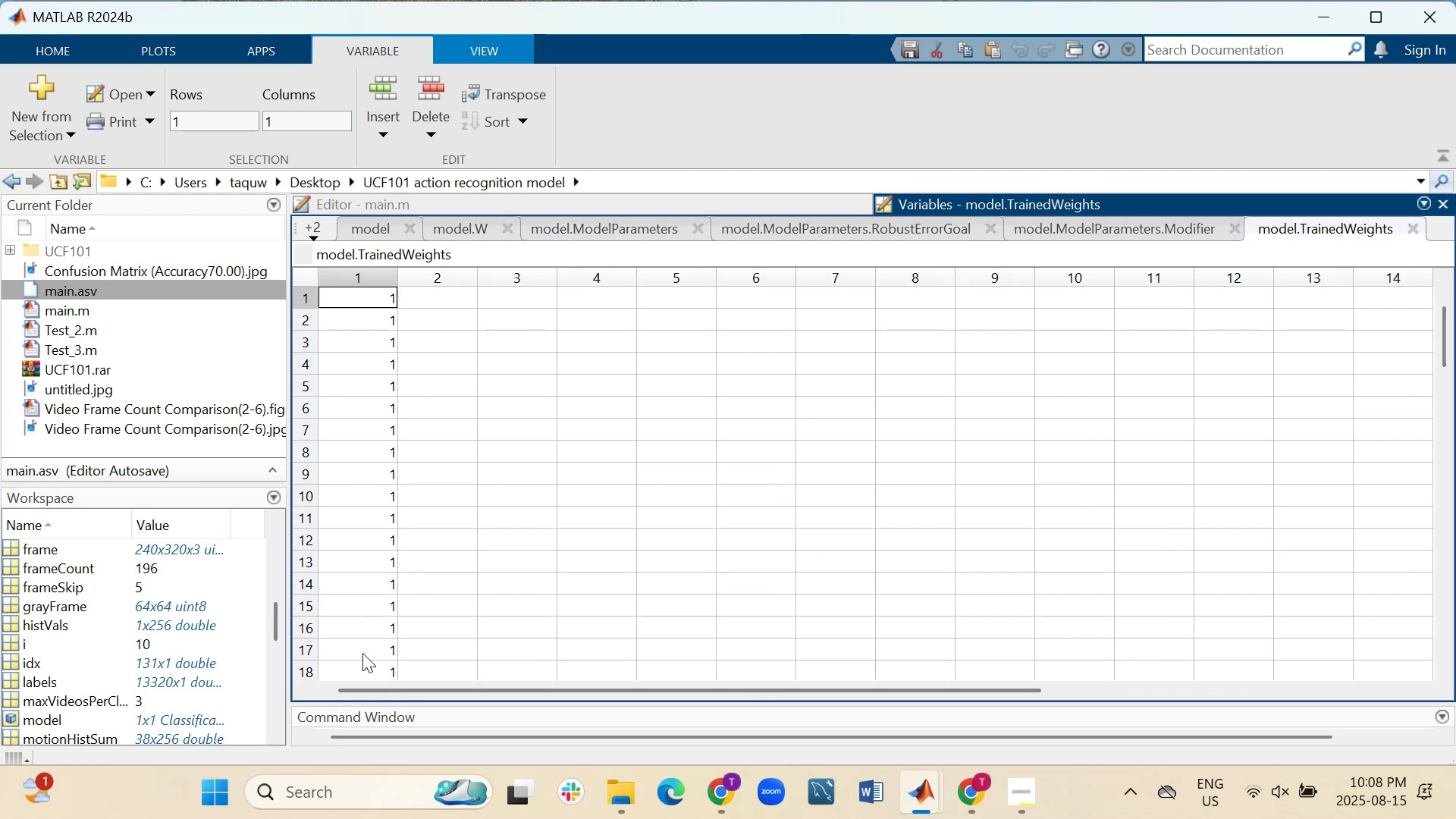 
scroll: coordinate [362, 648], scroll_direction: down, amount: 31.0
 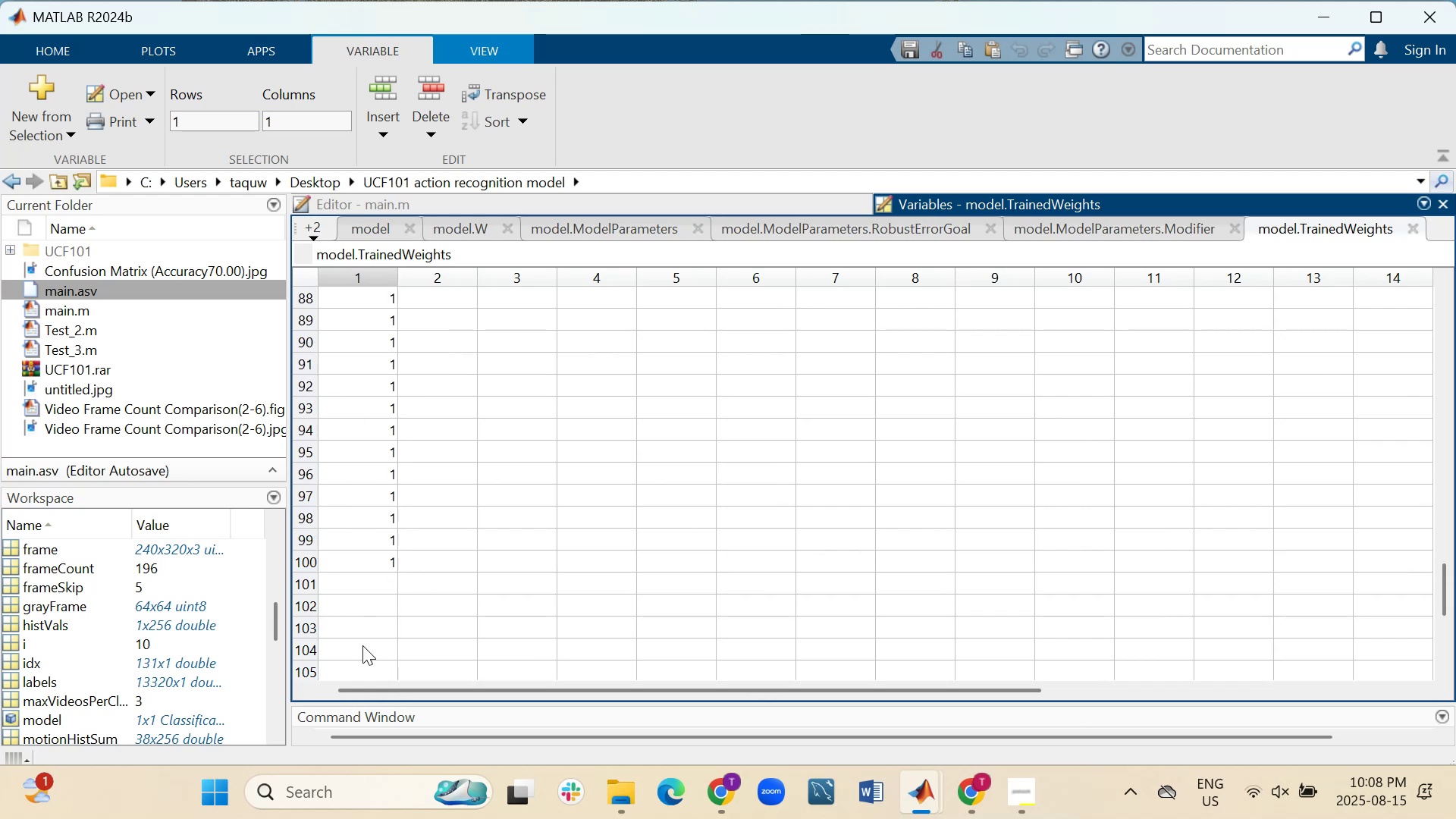 
scroll: coordinate [362, 645], scroll_direction: up, amount: 46.0
 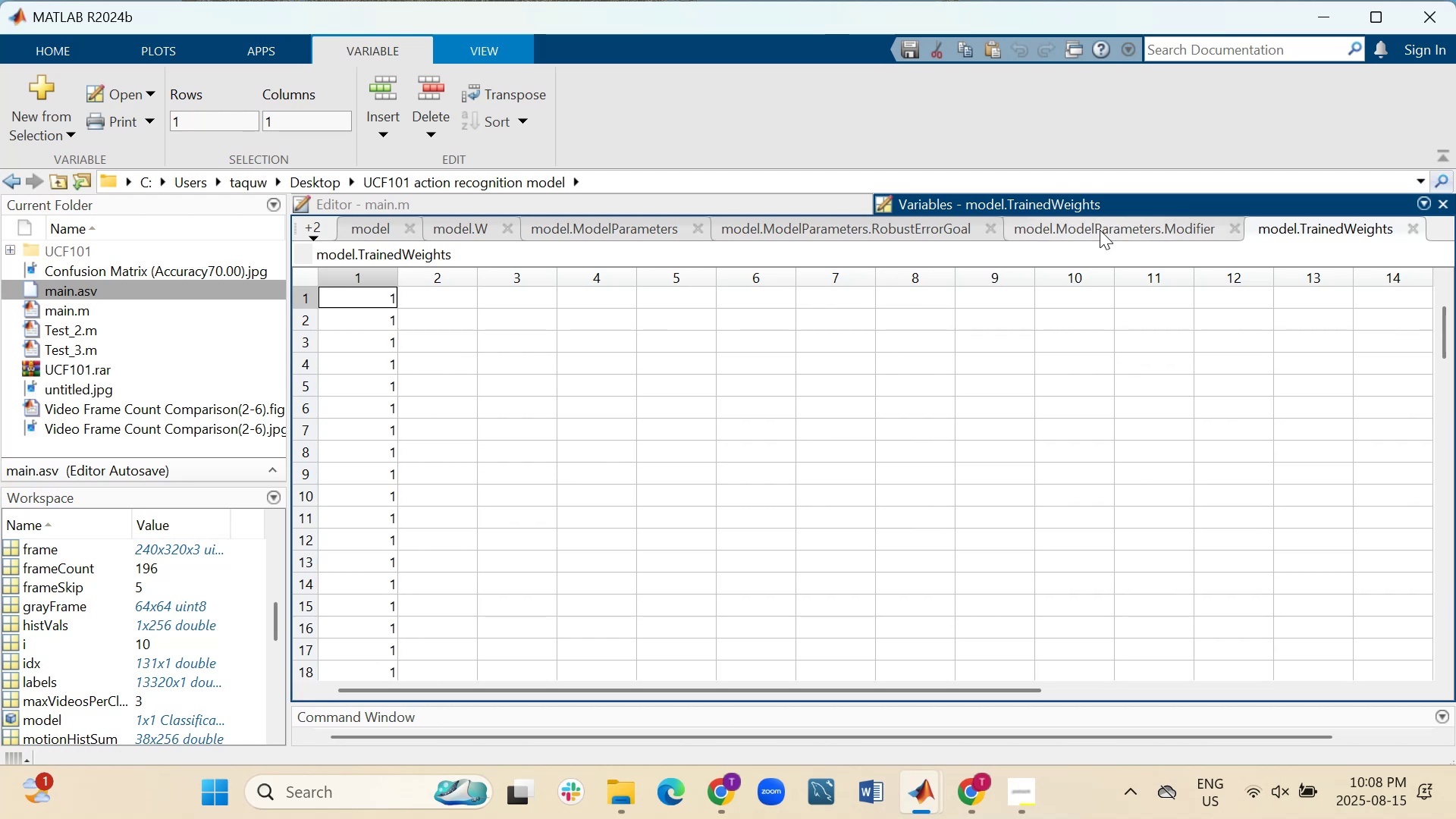 
wait(7.54)
 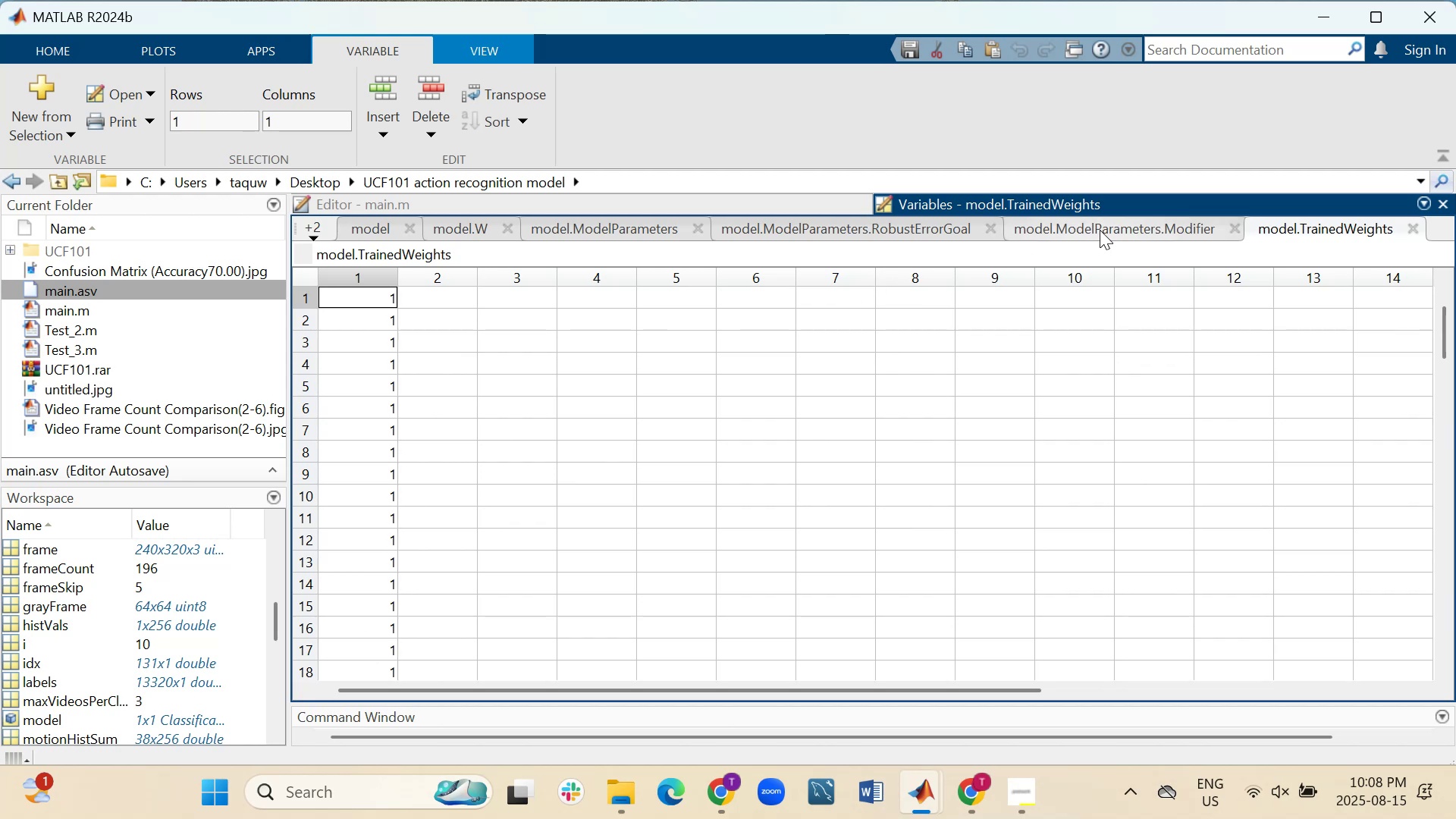 
left_click([1100, 230])
 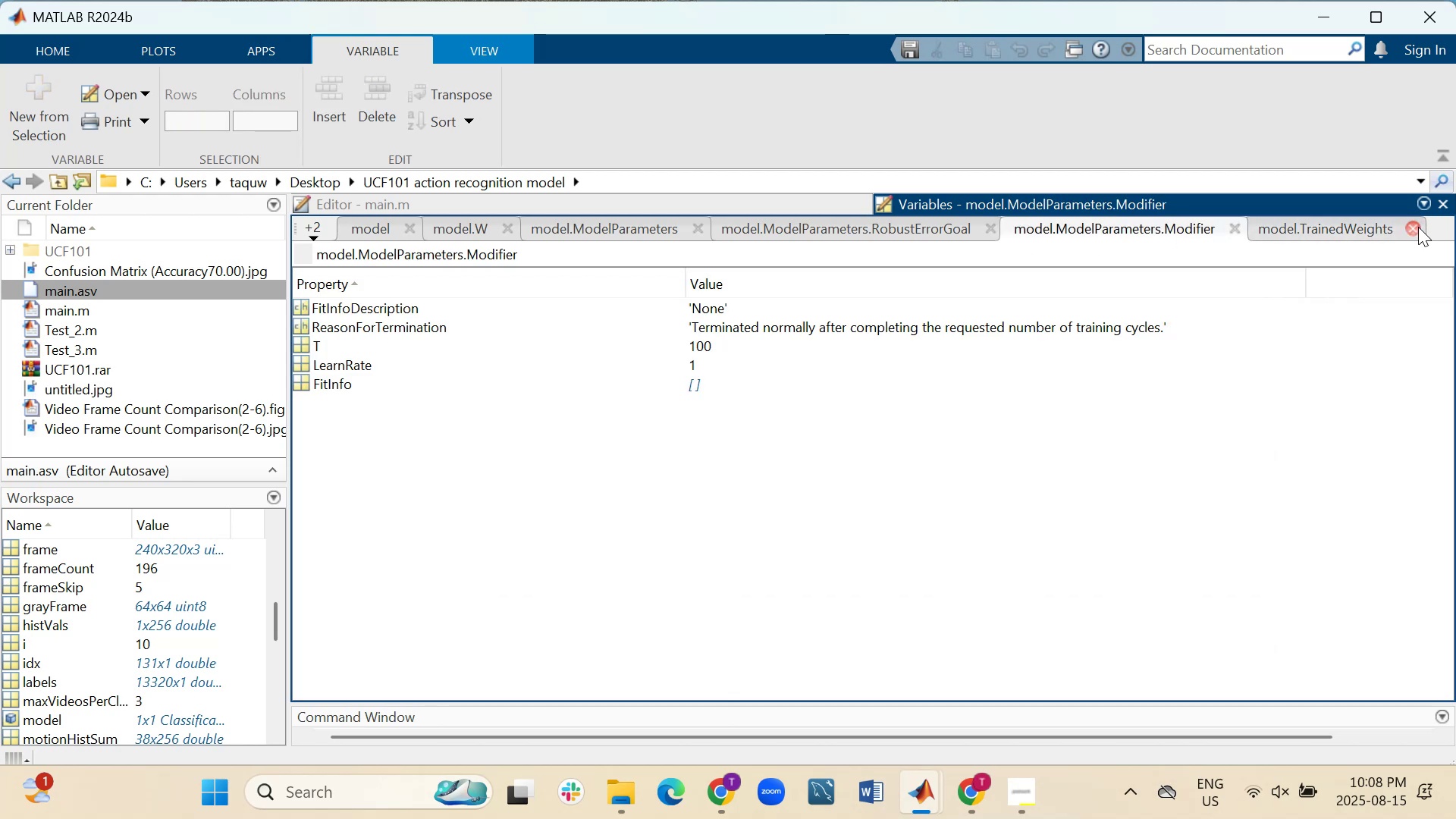 
left_click([1418, 227])
 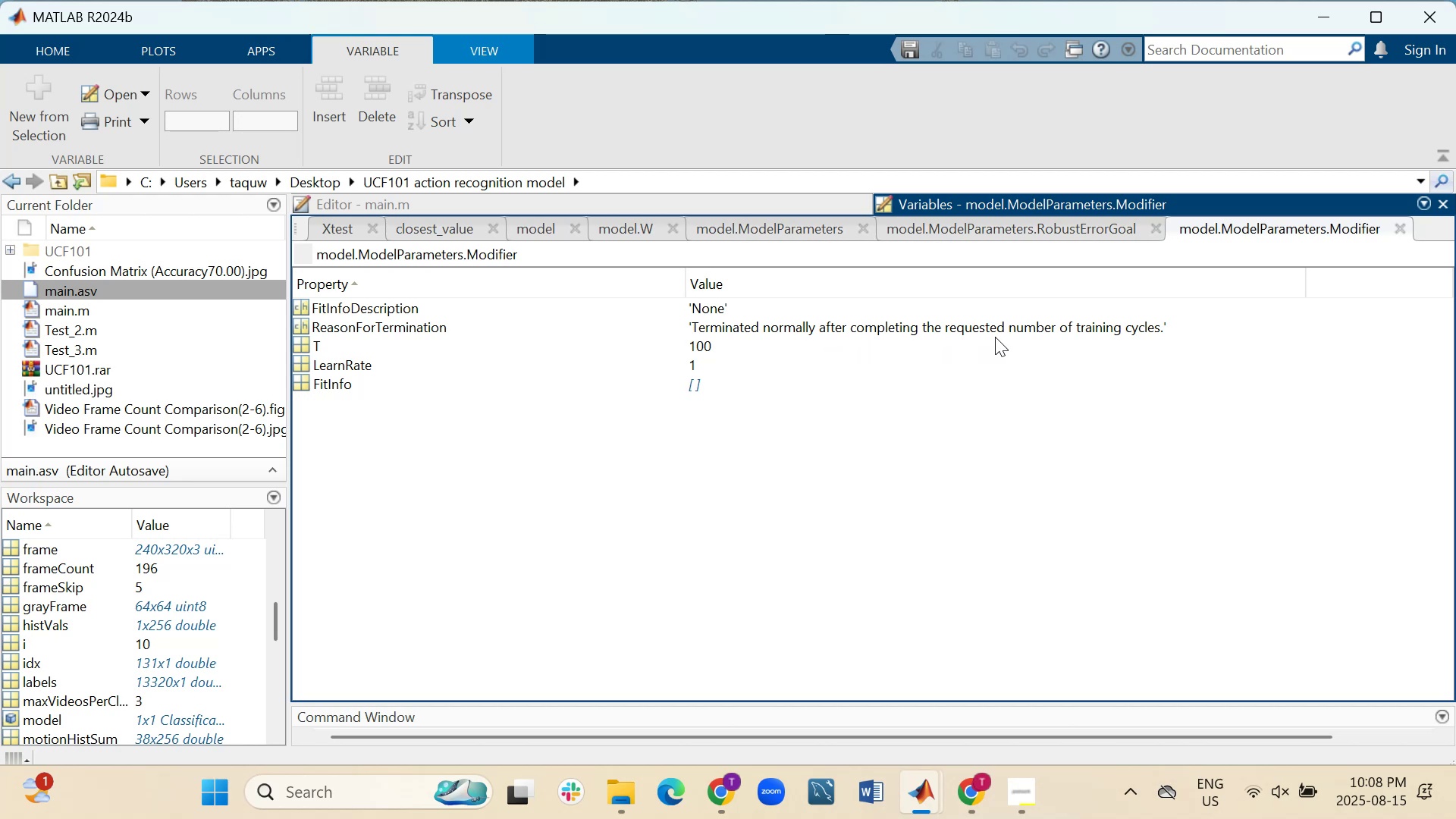 
wait(28.55)
 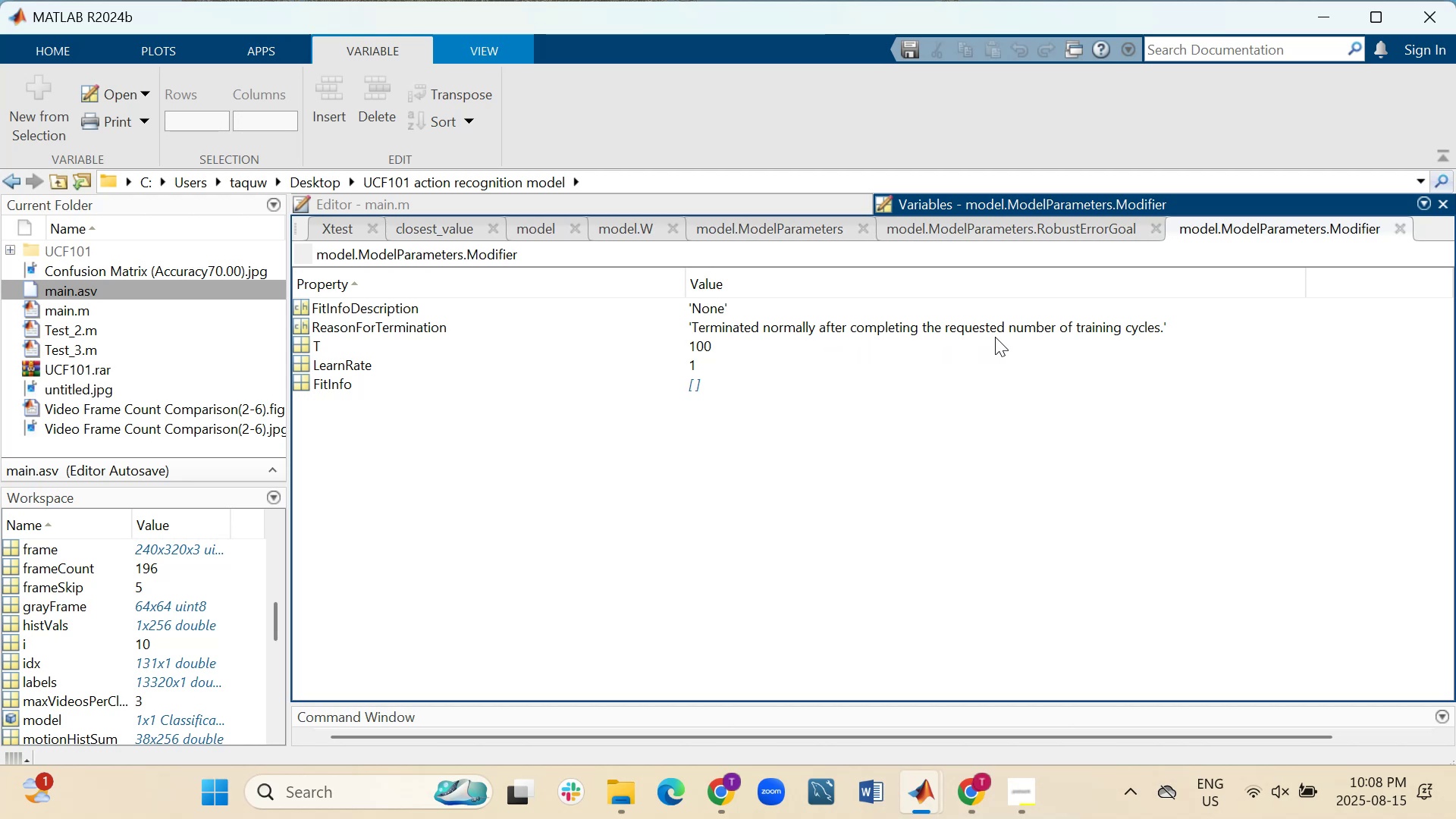 
double_click([695, 382])
 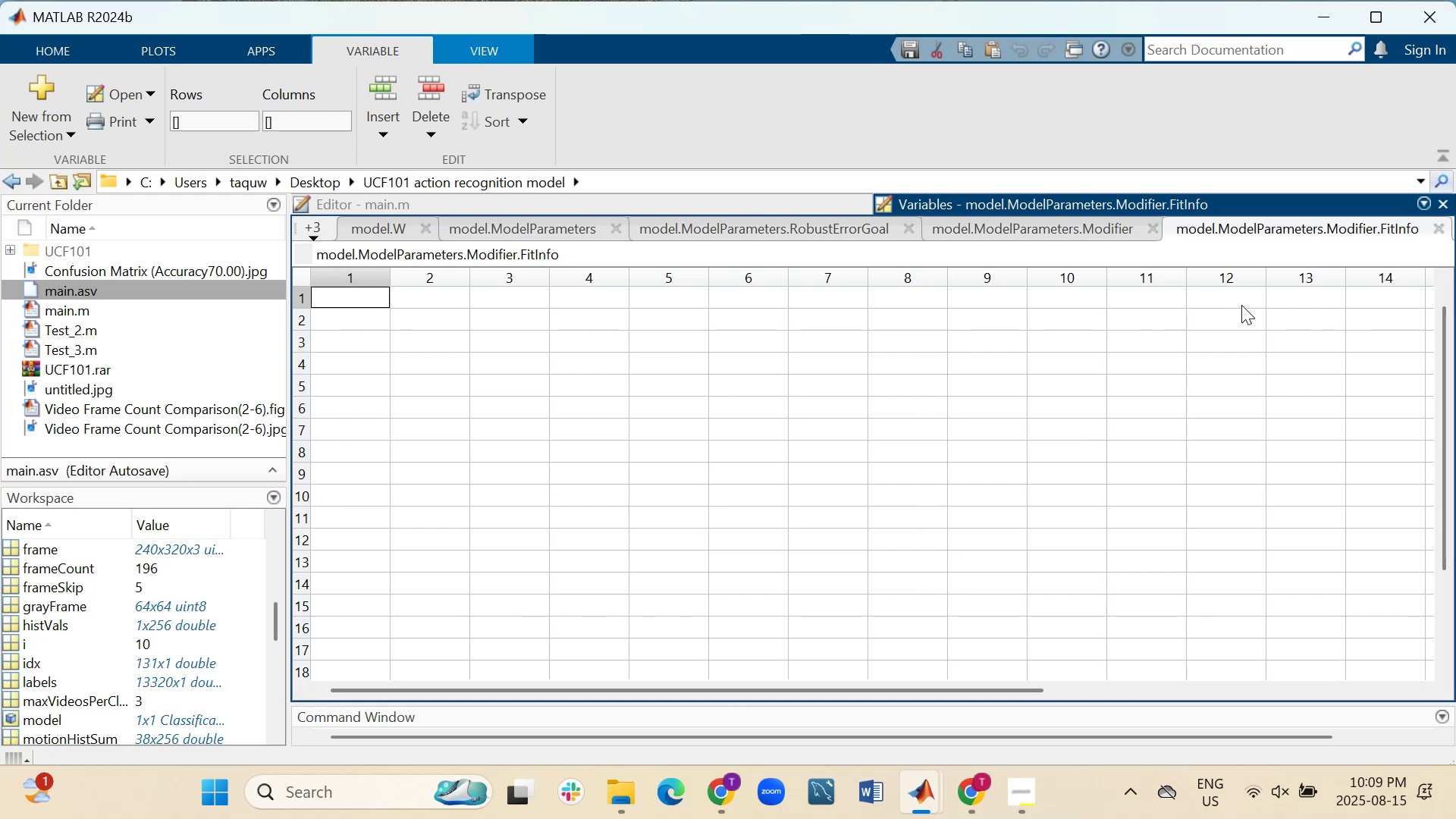 
left_click([1441, 222])
 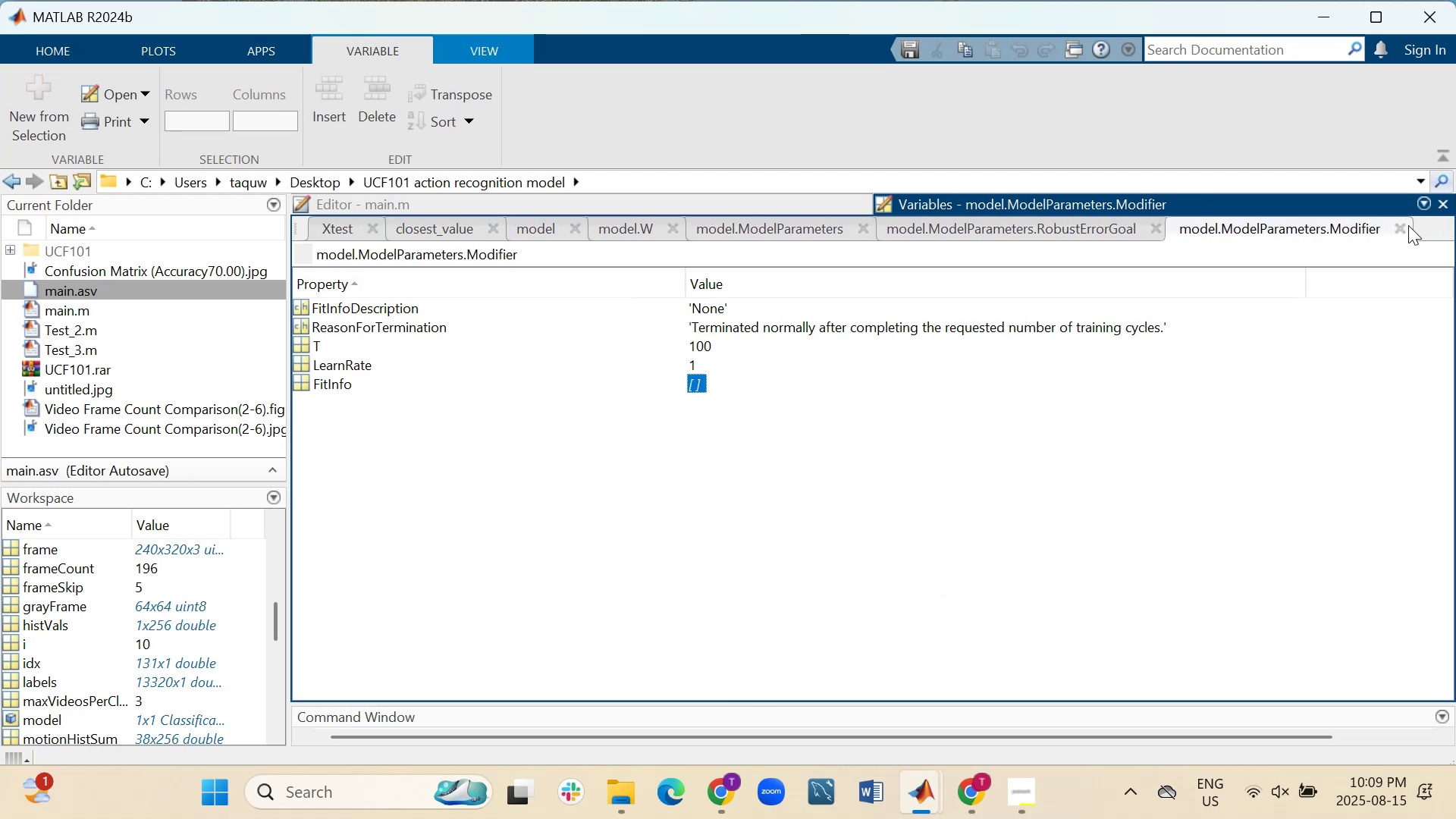 
left_click([1406, 227])
 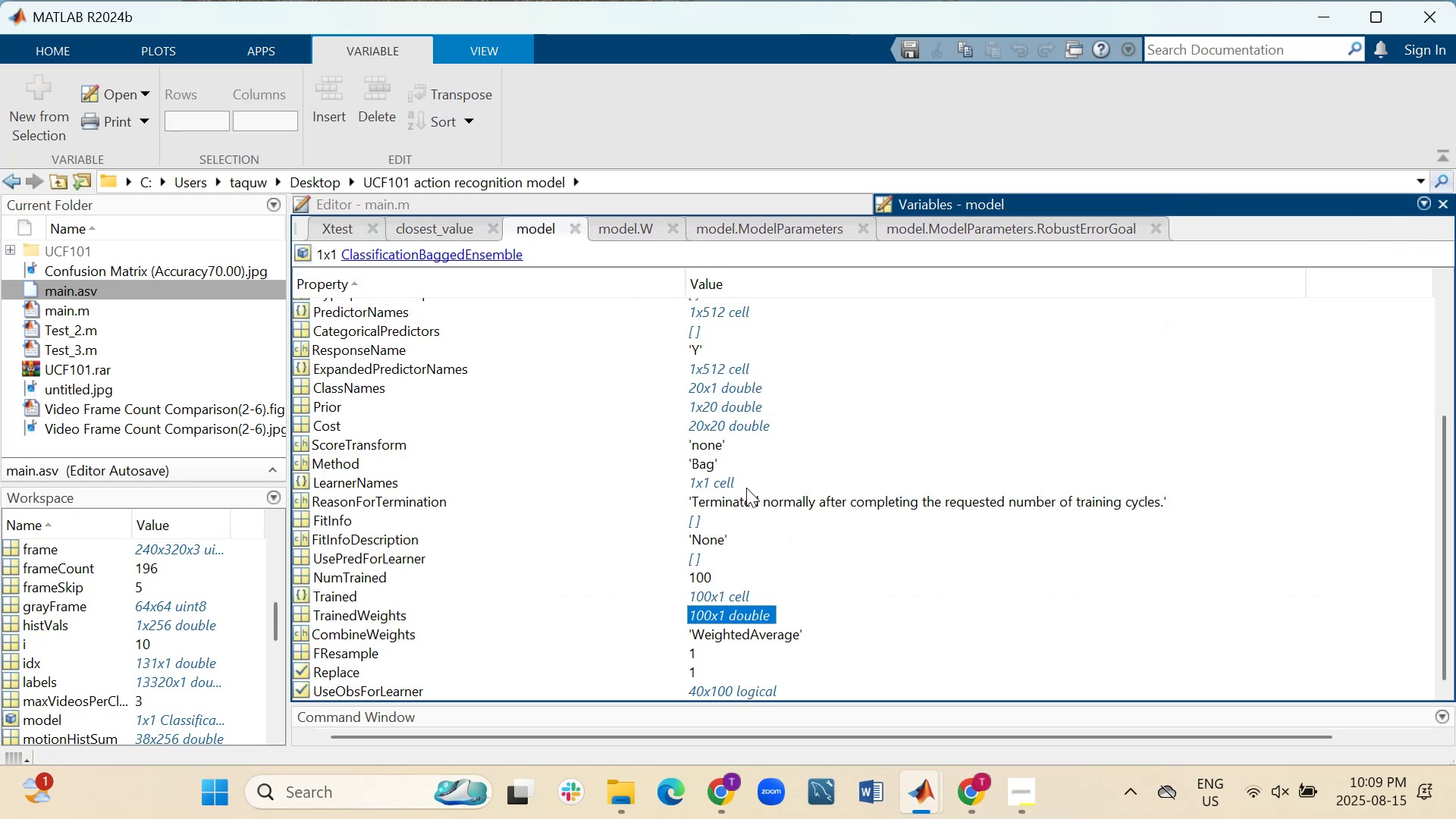 
scroll: coordinate [746, 488], scroll_direction: down, amount: 1.0
 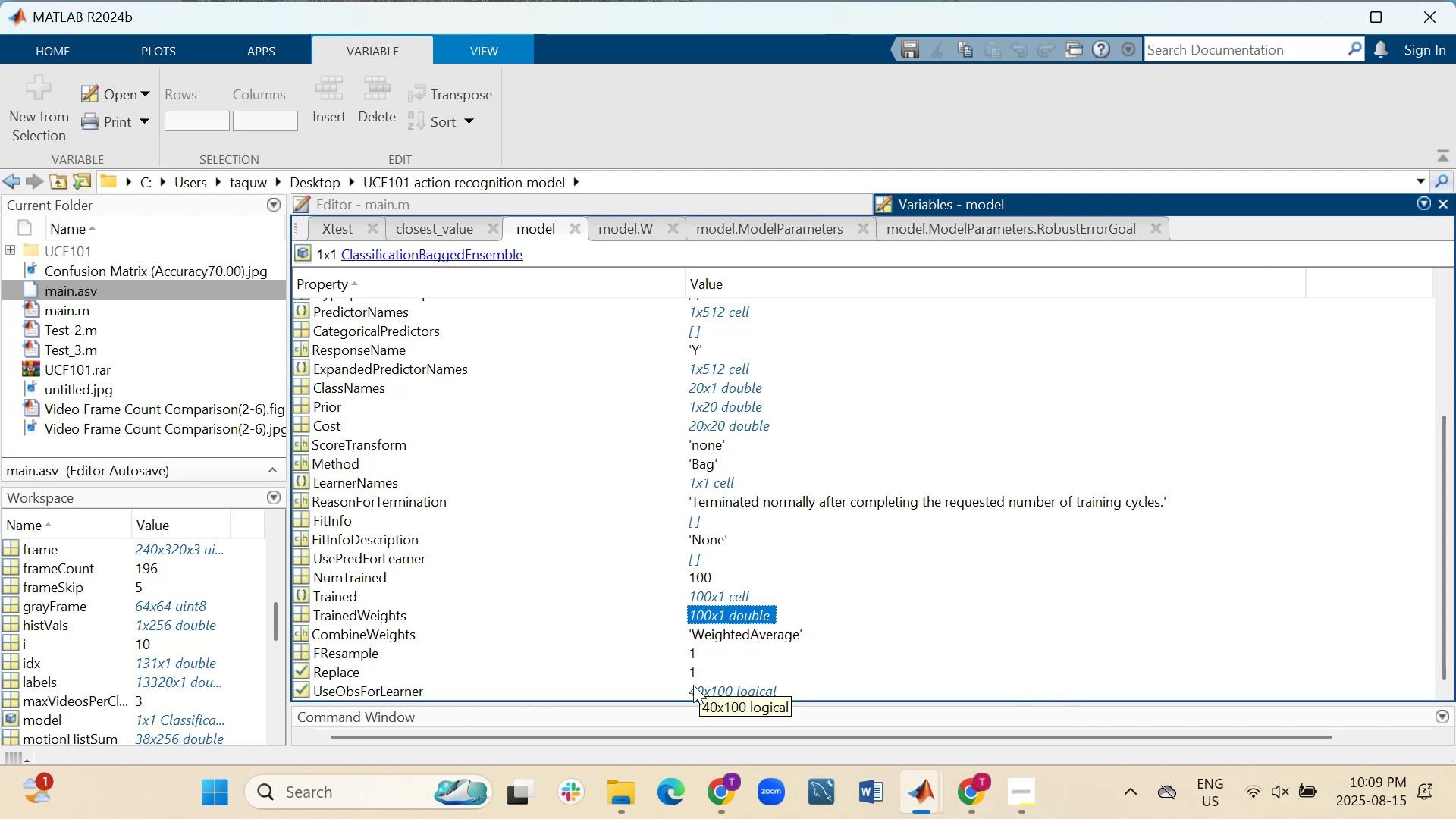 
wait(6.33)
 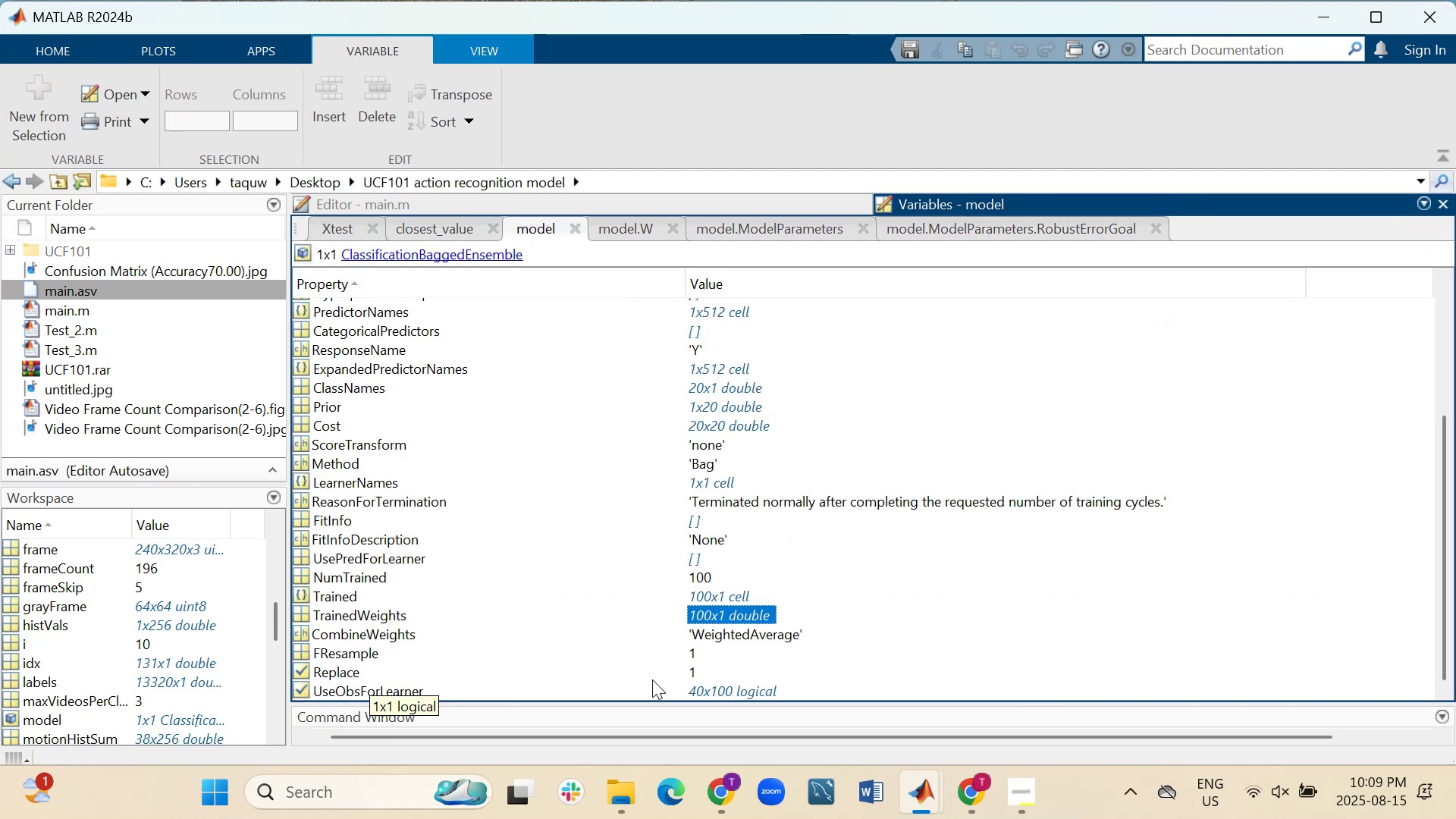 
double_click([704, 692])
 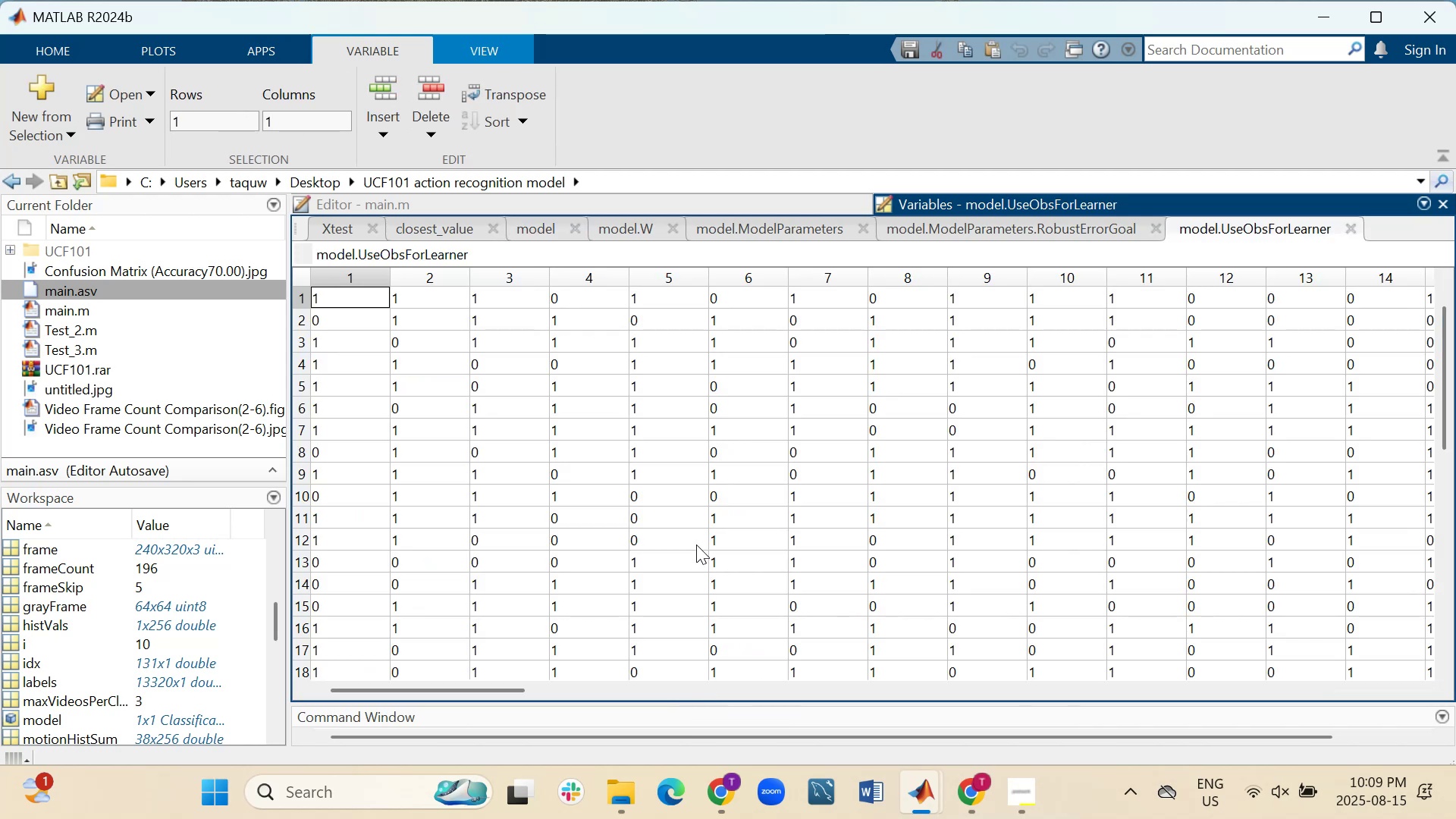 
scroll: coordinate [696, 544], scroll_direction: down, amount: 1.0
 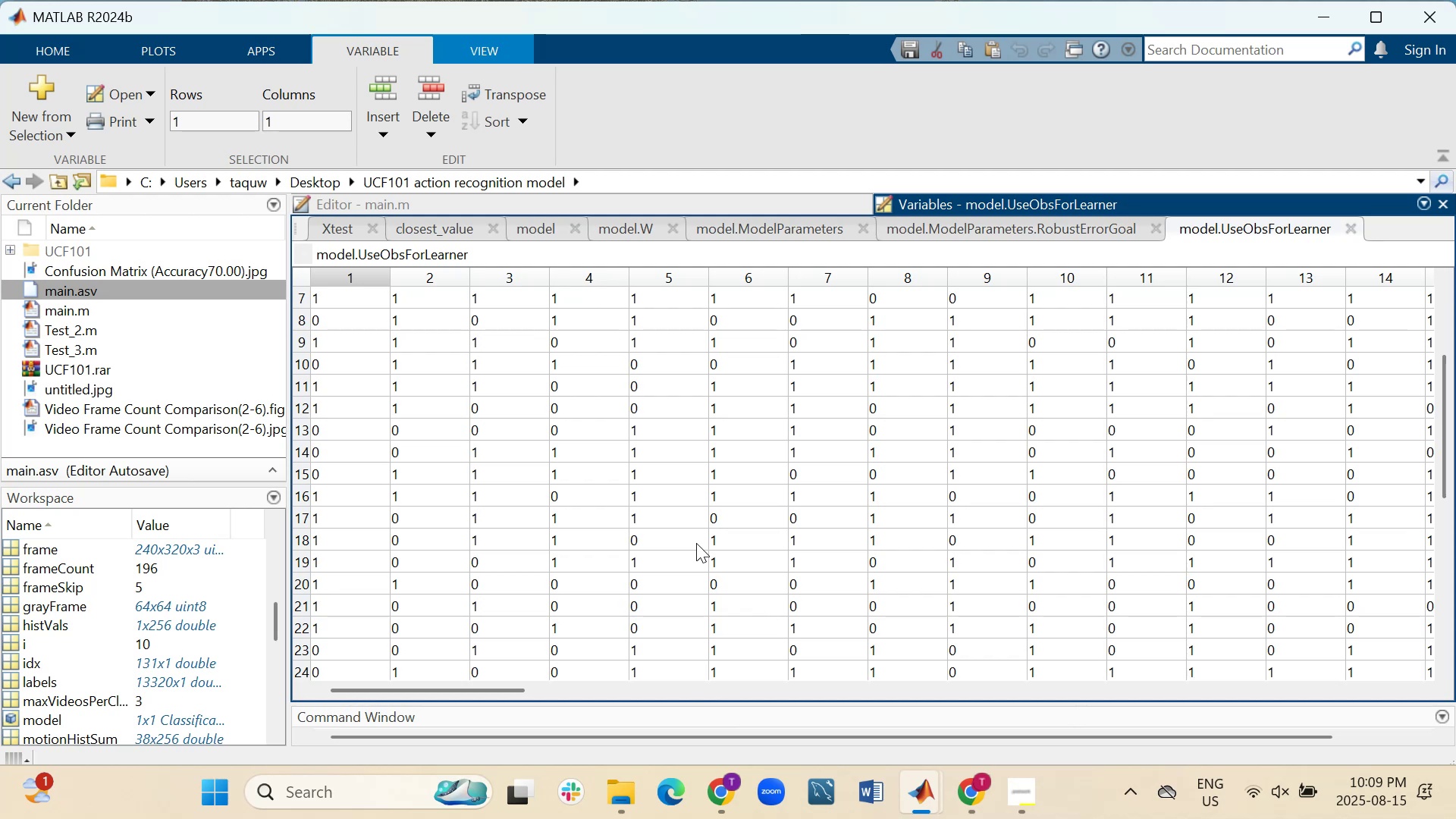 
wait(14.37)
 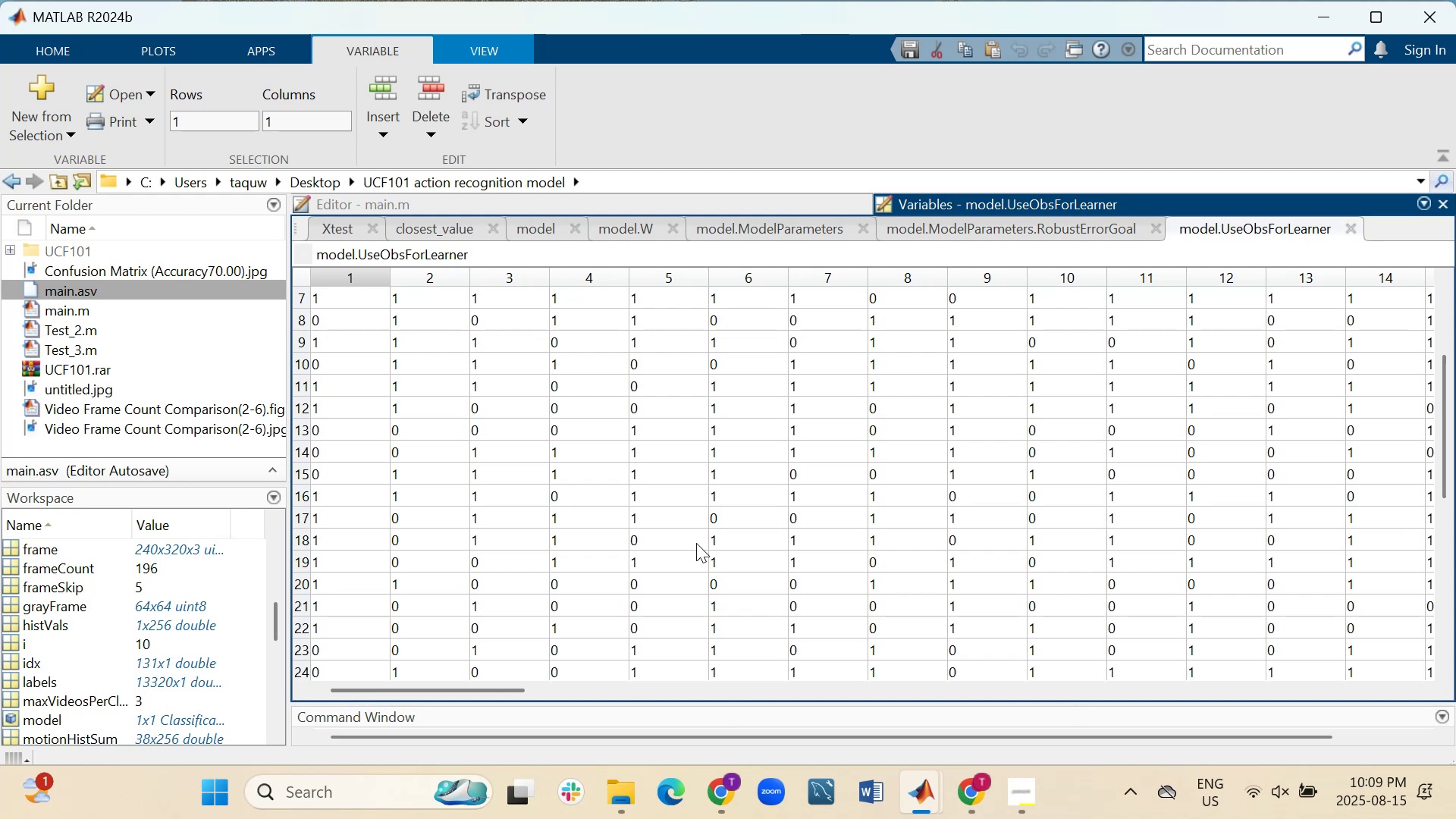 
scroll: coordinate [696, 543], scroll_direction: down, amount: 3.0
 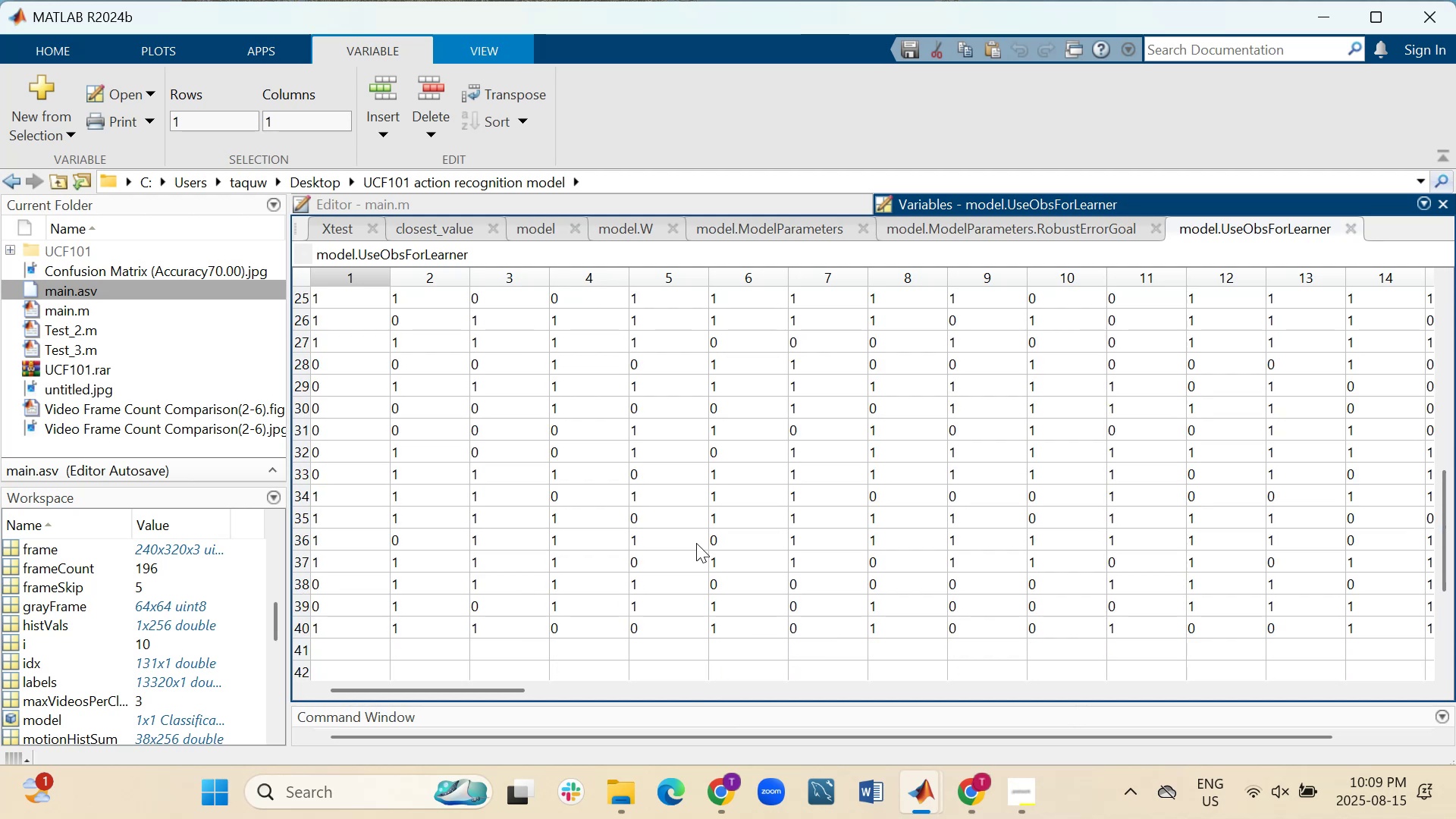 
scroll: coordinate [696, 543], scroll_direction: up, amount: 1.0
 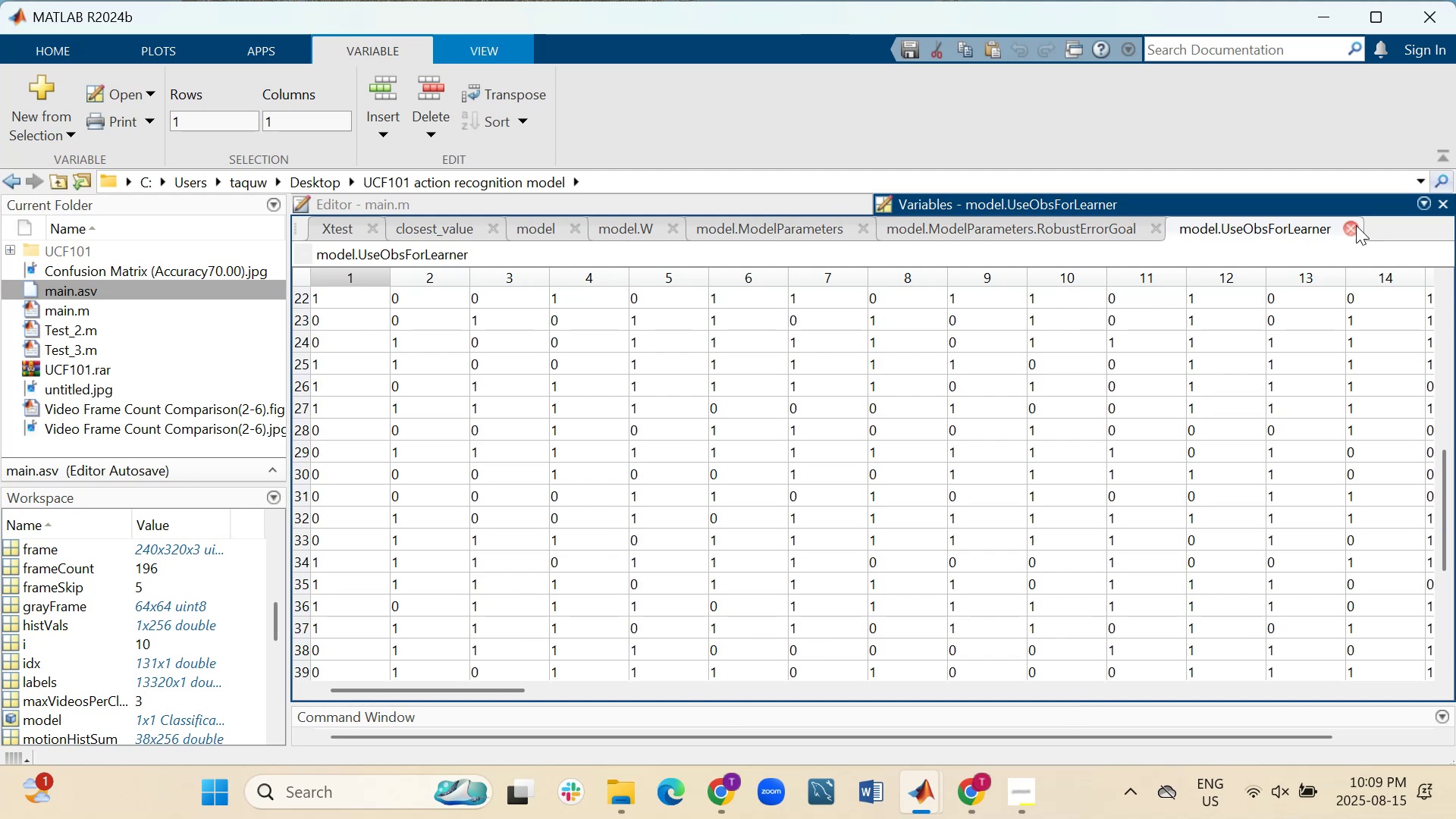 
left_click([1356, 225])
 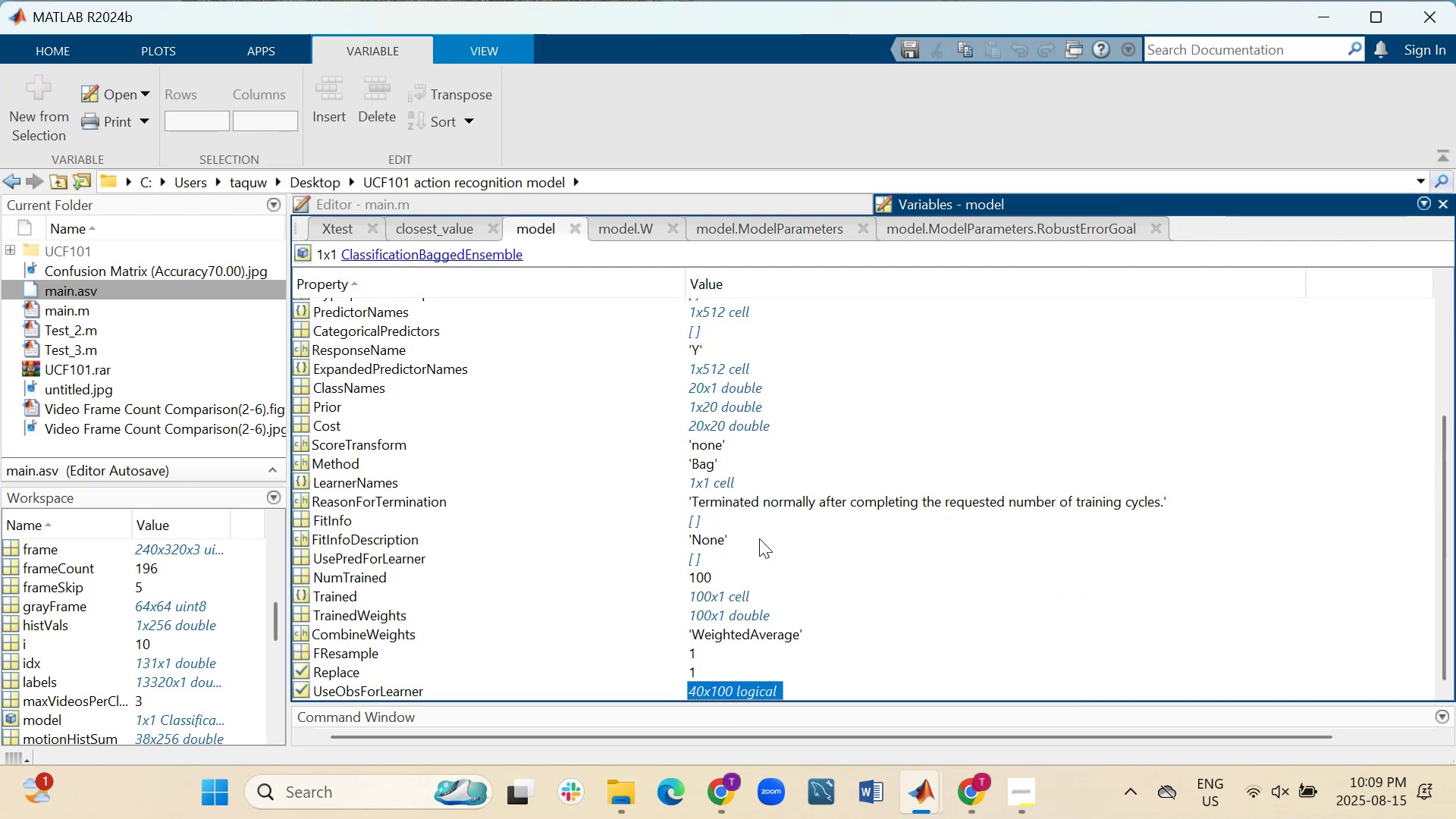 
scroll: coordinate [759, 538], scroll_direction: down, amount: 1.0
 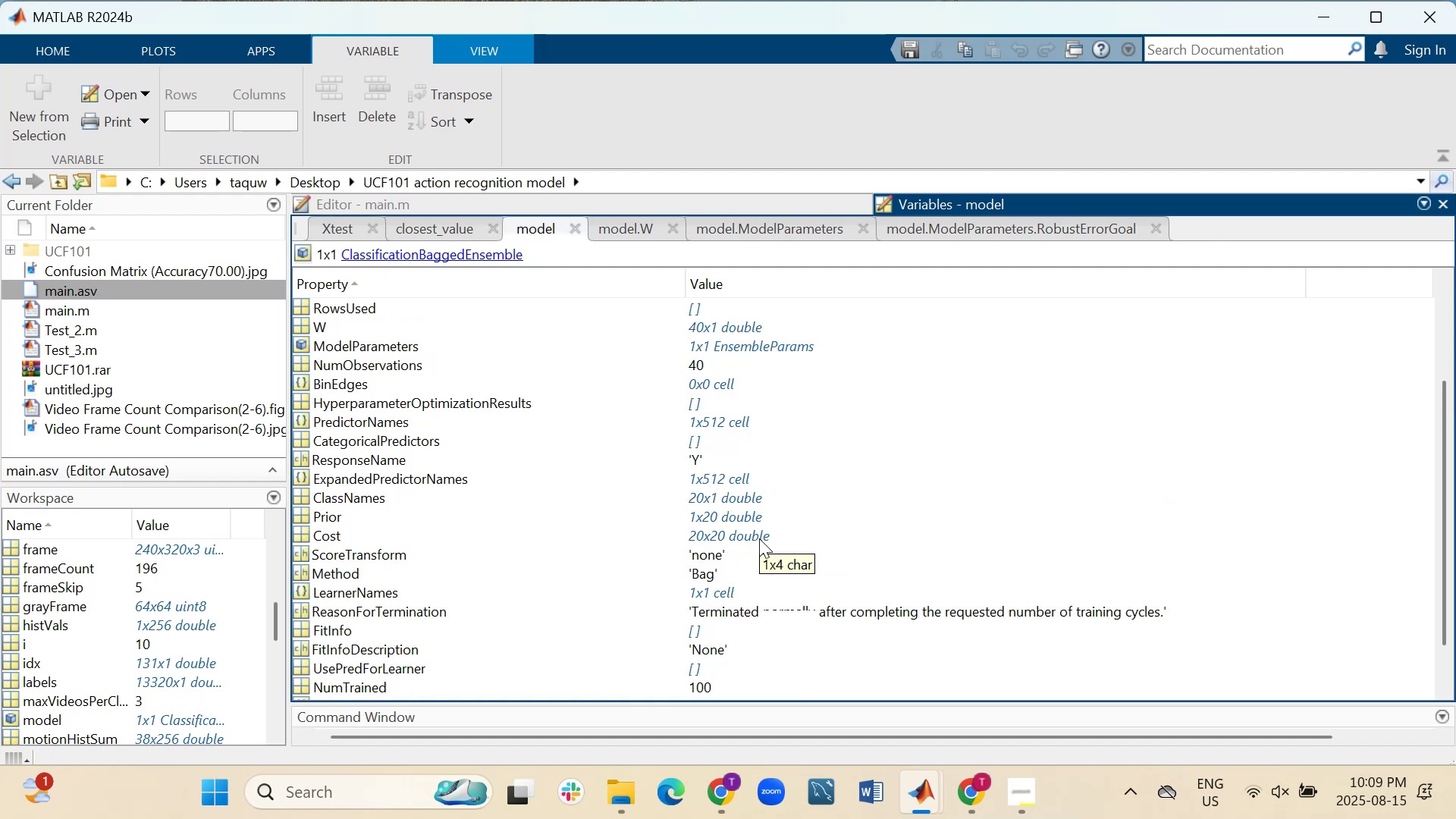 
scroll: coordinate [759, 538], scroll_direction: up, amount: 1.0
 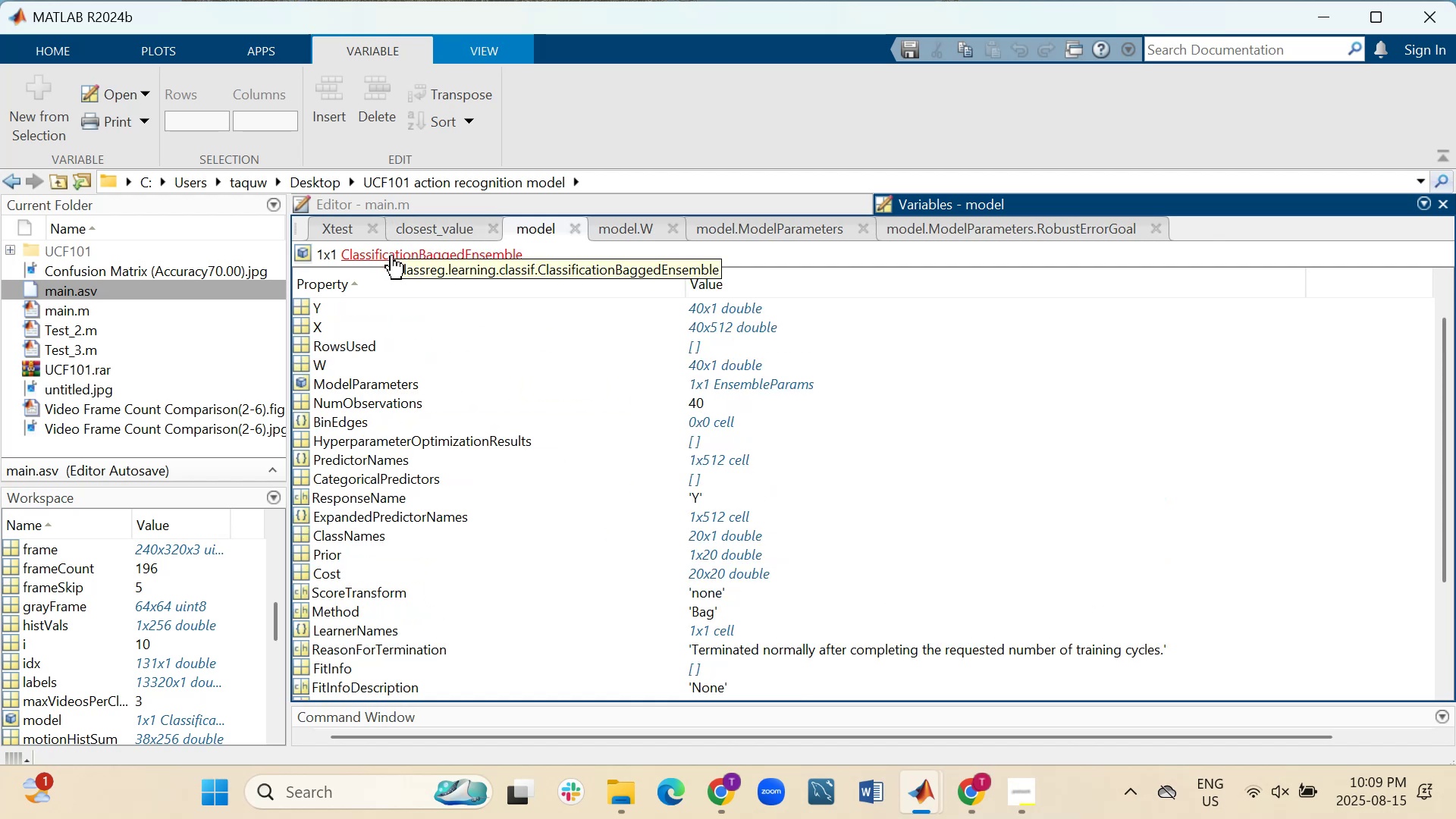 
left_click([391, 256])
 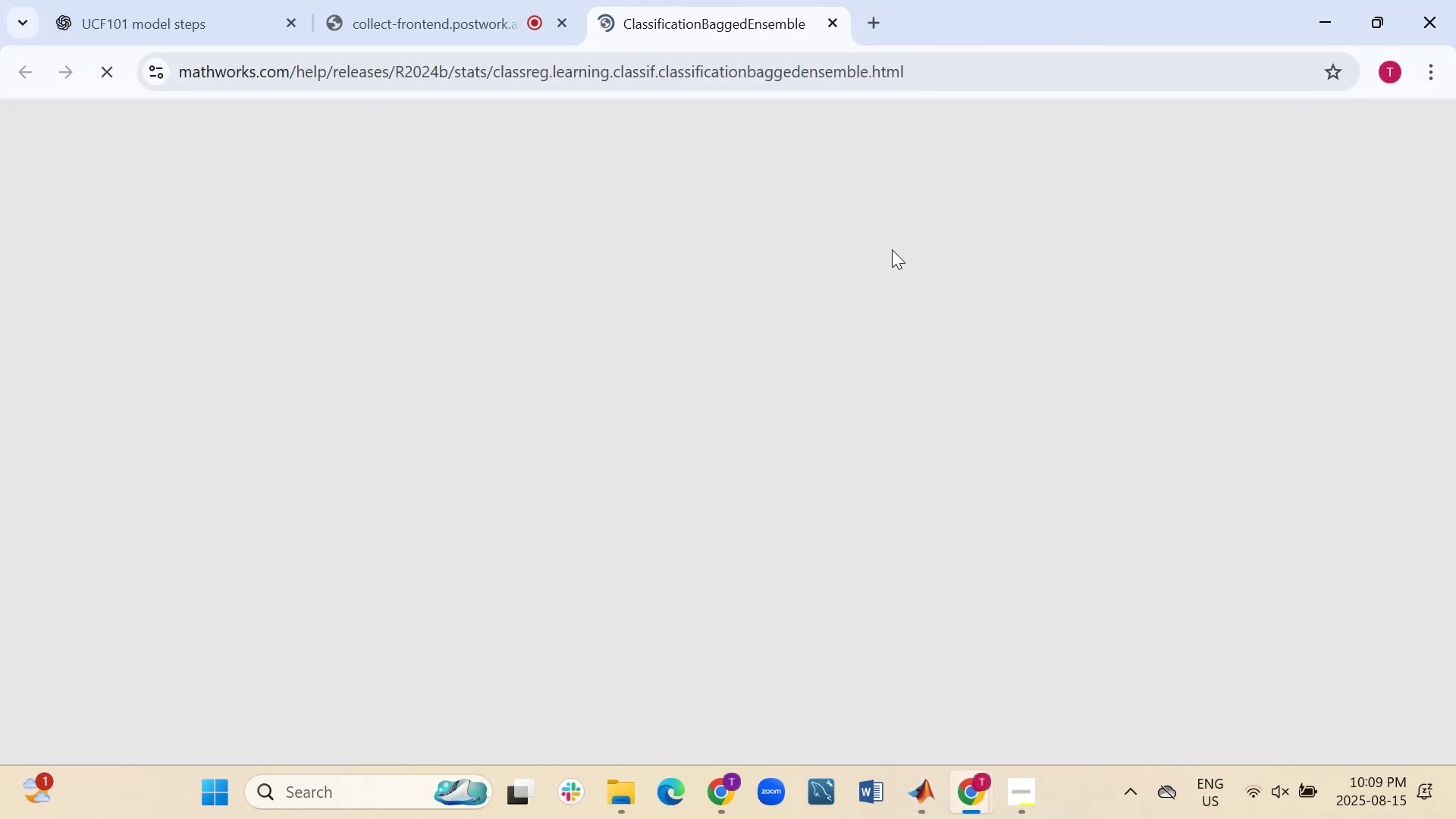 
wait(6.31)
 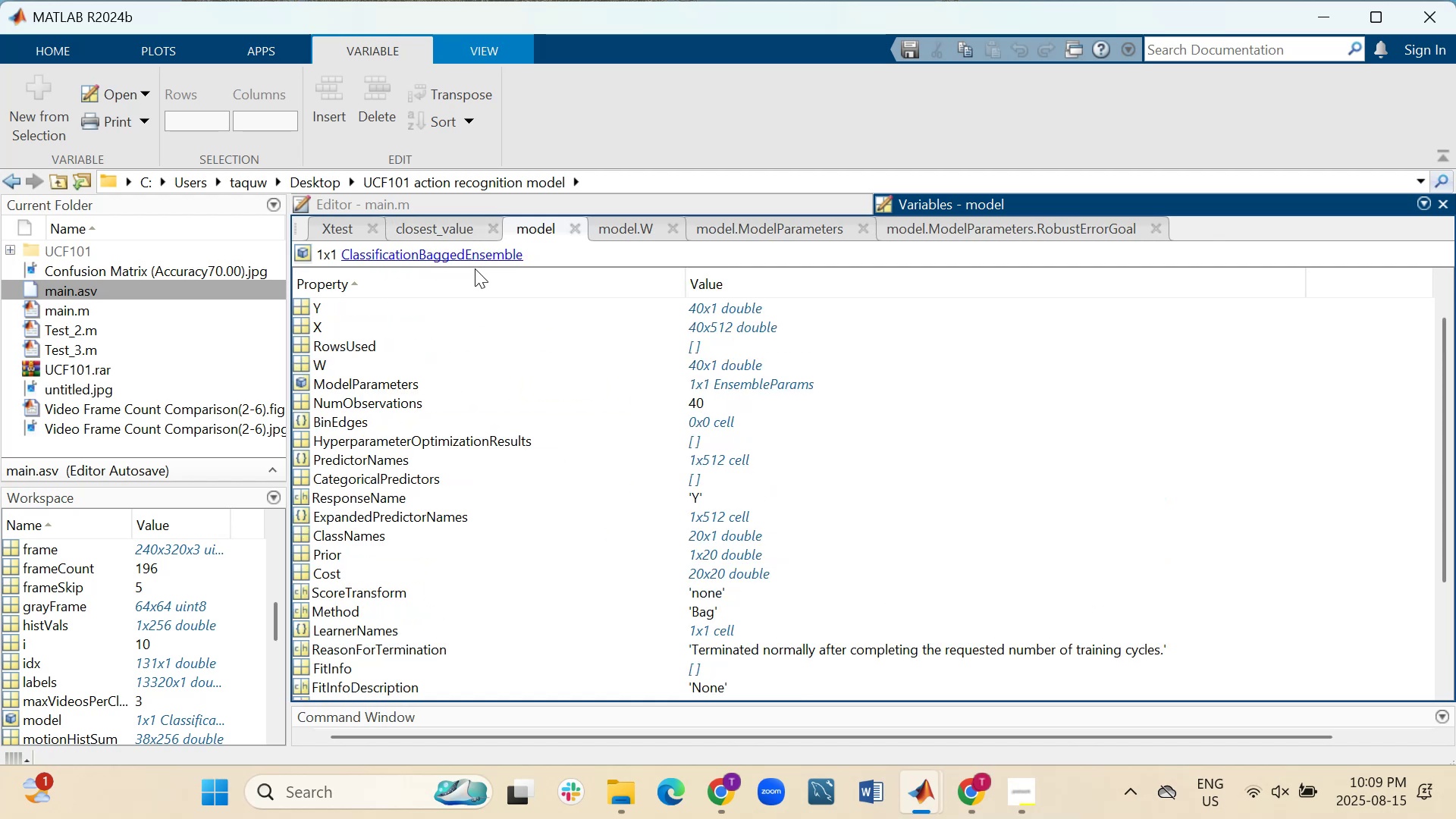 
left_click([500, 2])
 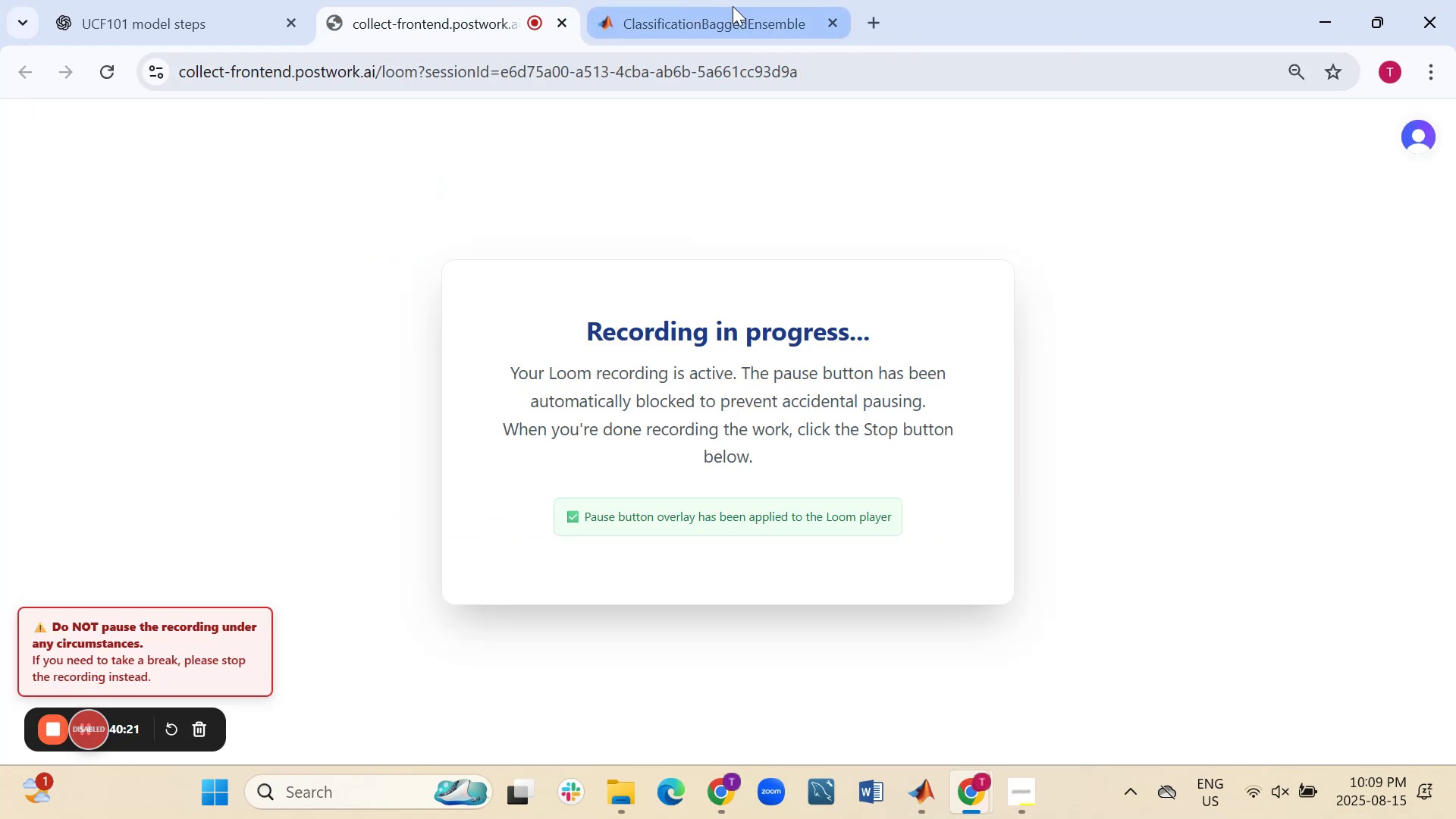 
left_click([733, 6])
 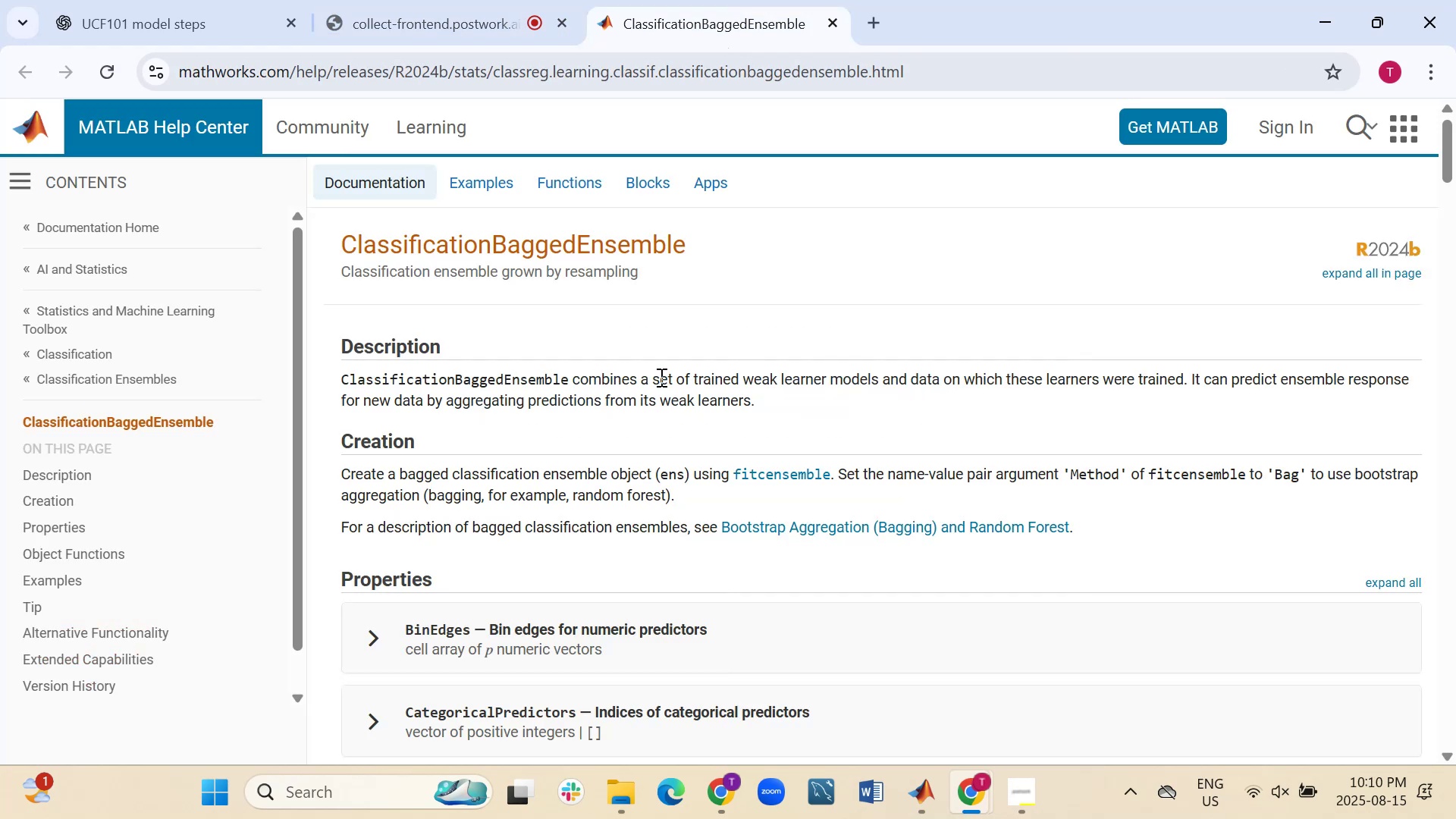 
wait(12.4)
 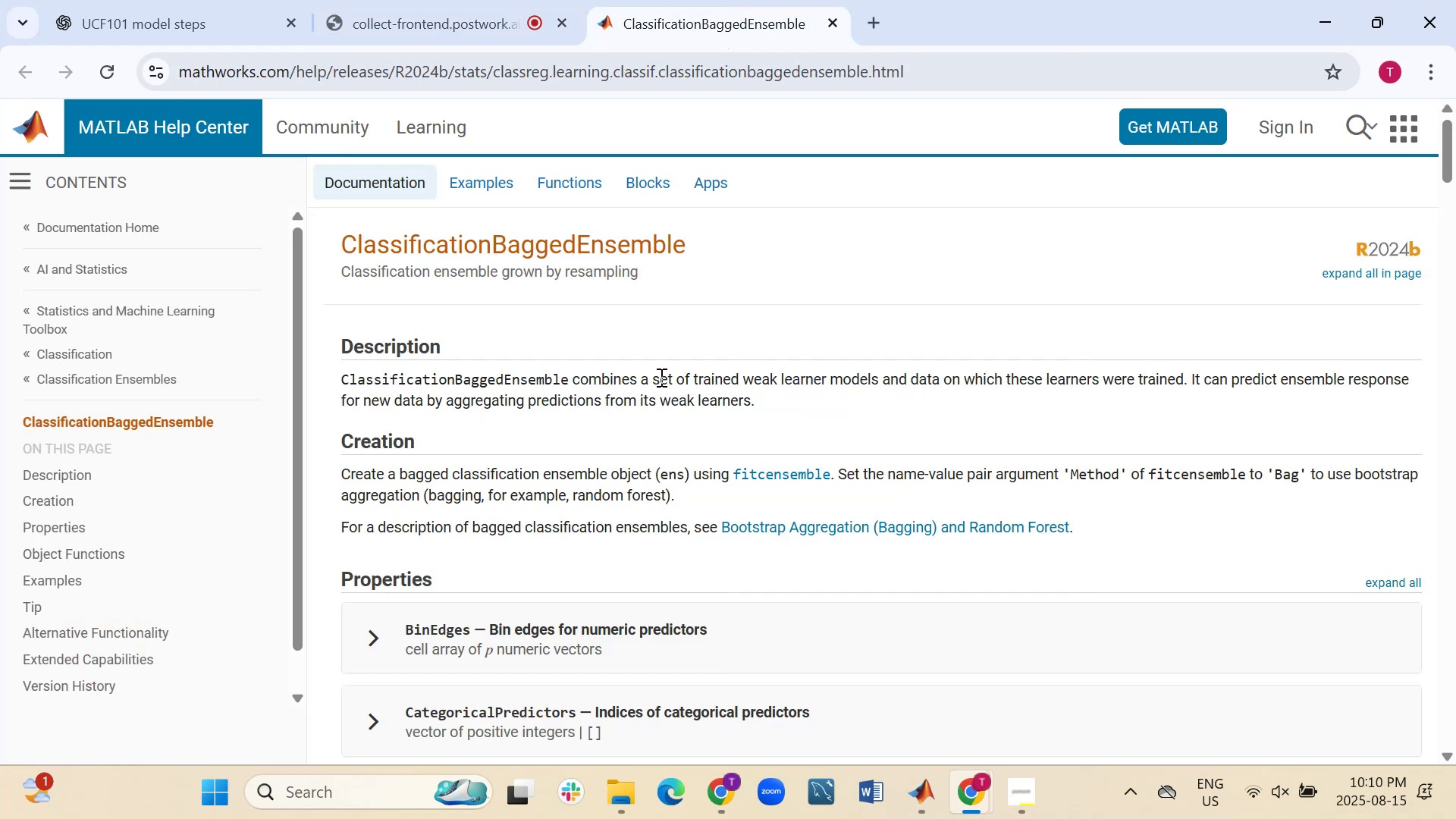 
scroll: coordinate [681, 405], scroll_direction: down, amount: 4.0
 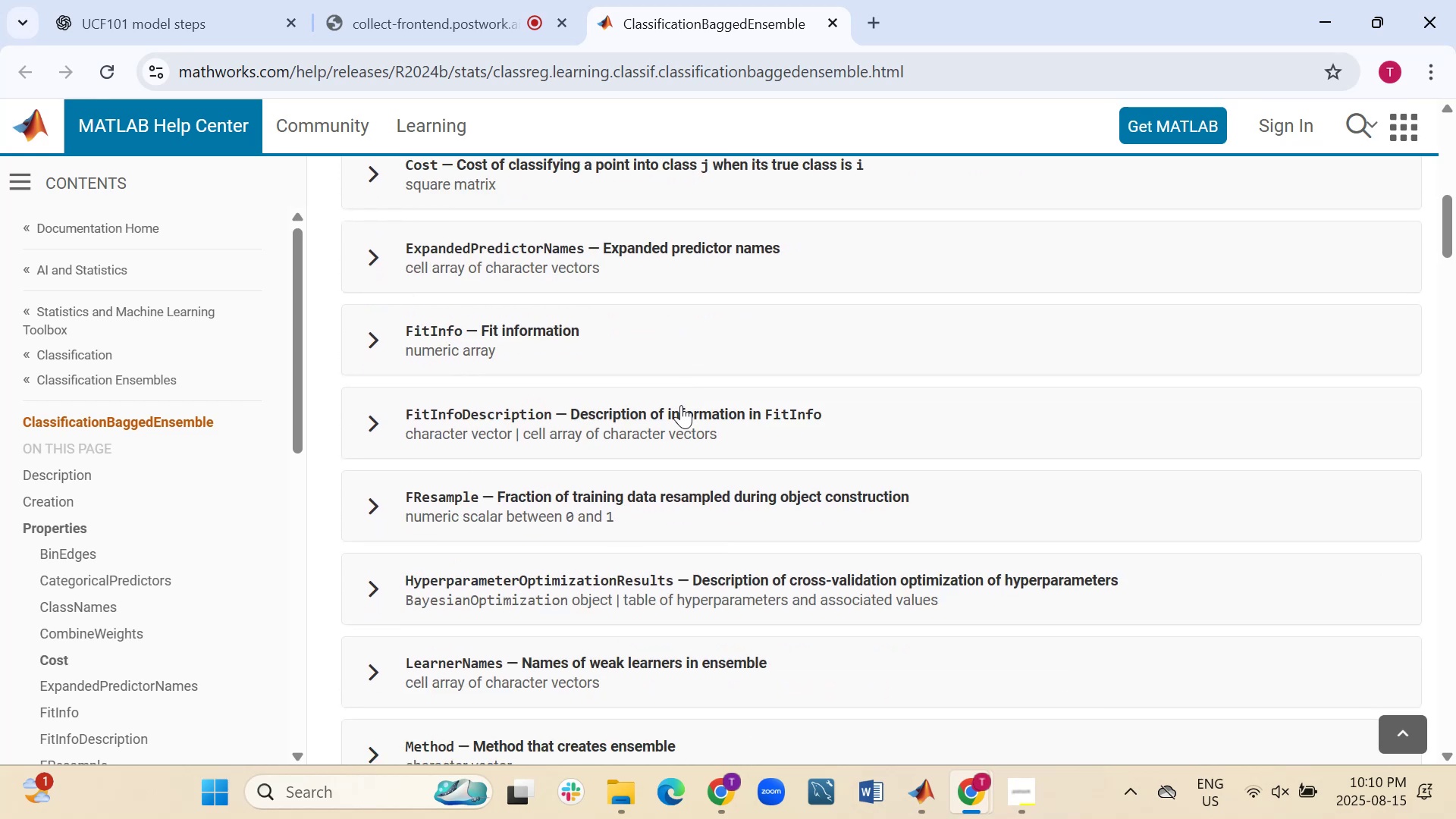 
wait(9.06)
 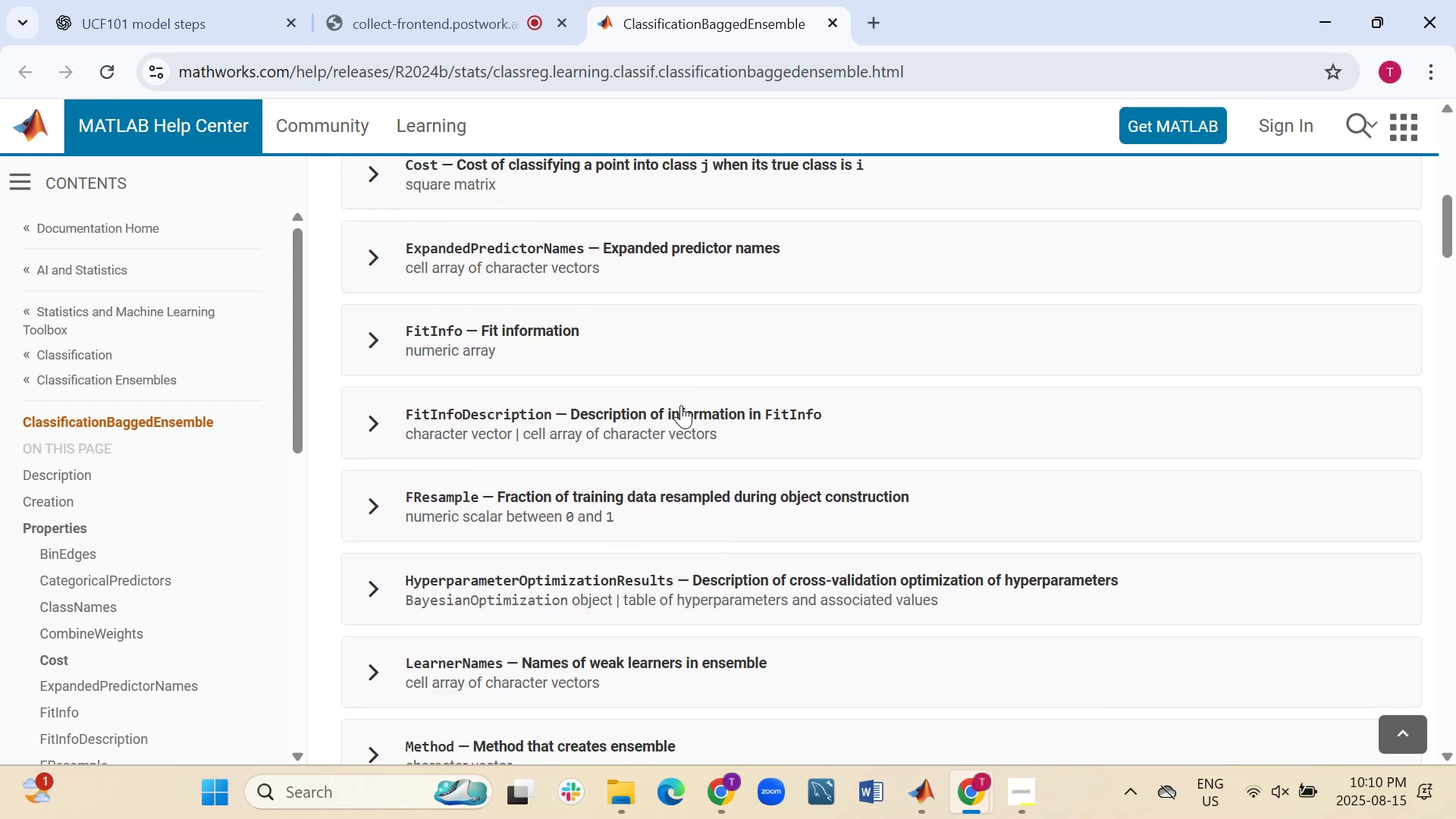 
scroll: coordinate [681, 405], scroll_direction: down, amount: 3.0
 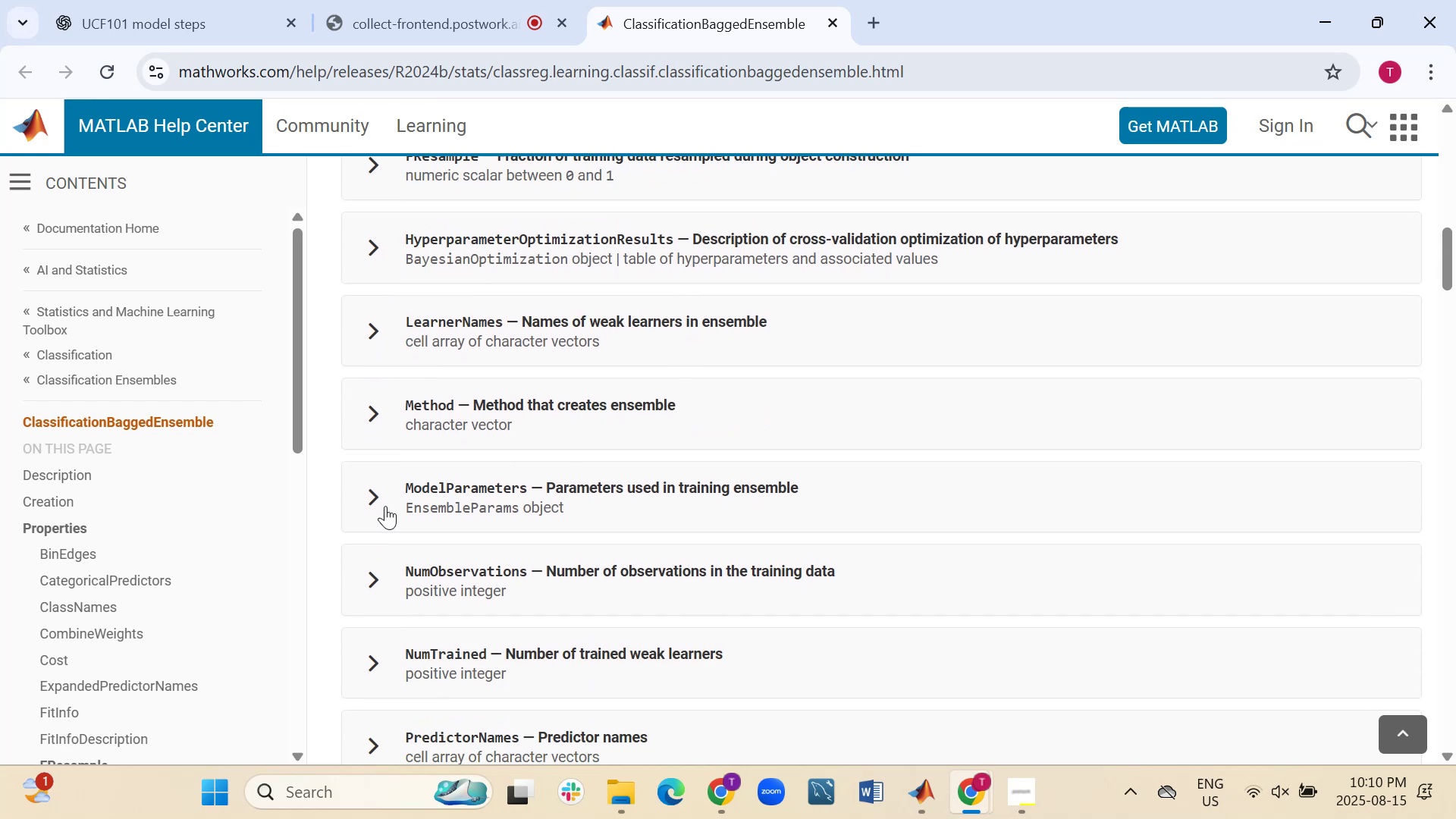 
left_click([378, 497])
 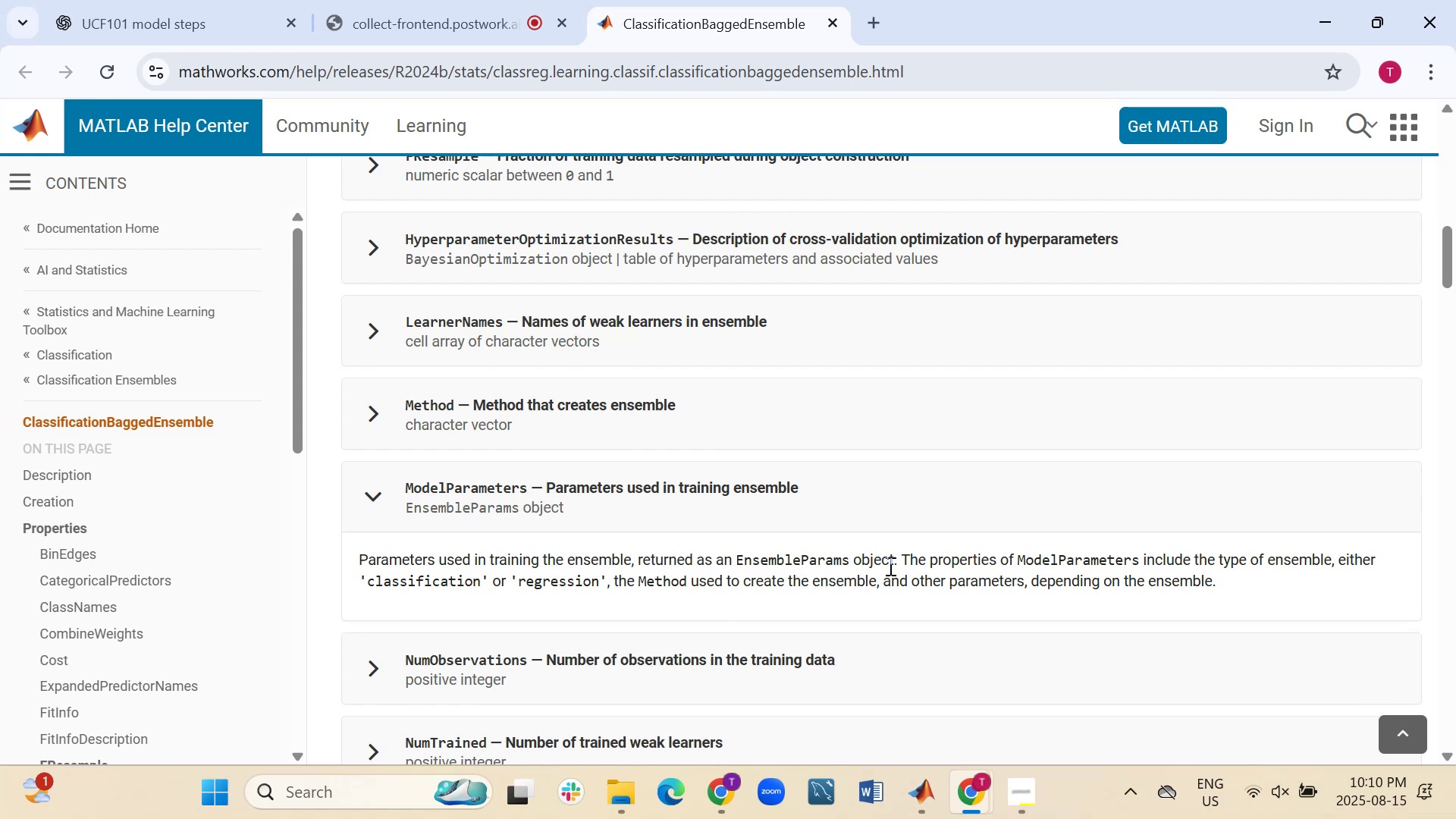 
wait(14.34)
 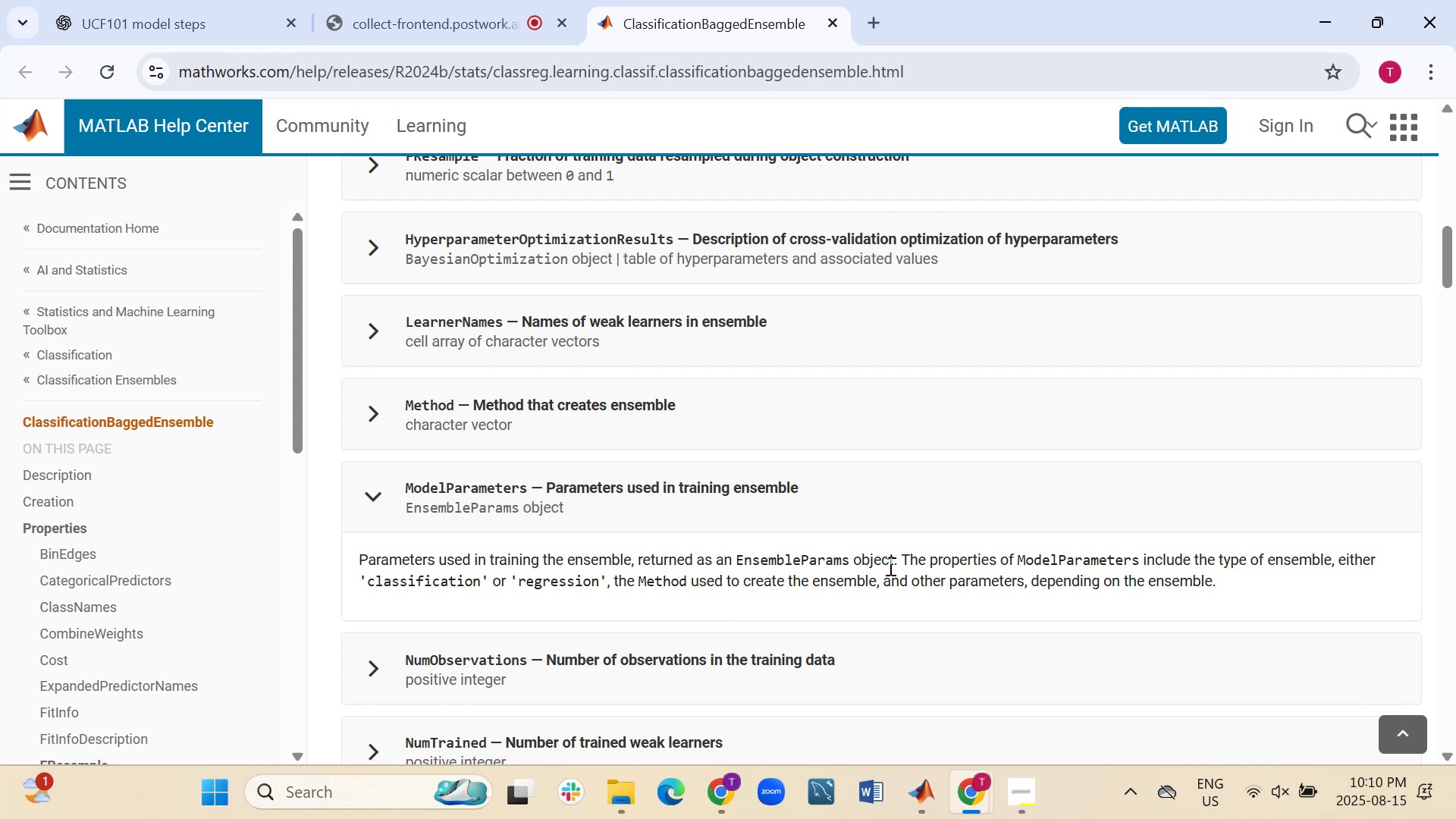 
left_click([375, 499])
 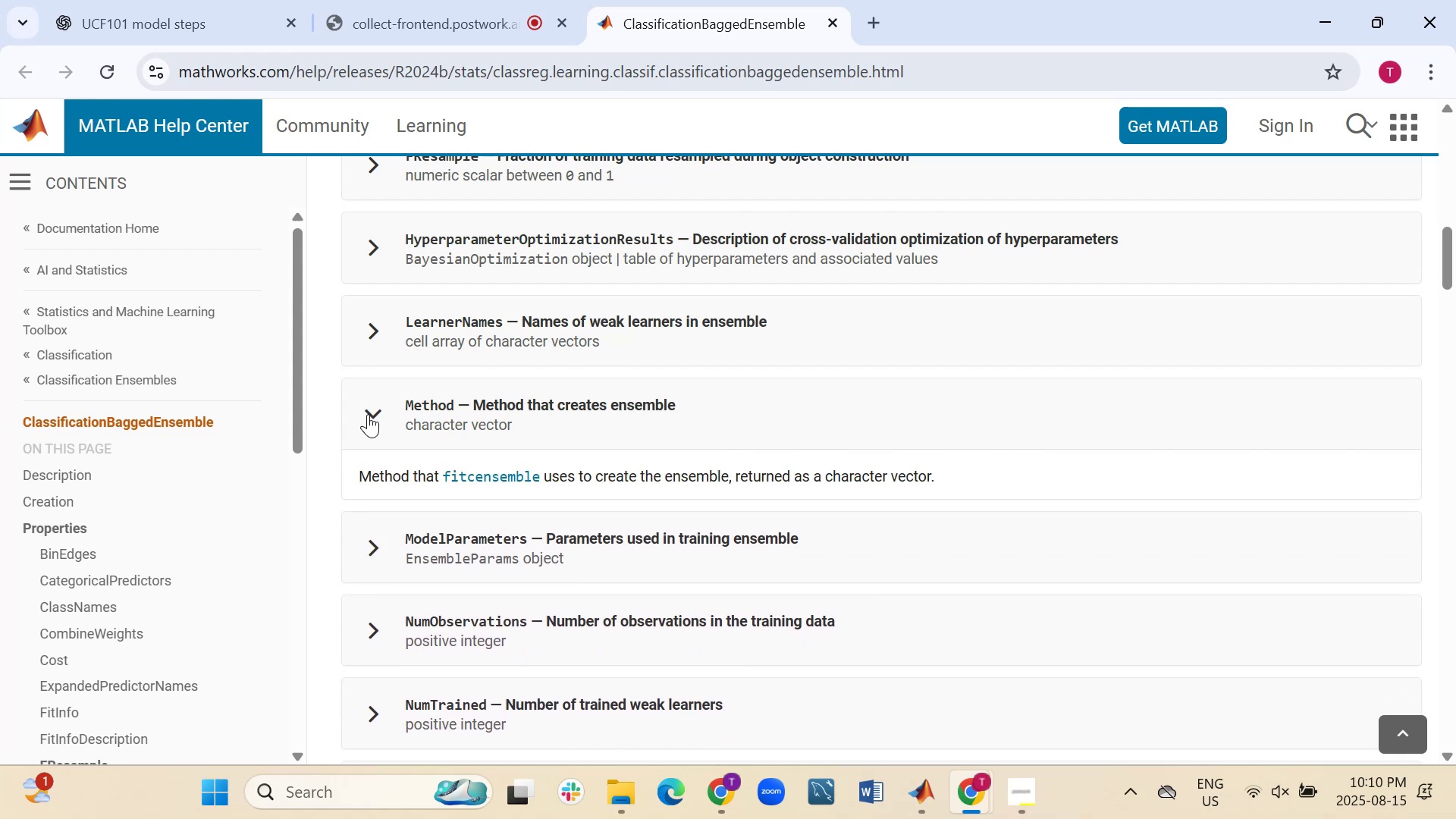 
left_click([368, 414])
 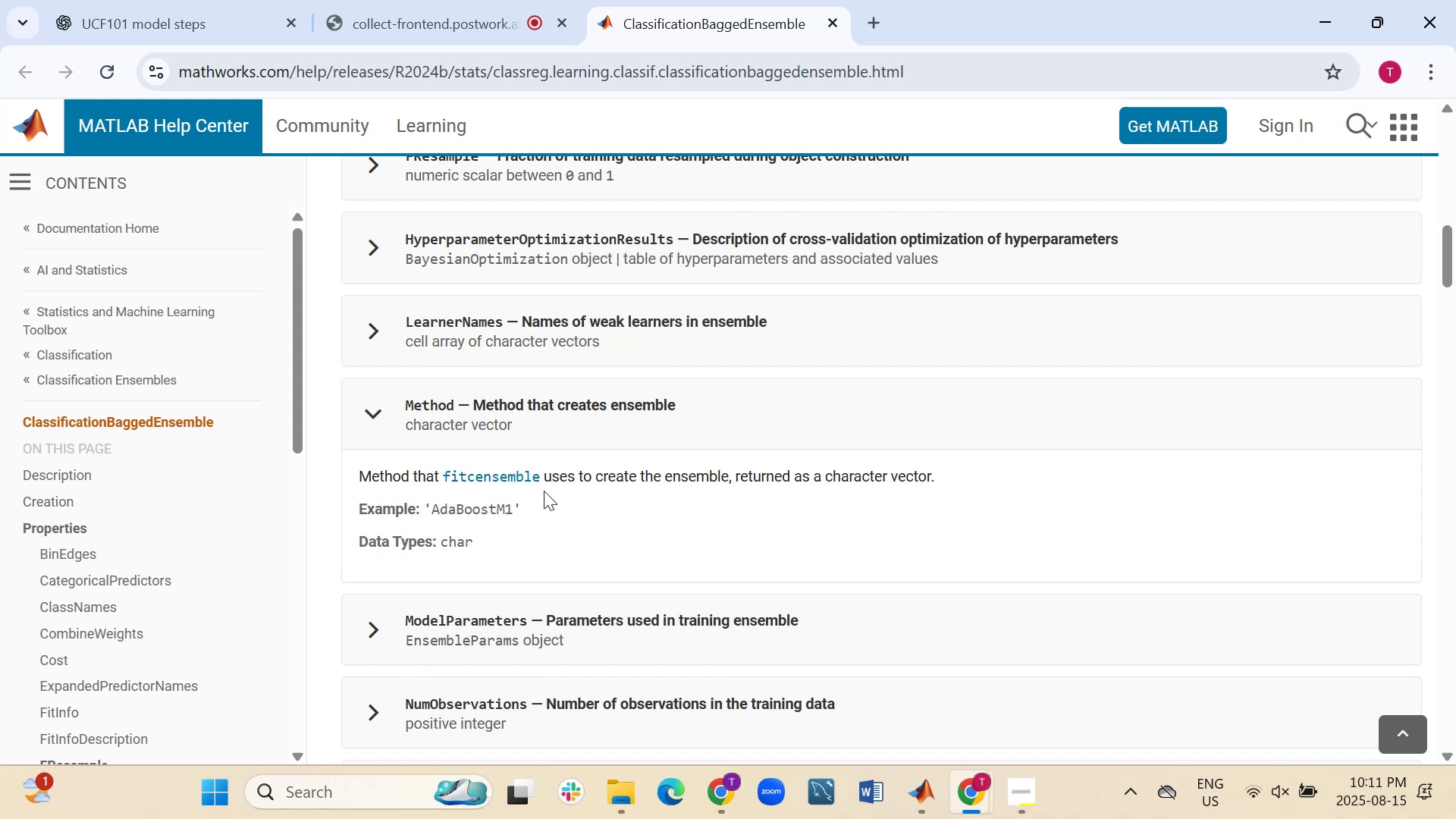 
wait(22.83)
 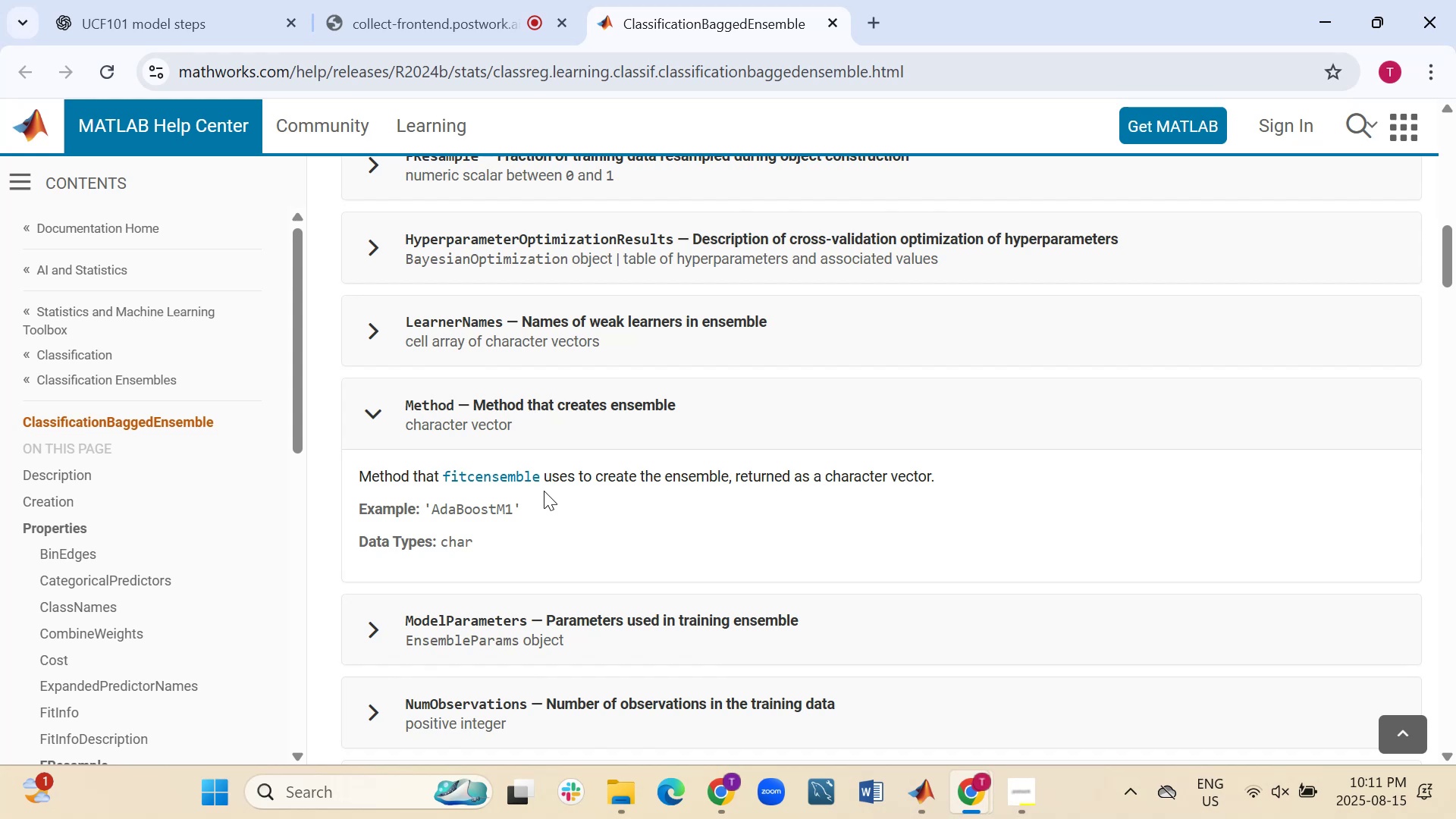 
scroll: coordinate [544, 491], scroll_direction: up, amount: 1.0
 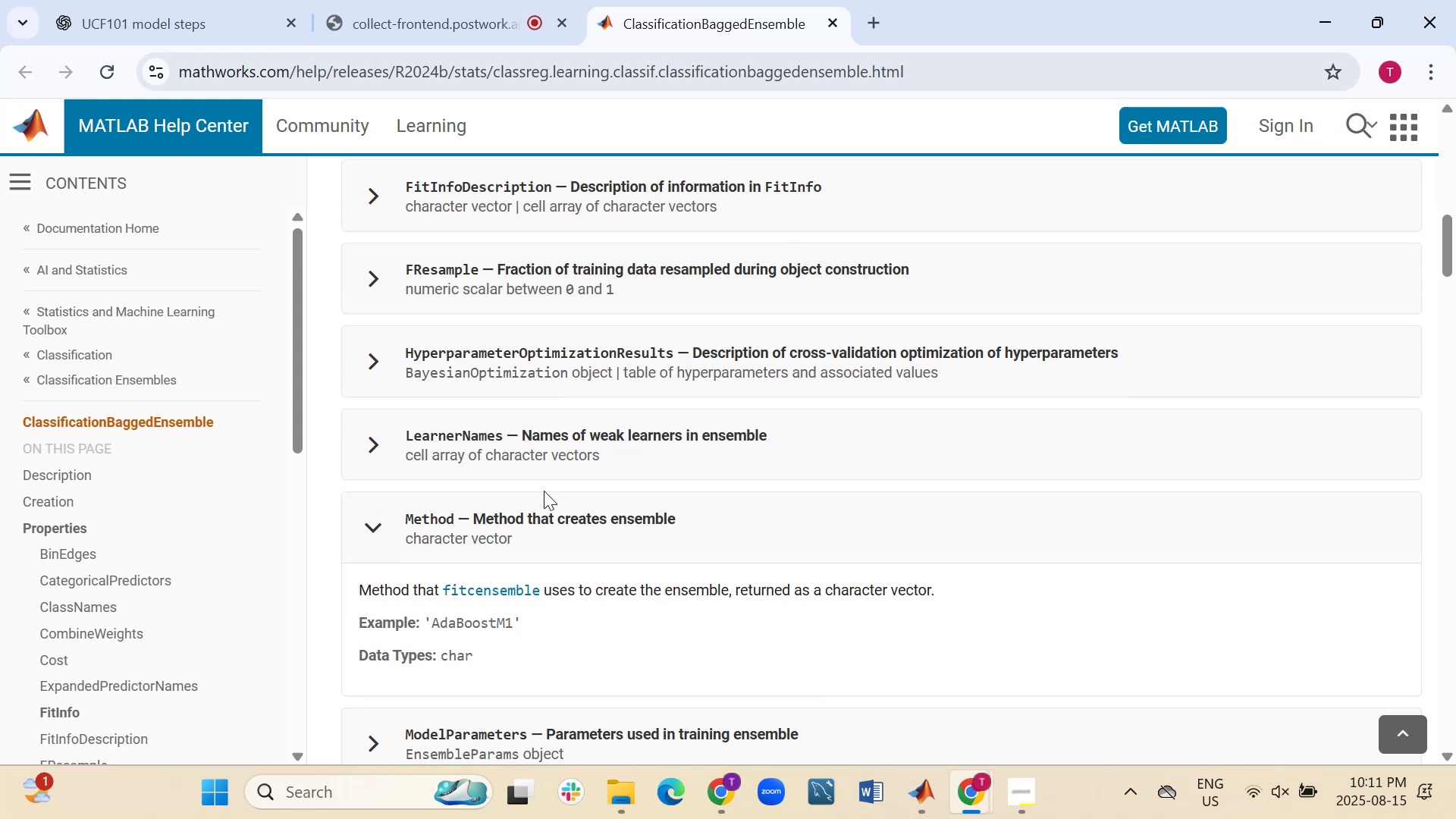 
scroll: coordinate [544, 491], scroll_direction: down, amount: 4.0
 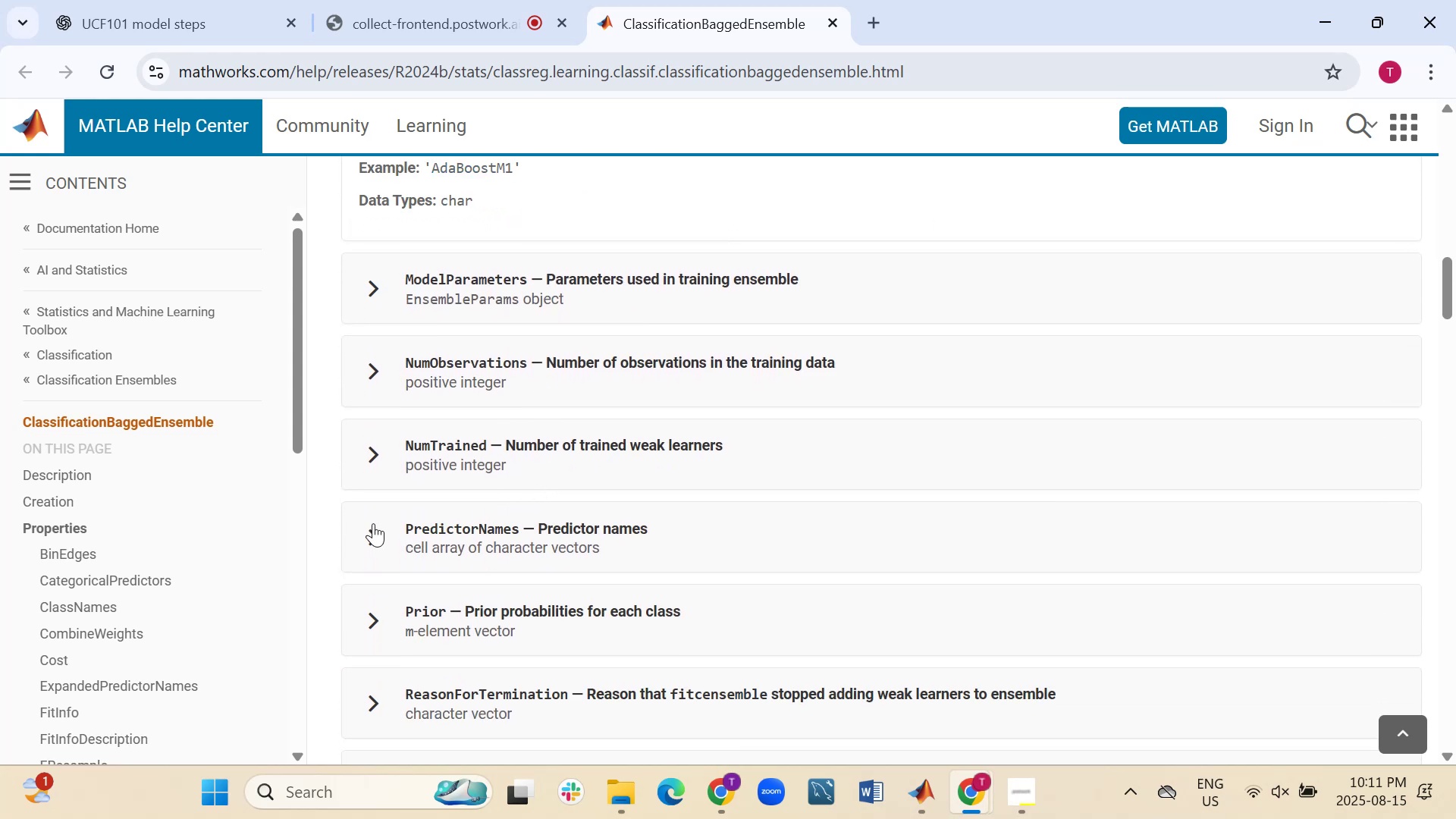 
left_click([373, 523])
 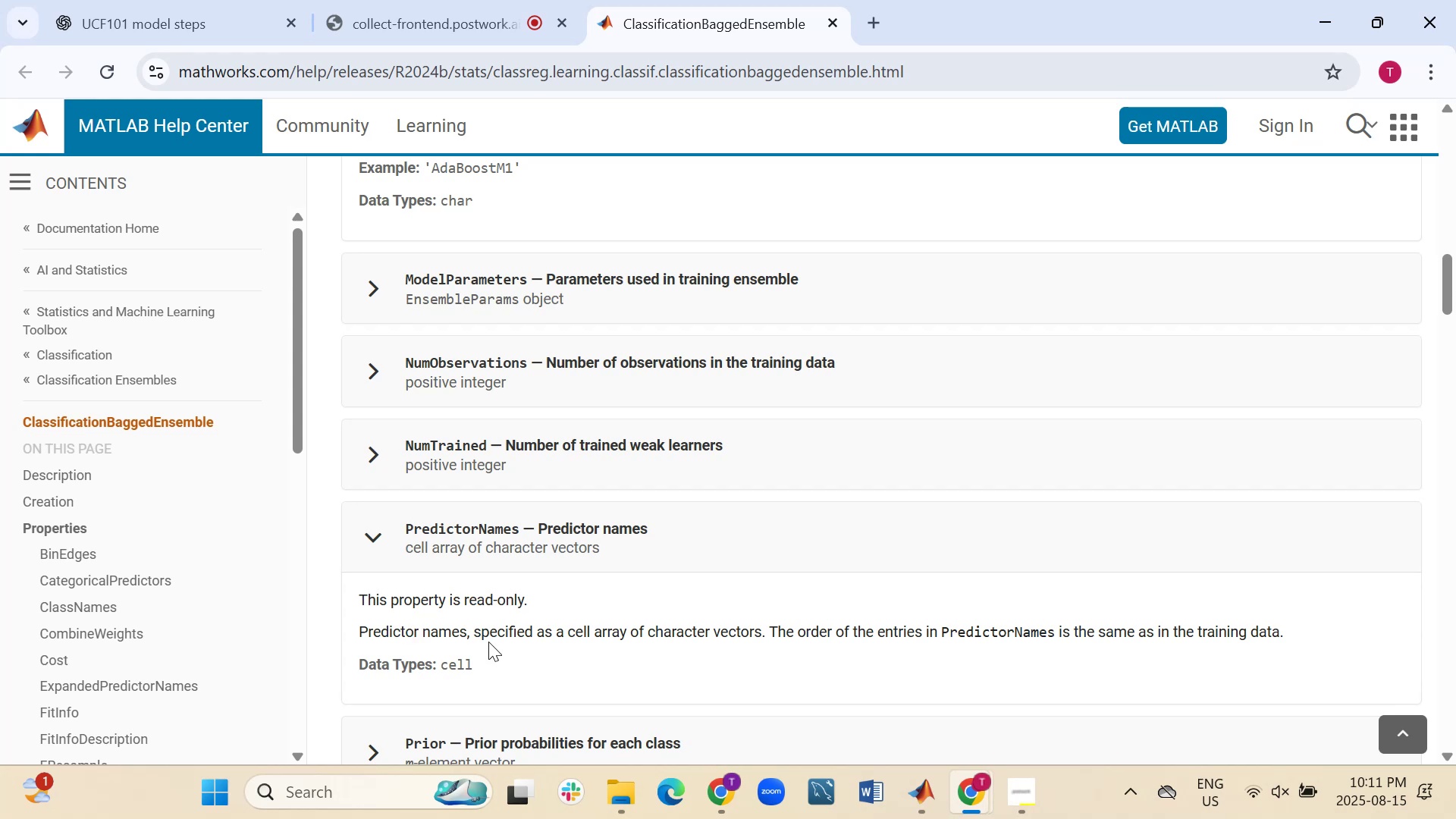 
wait(8.87)
 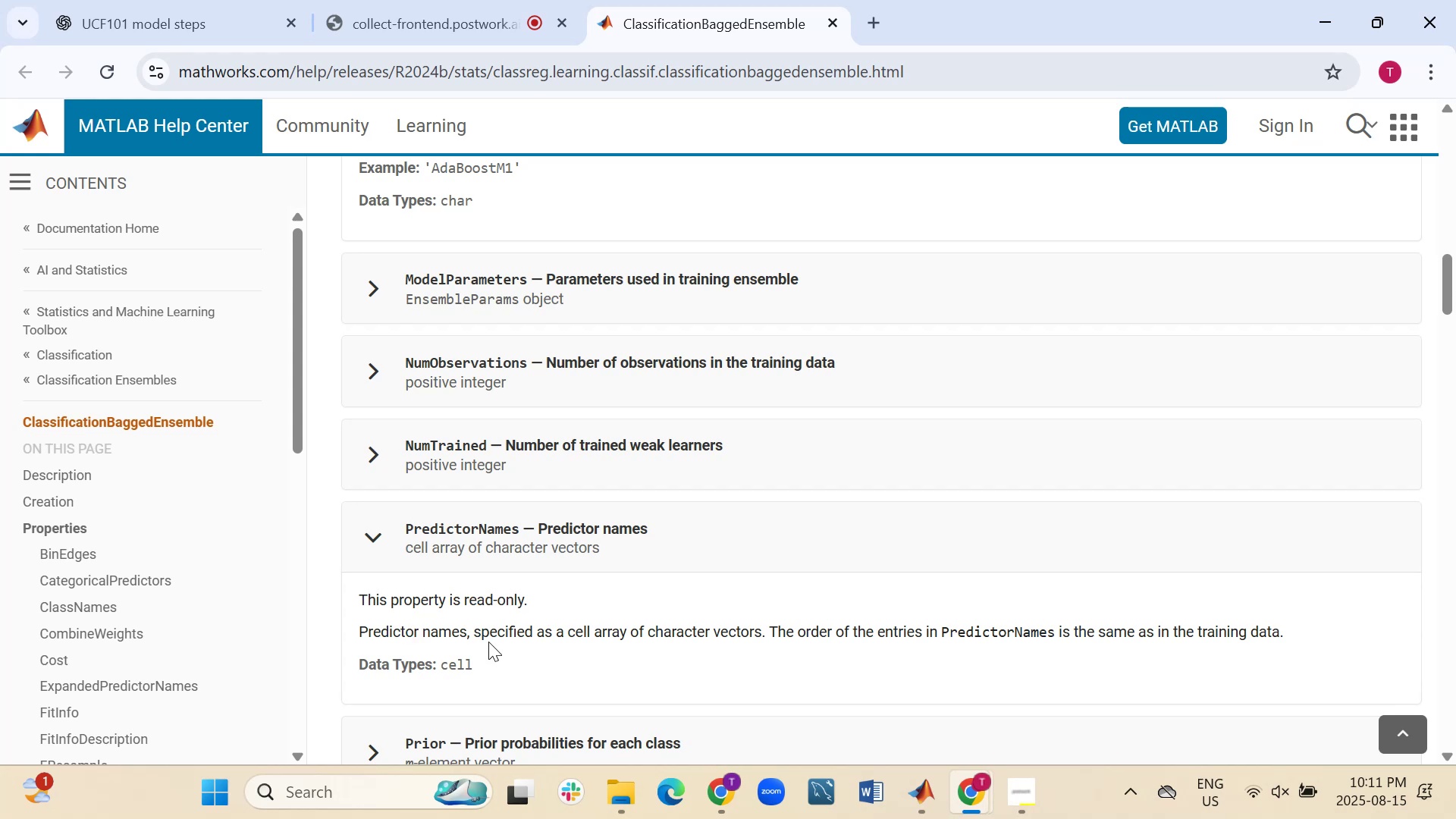 
scroll: coordinate [605, 598], scroll_direction: down, amount: 2.0
 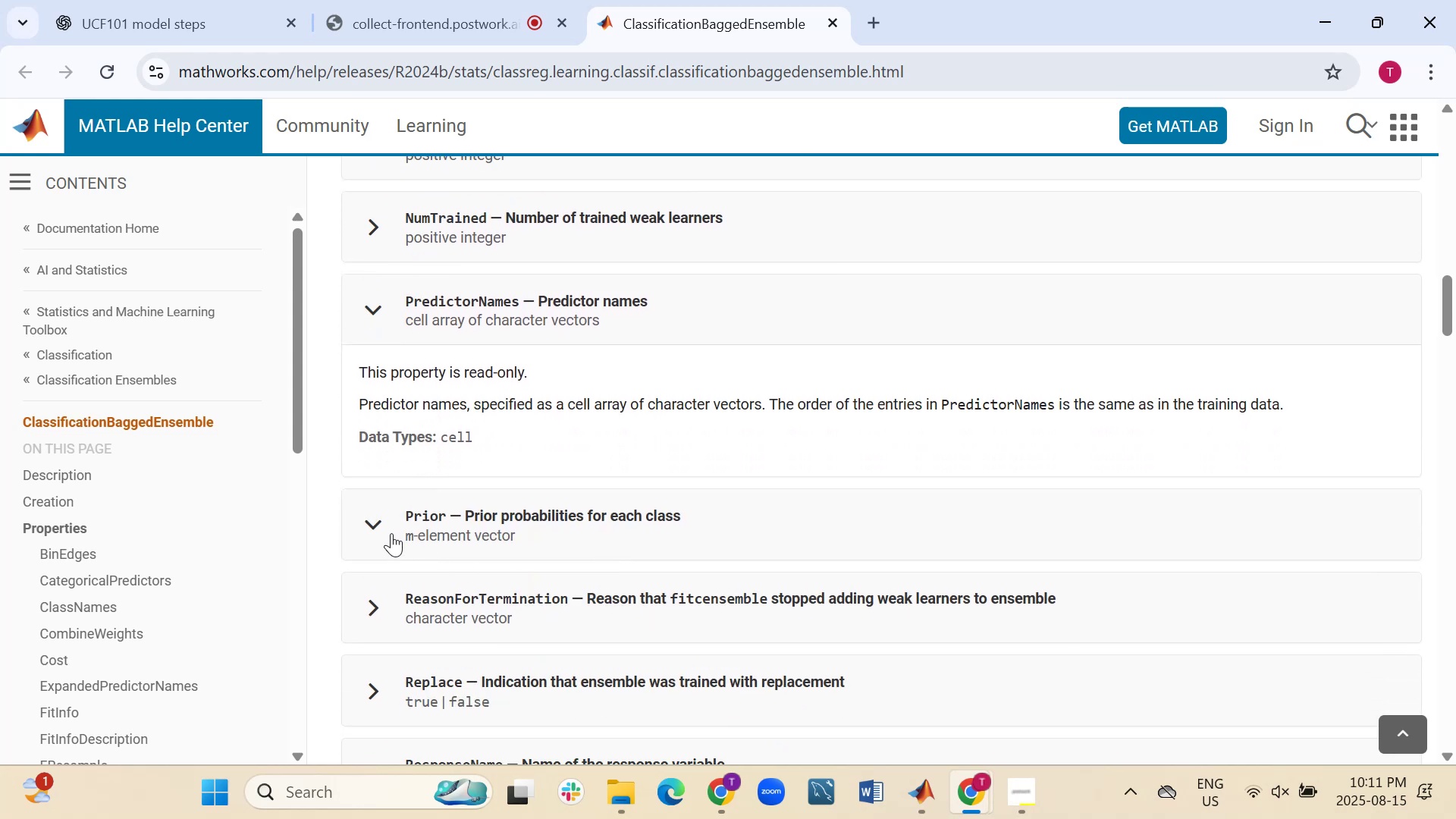 
left_click([391, 533])
 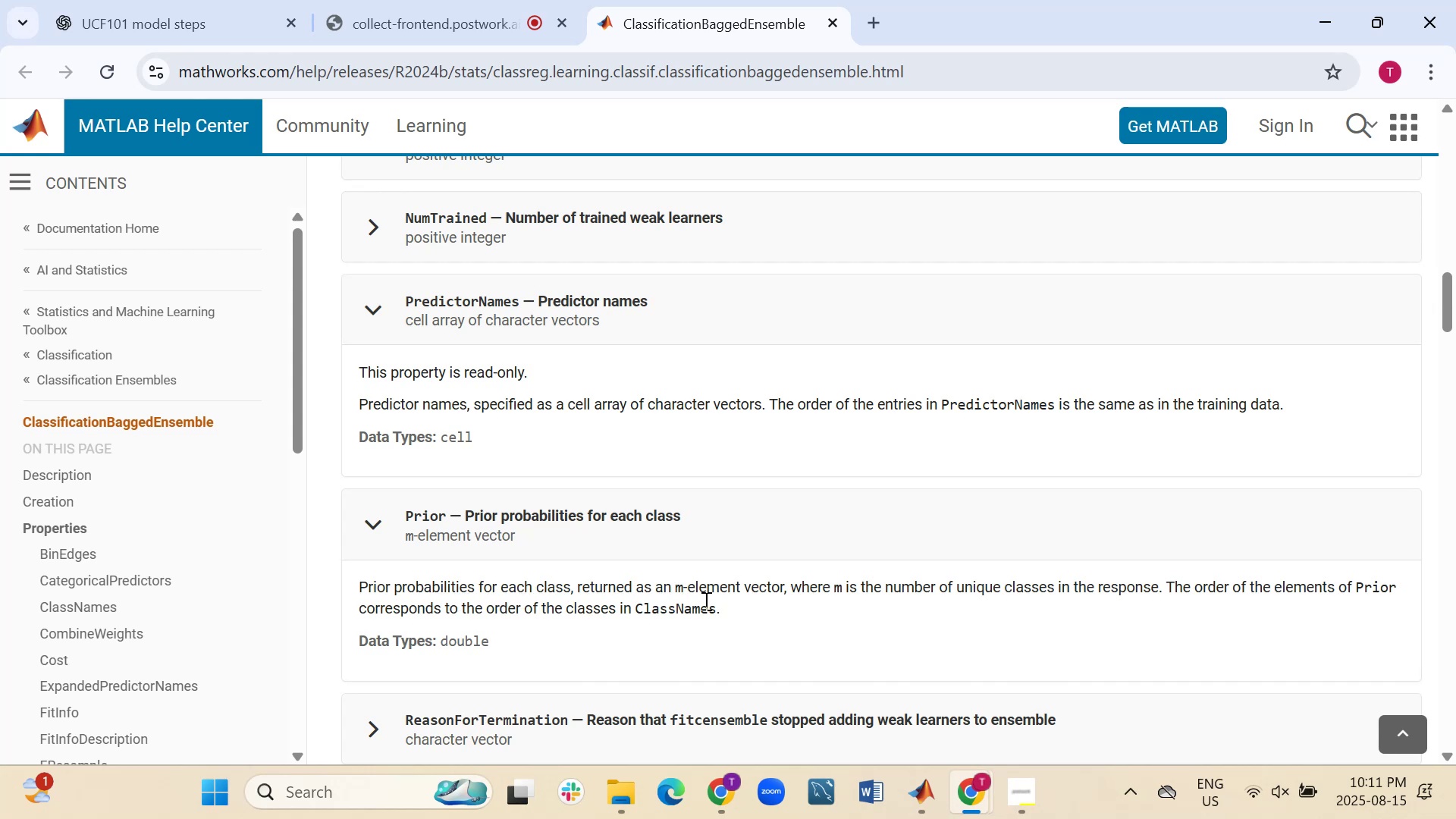 
wait(9.3)
 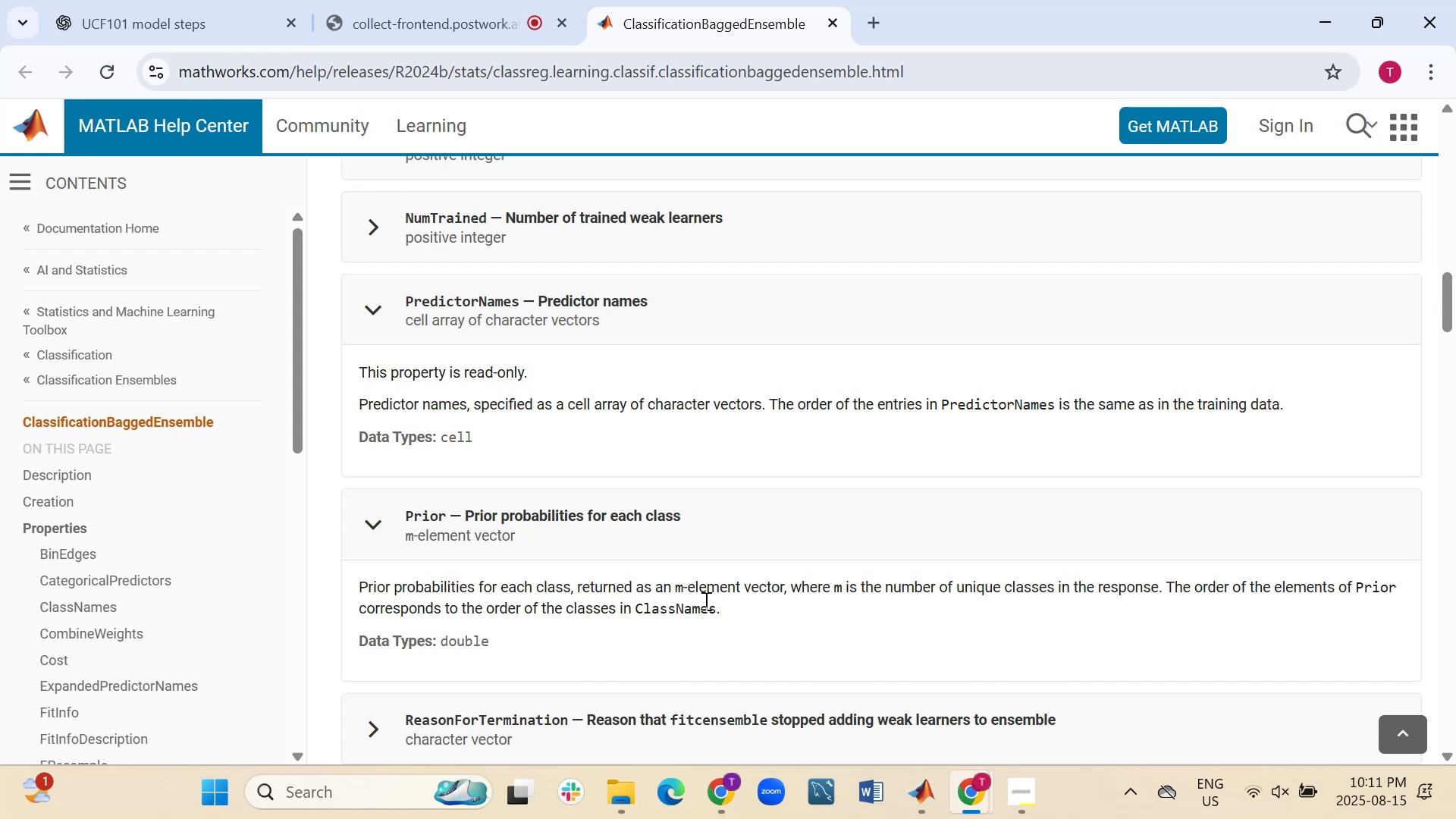 
scroll: coordinate [431, 574], scroll_direction: down, amount: 1.0
 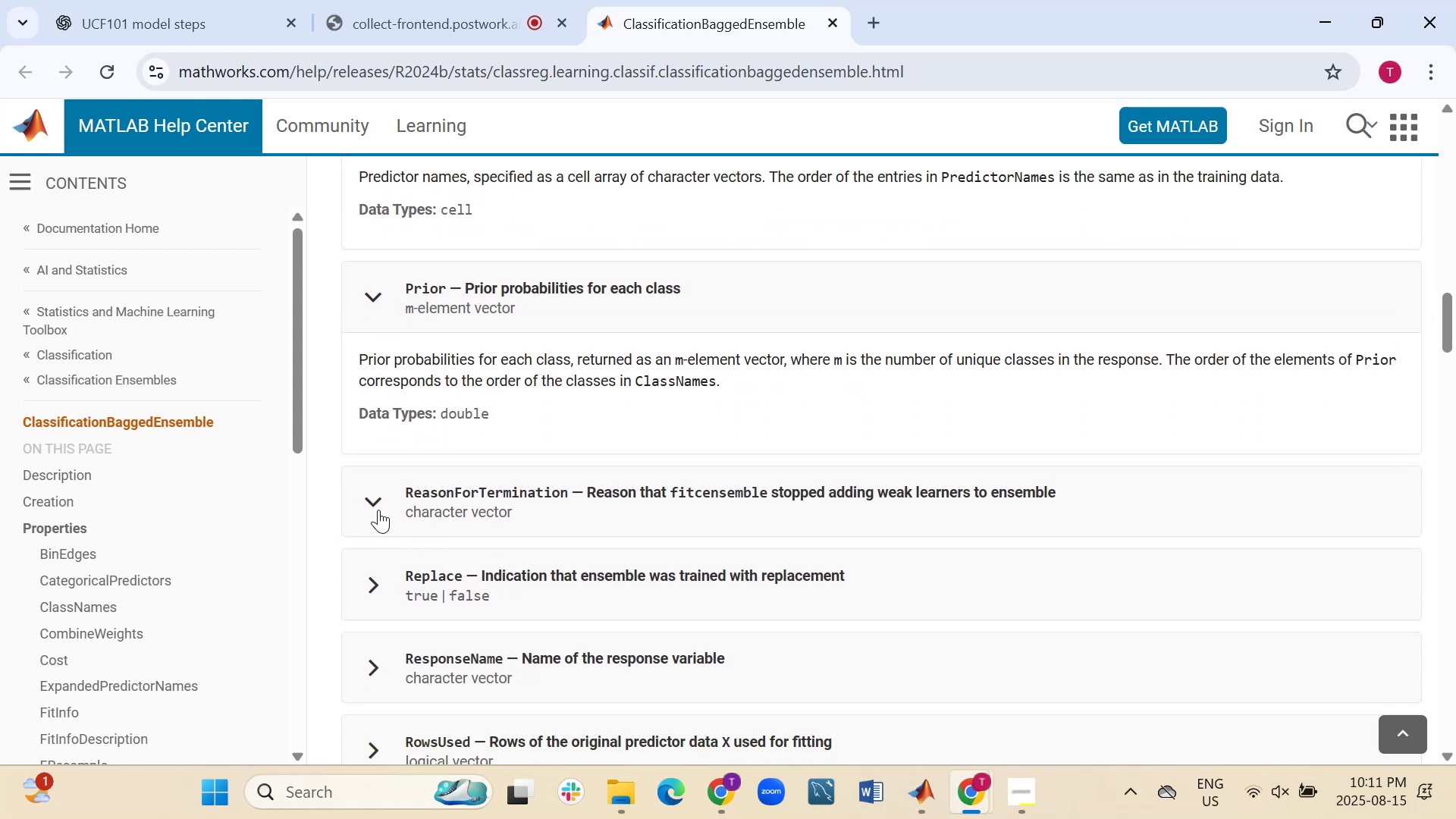 
left_click([378, 510])
 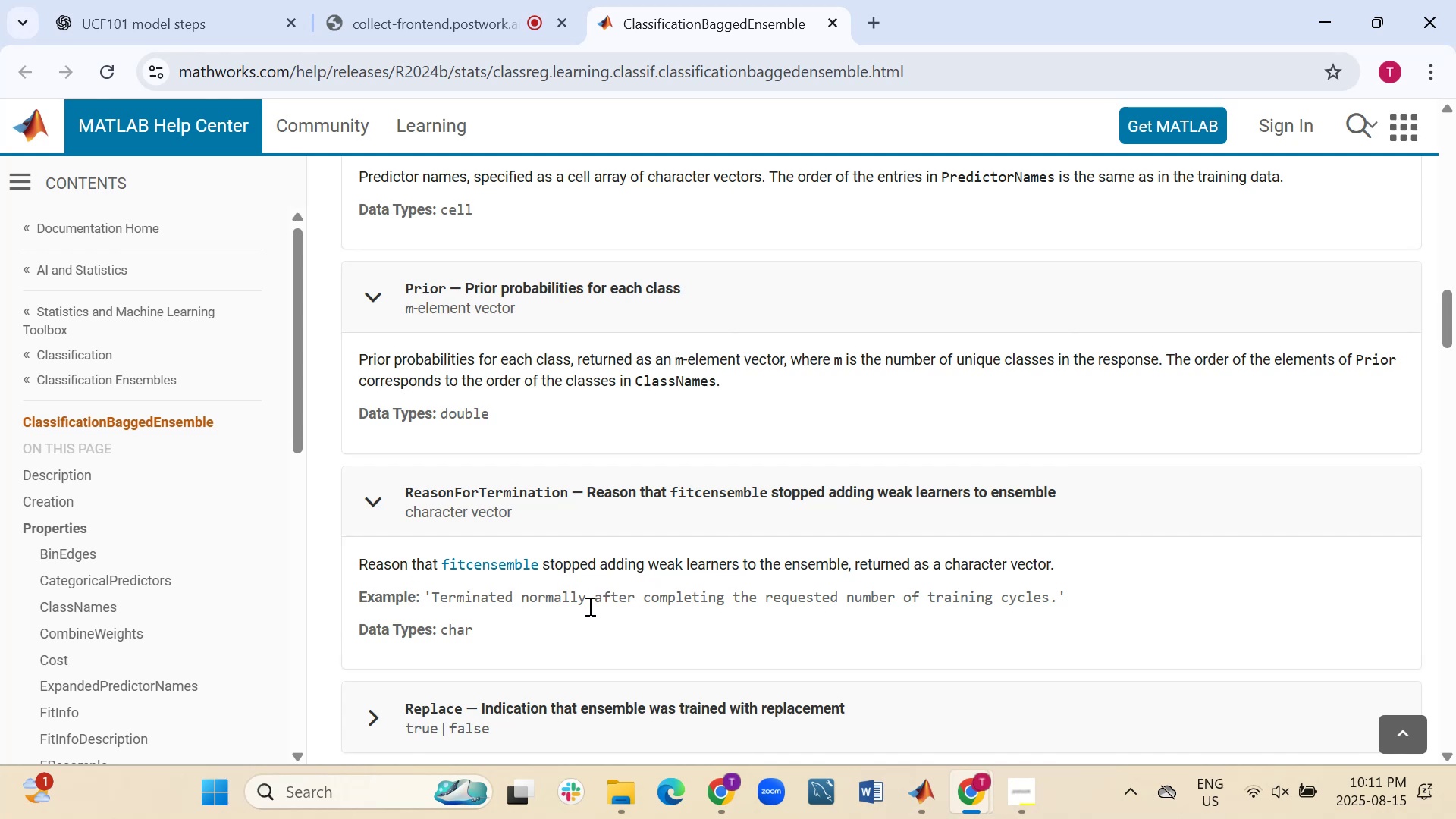 
wait(7.01)
 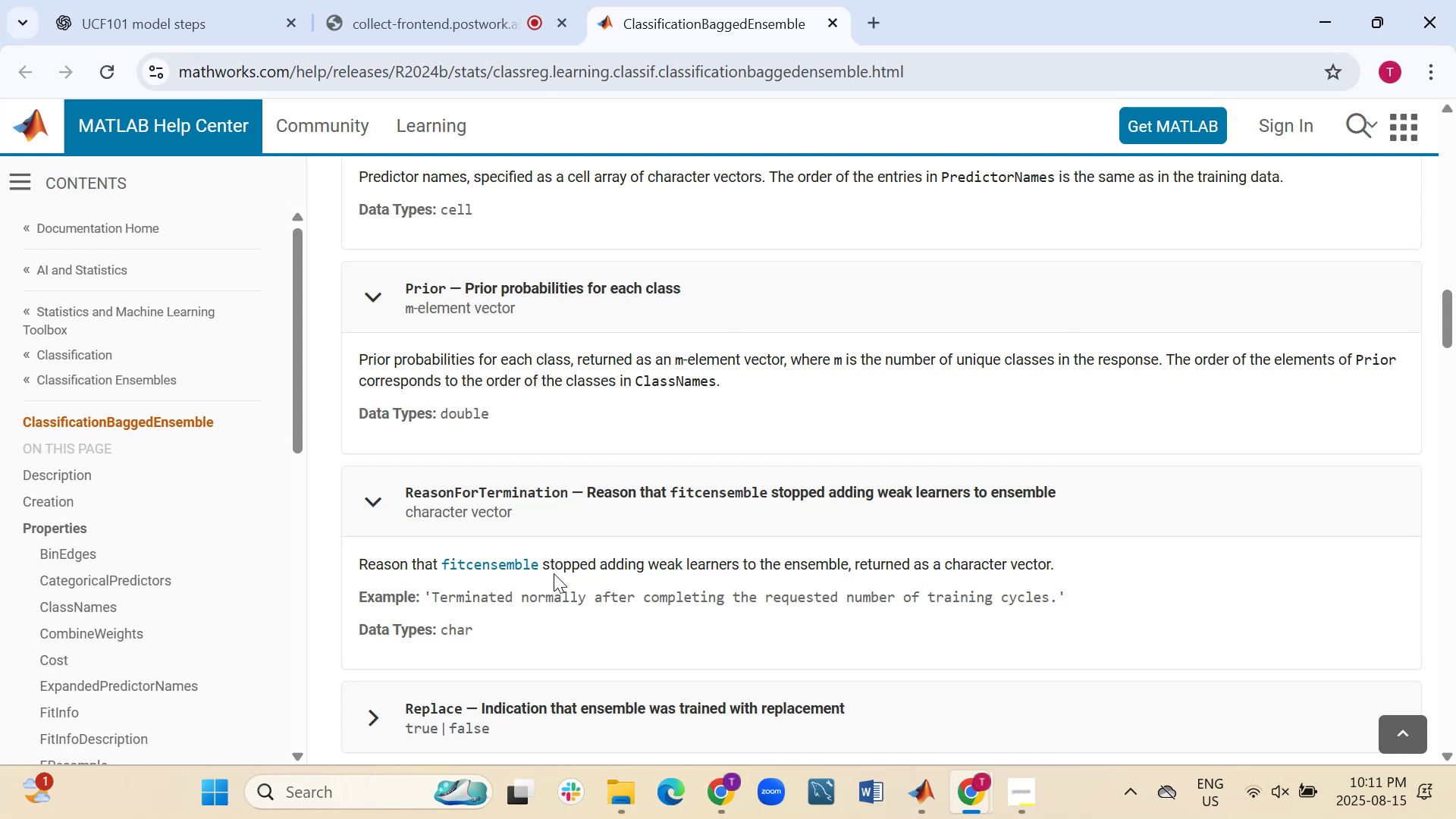 
scroll: coordinate [407, 606], scroll_direction: down, amount: 2.0
 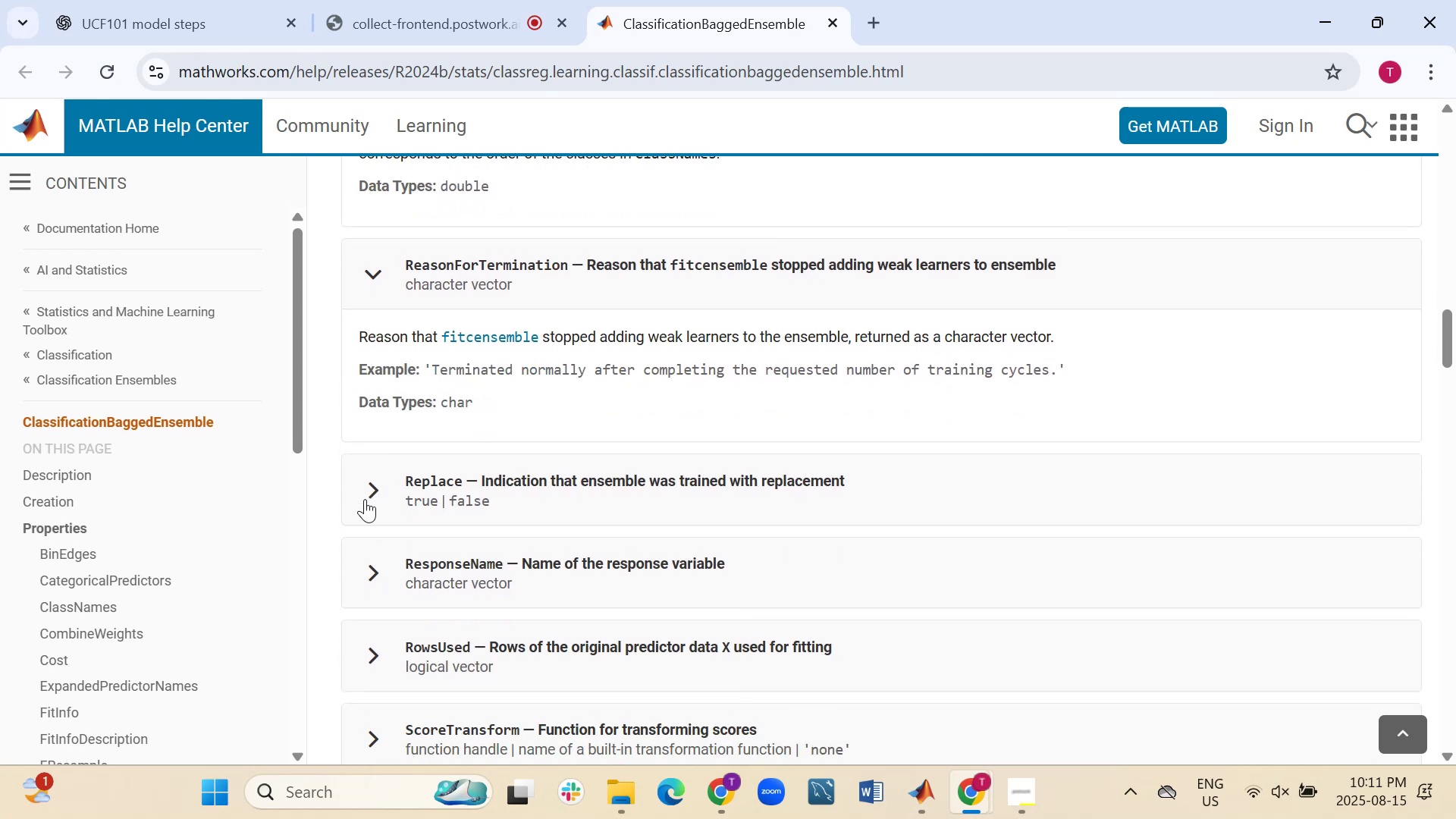 
left_click([365, 499])
 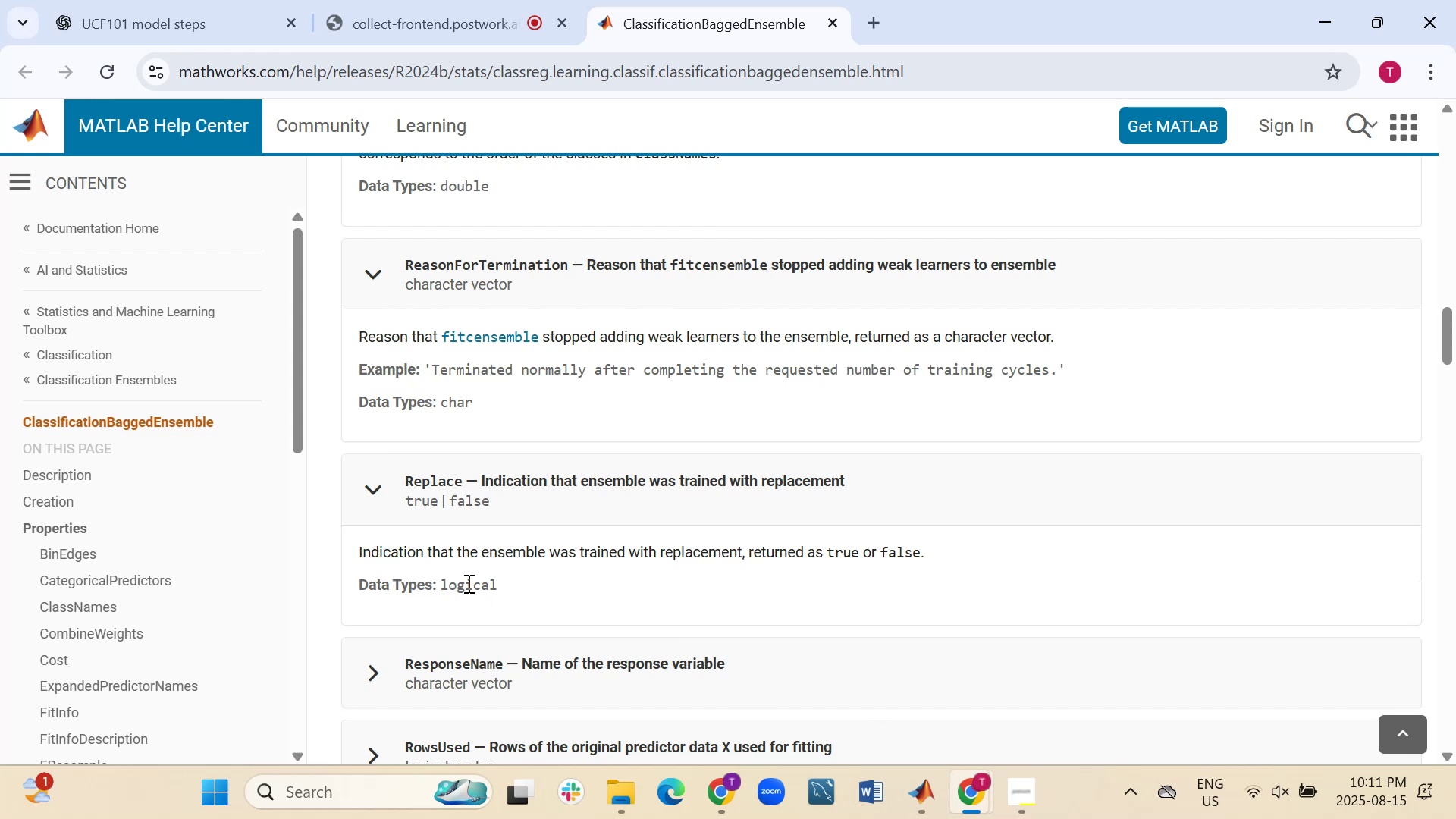 
wait(10.95)
 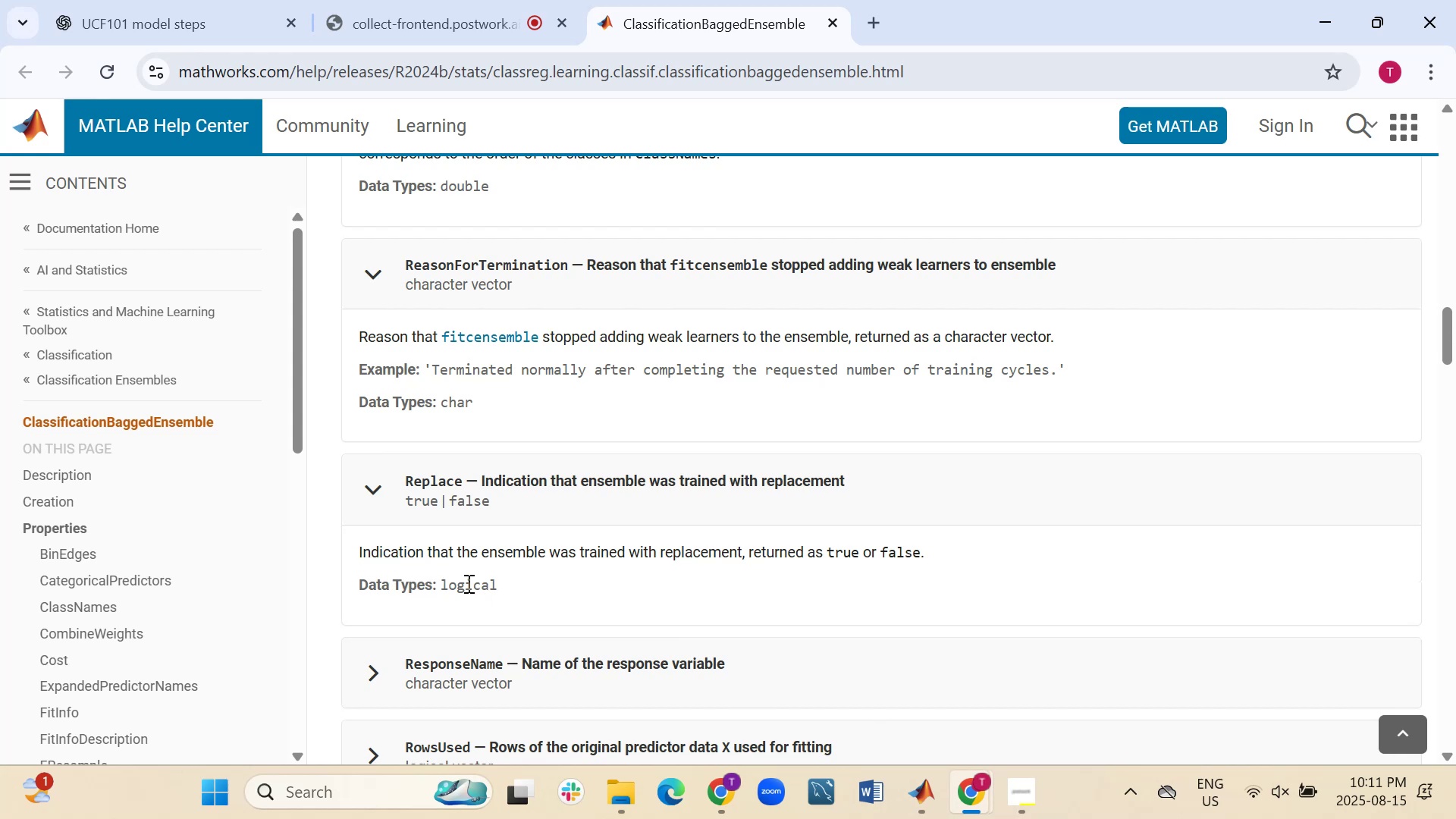 
scroll: coordinate [532, 553], scroll_direction: down, amount: 2.0
 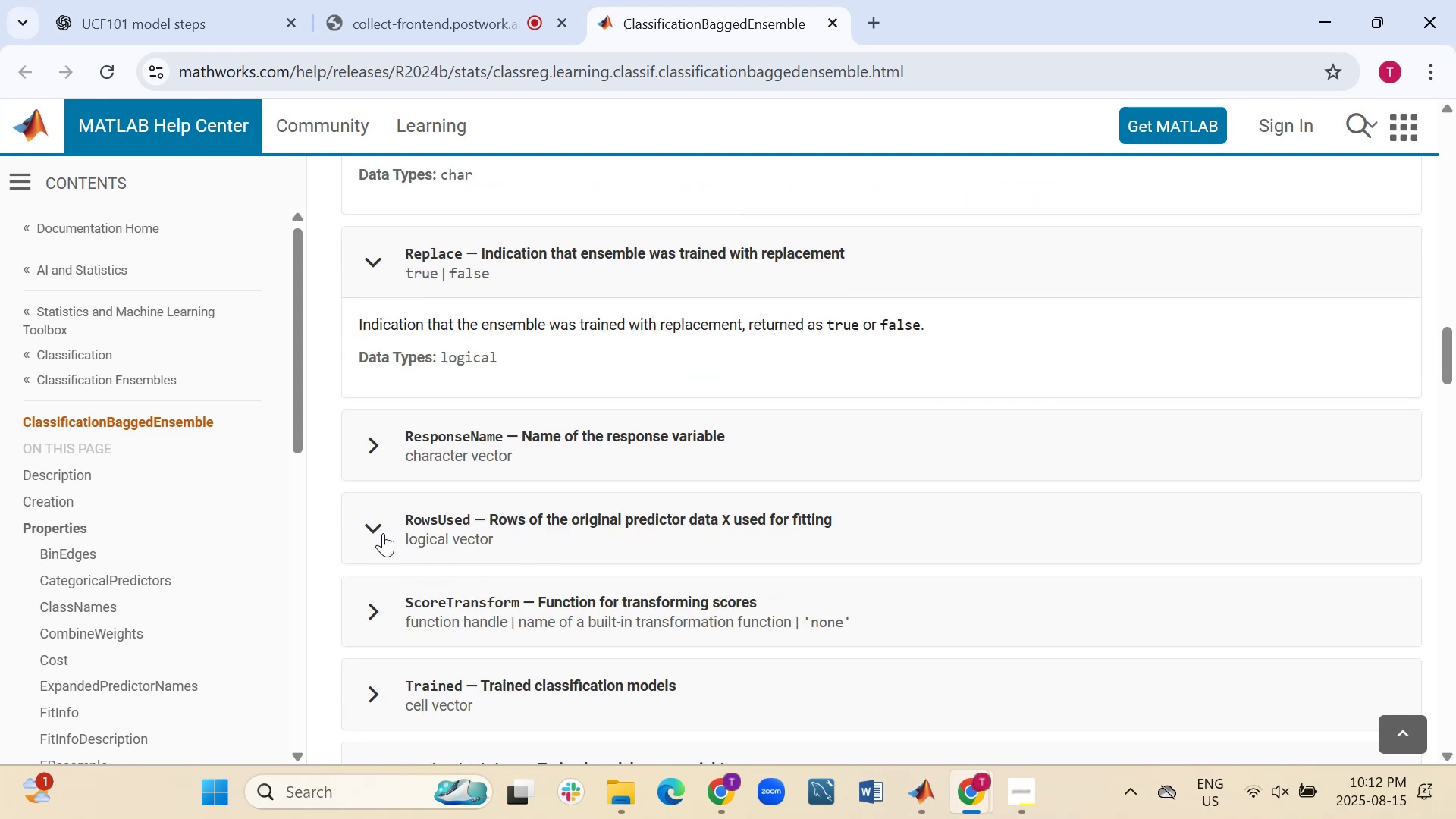 
left_click([383, 533])
 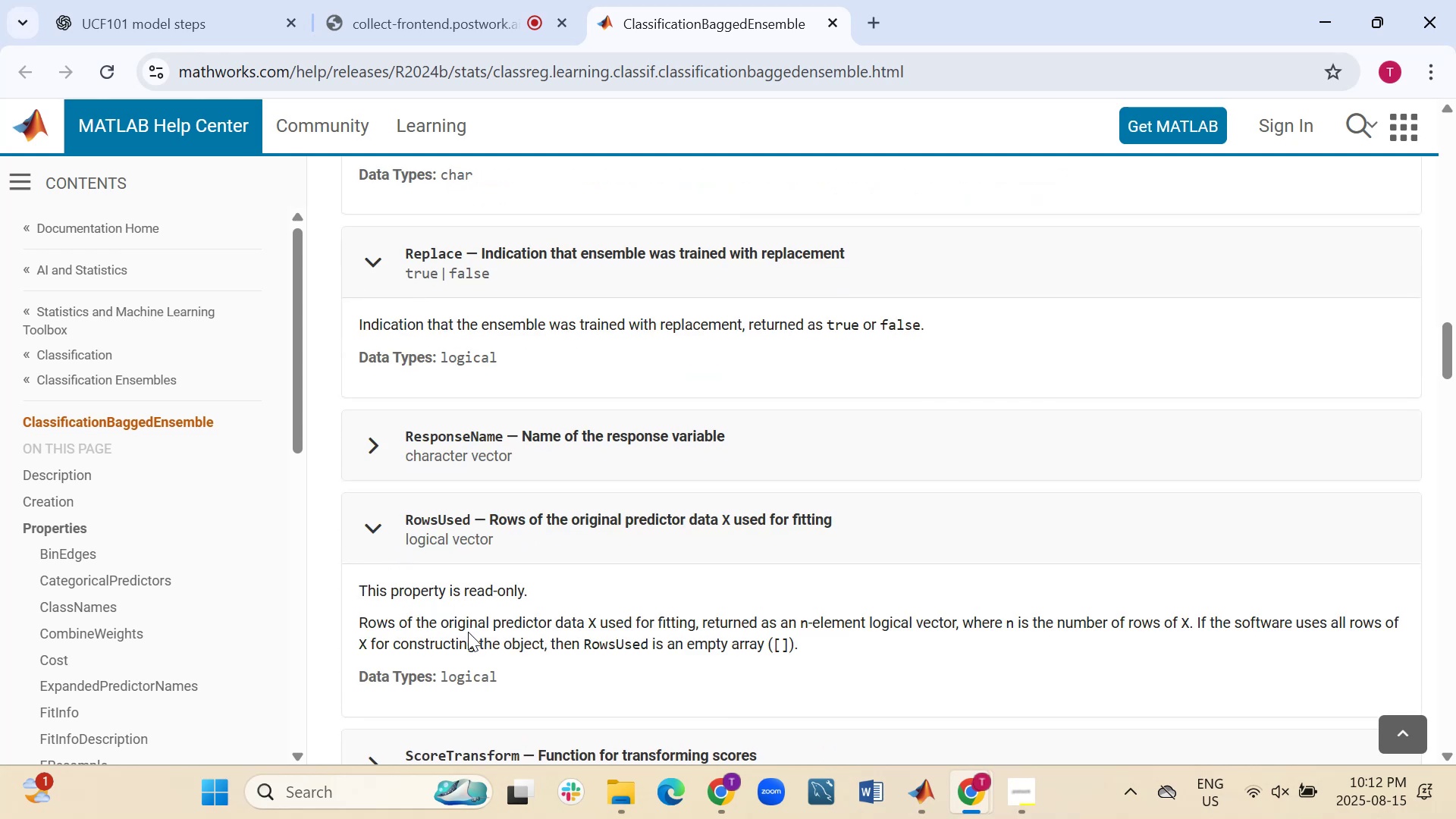 
wait(5.15)
 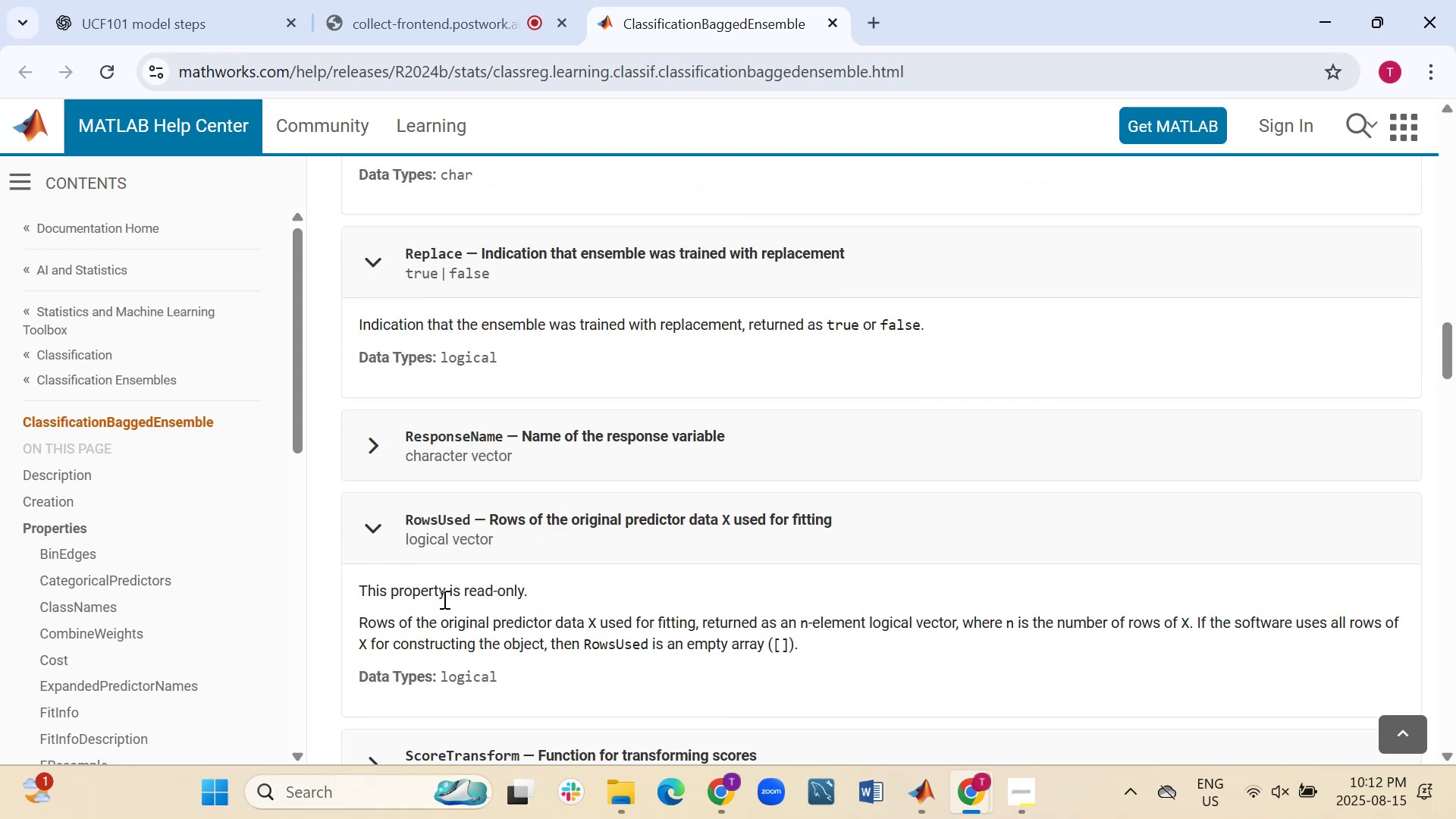 
scroll: coordinate [517, 622], scroll_direction: down, amount: 1.0
 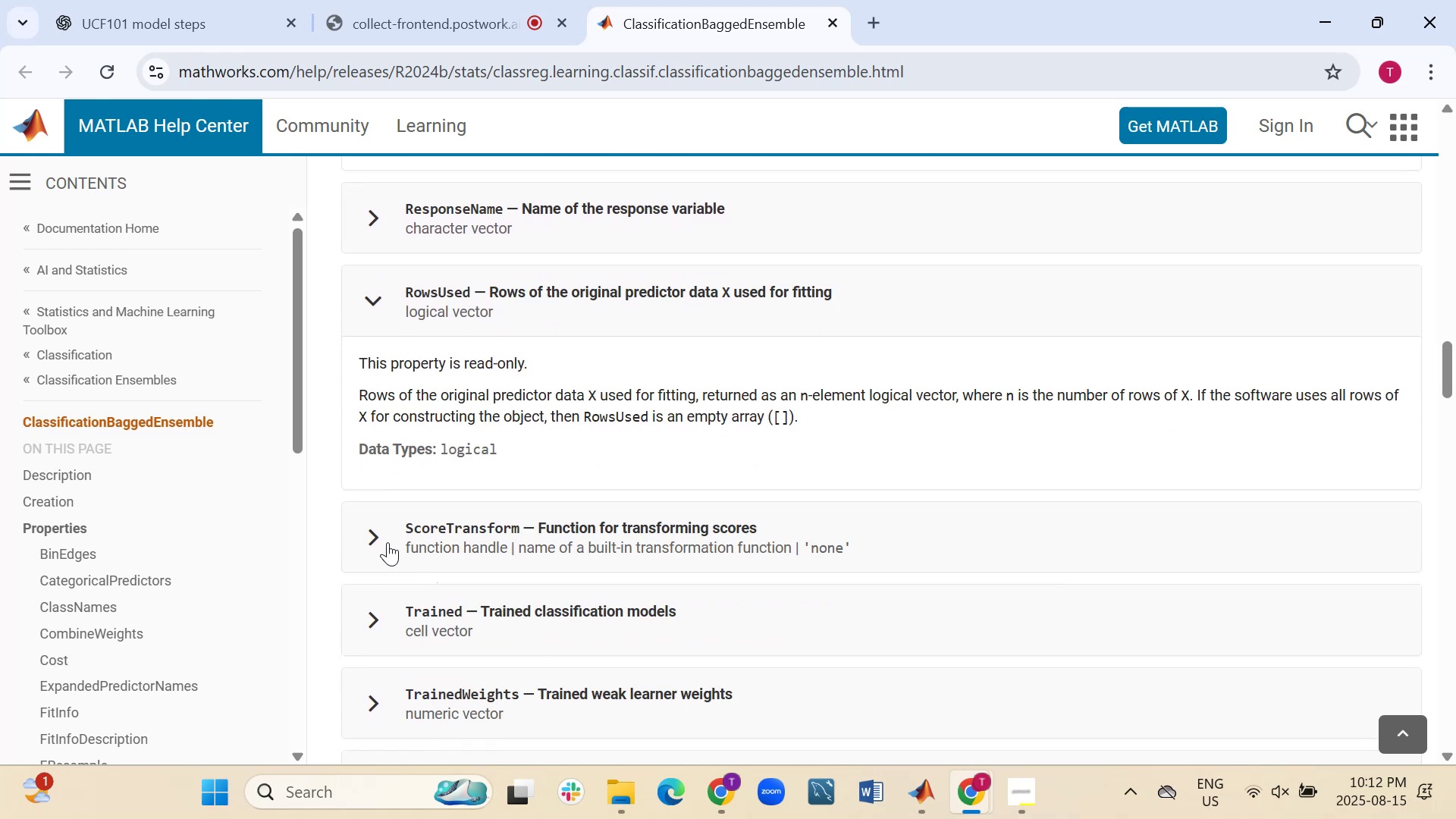 
left_click([388, 542])
 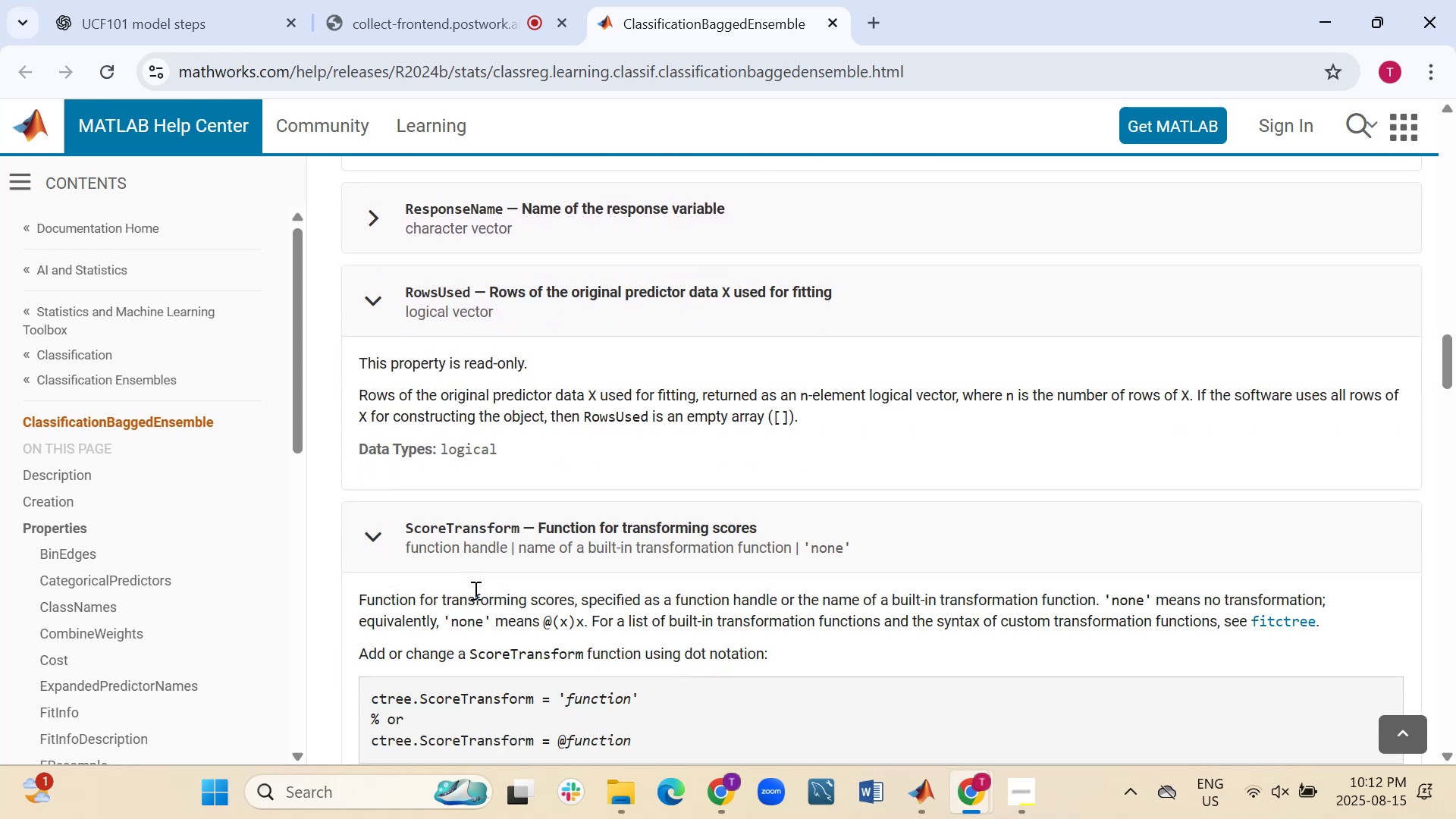 
scroll: coordinate [474, 590], scroll_direction: down, amount: 2.0
 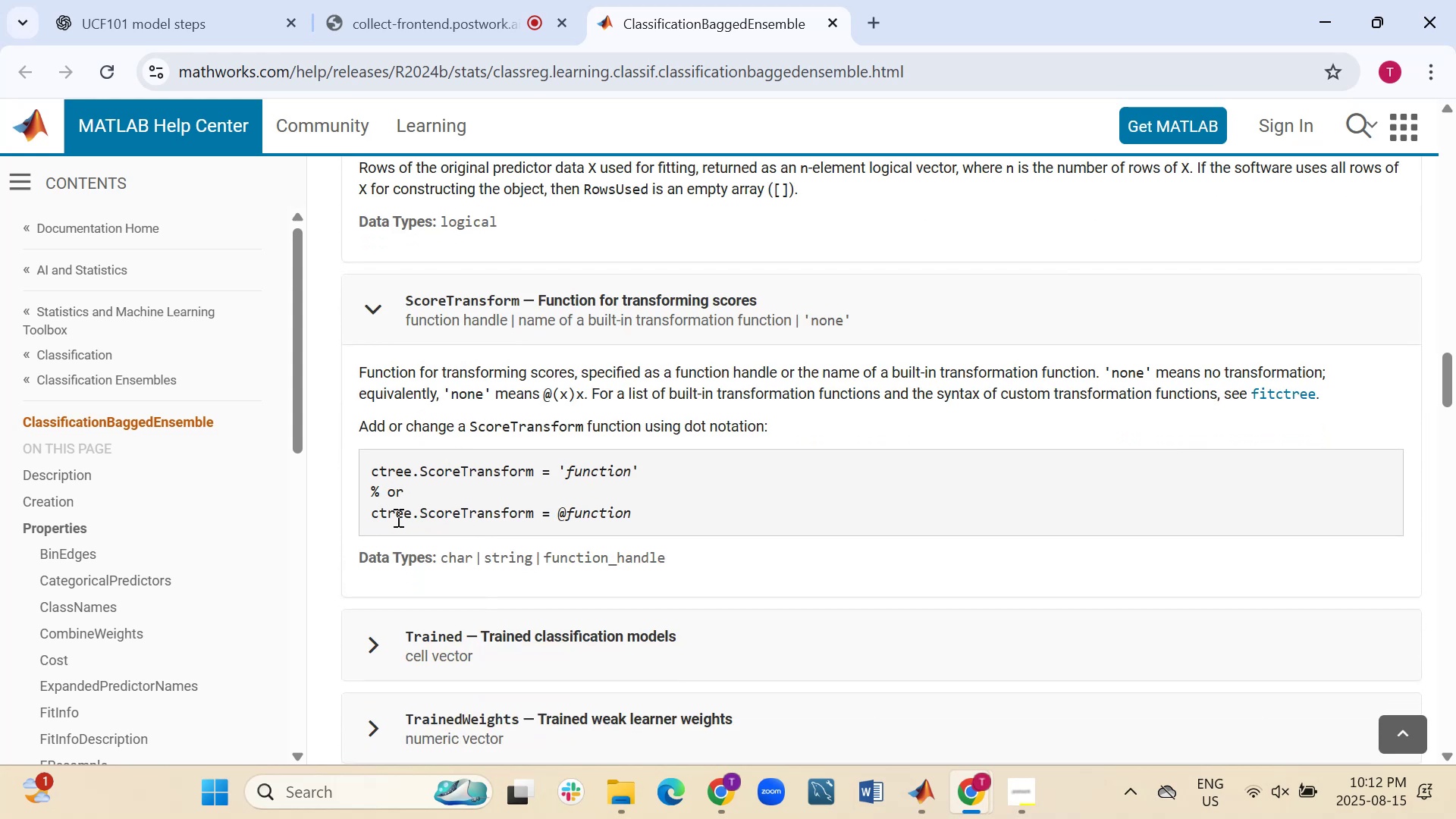 
wait(8.18)
 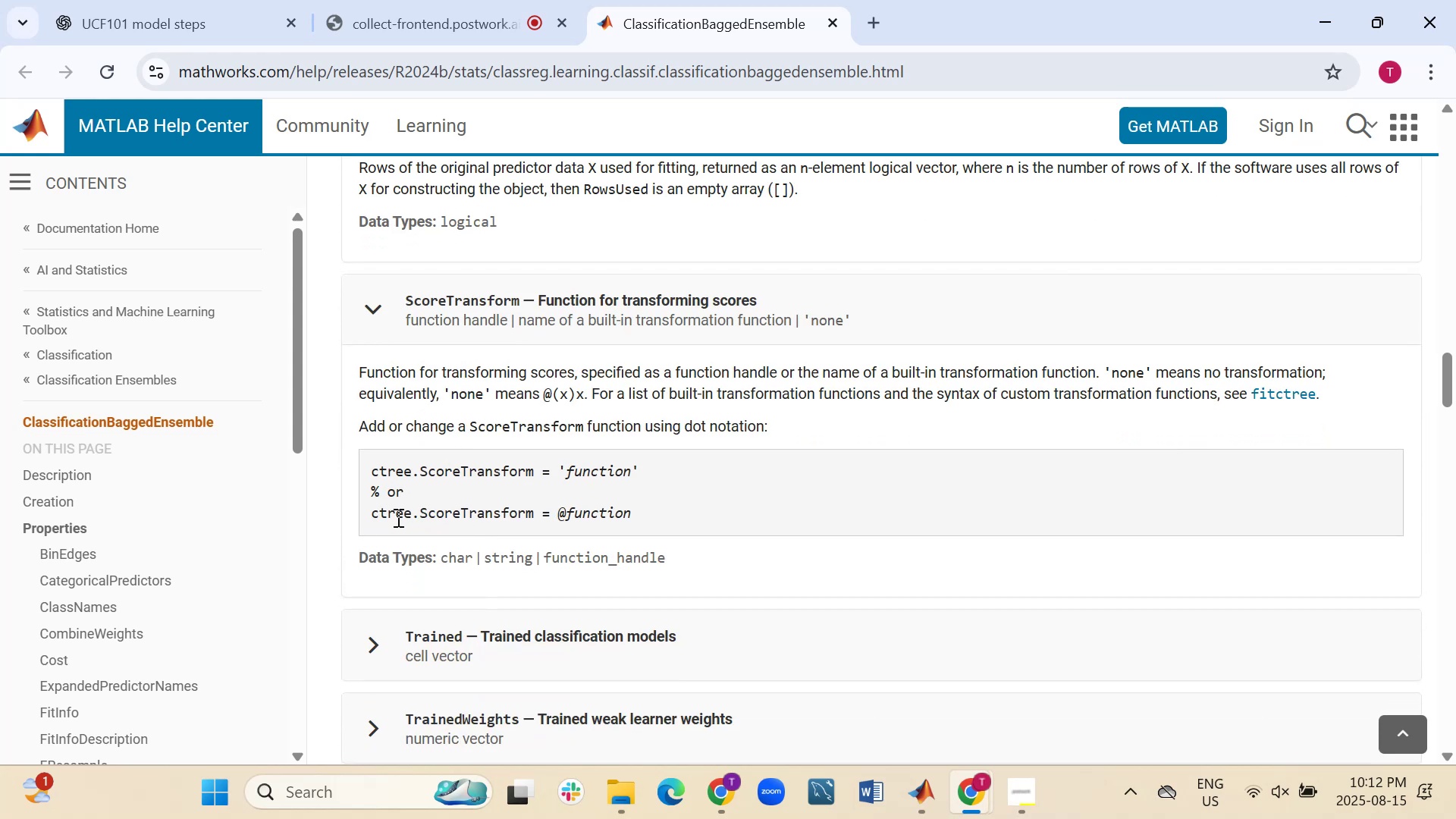 
scroll: coordinate [502, 568], scroll_direction: down, amount: 1.0
 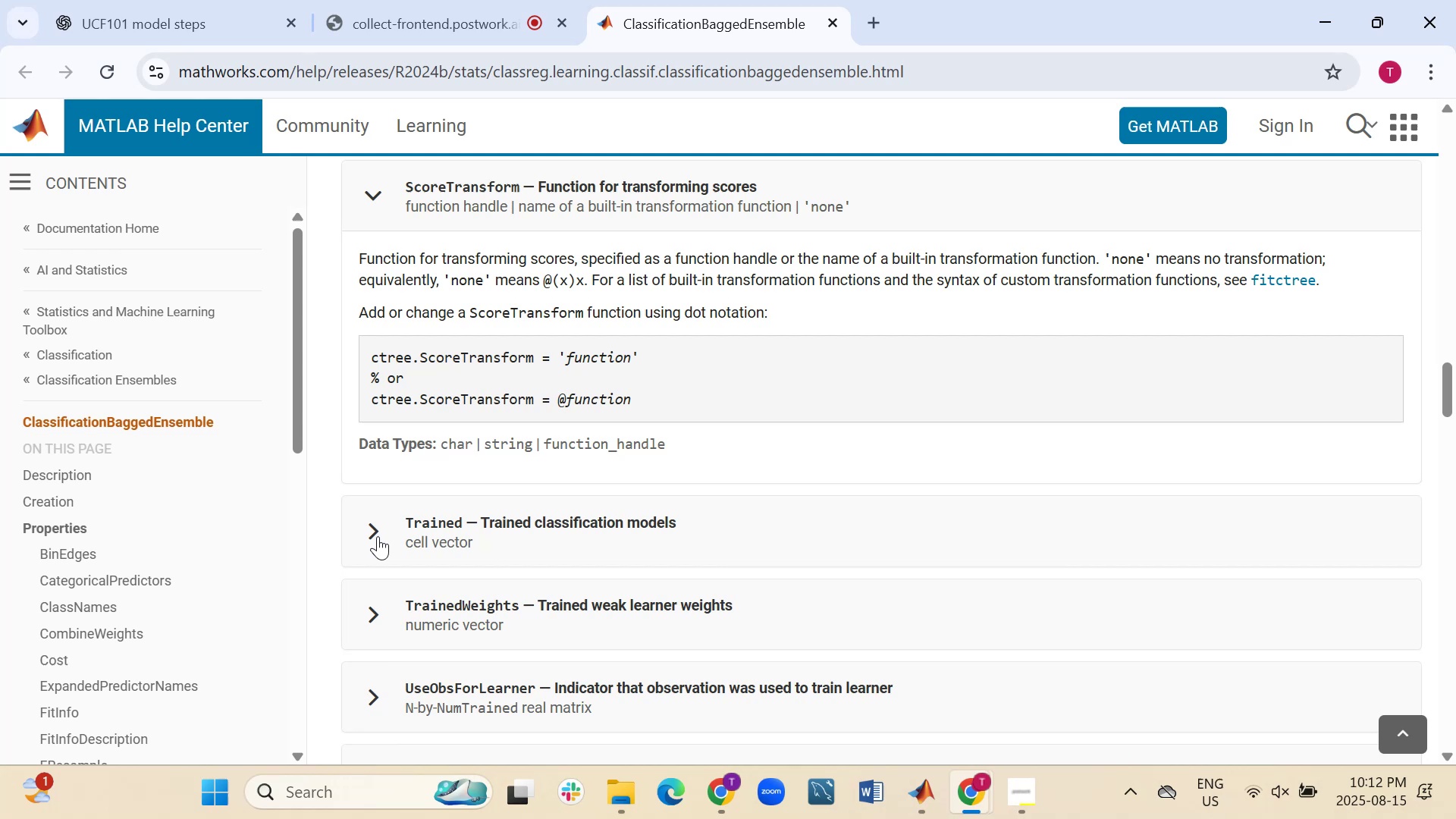 
left_click([378, 536])
 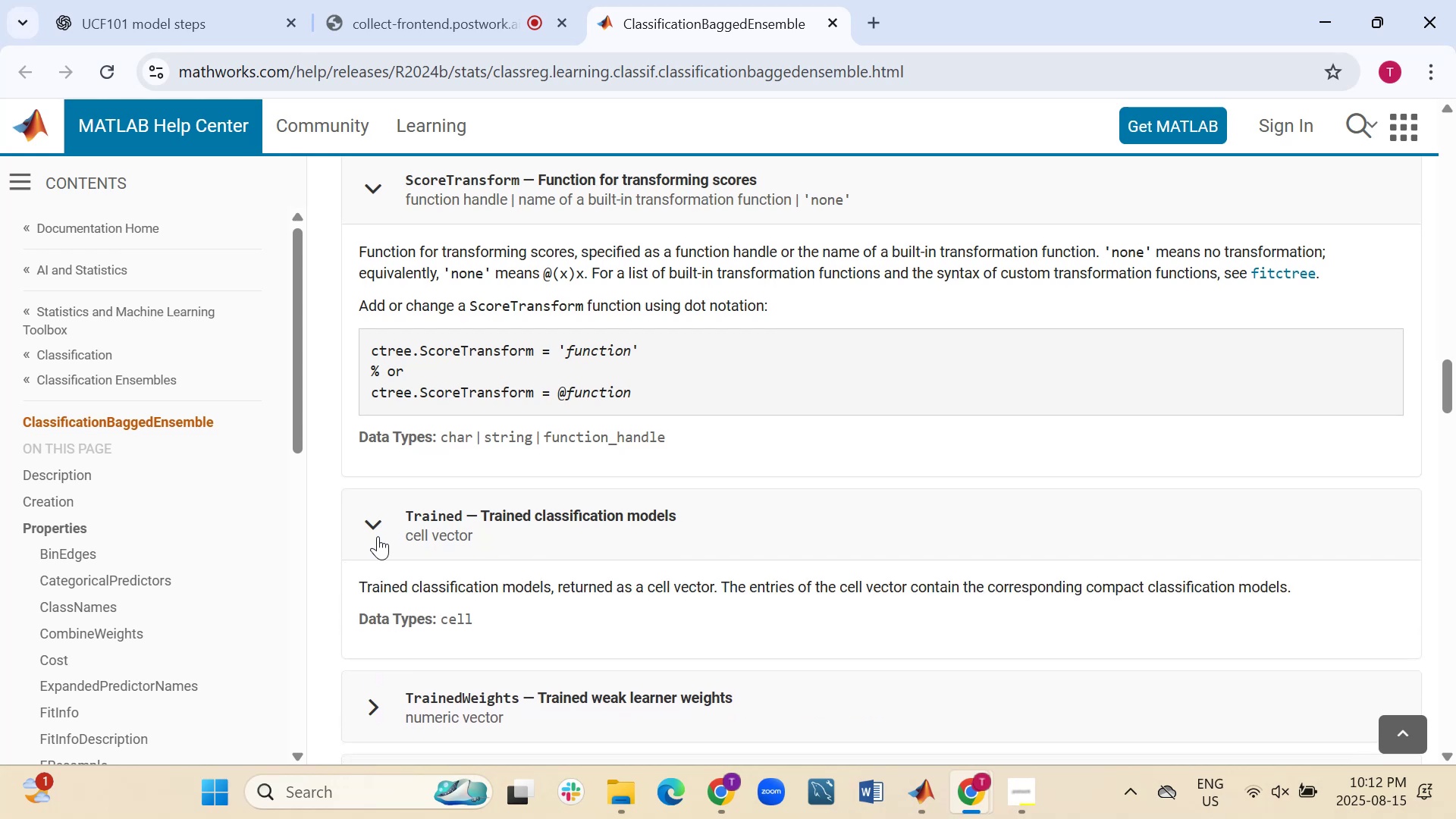 
scroll: coordinate [378, 536], scroll_direction: down, amount: 1.0
 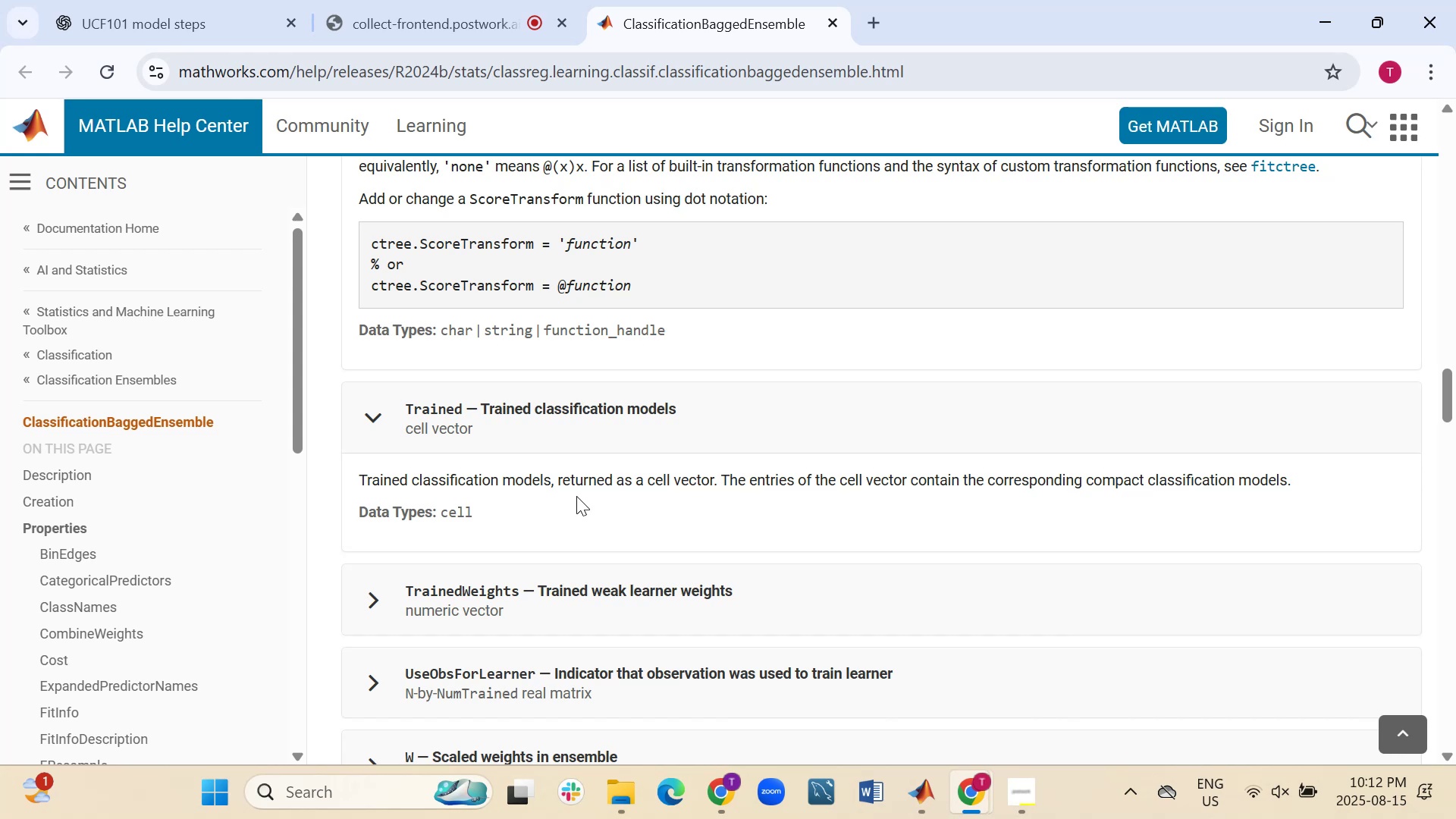 
wait(16.77)
 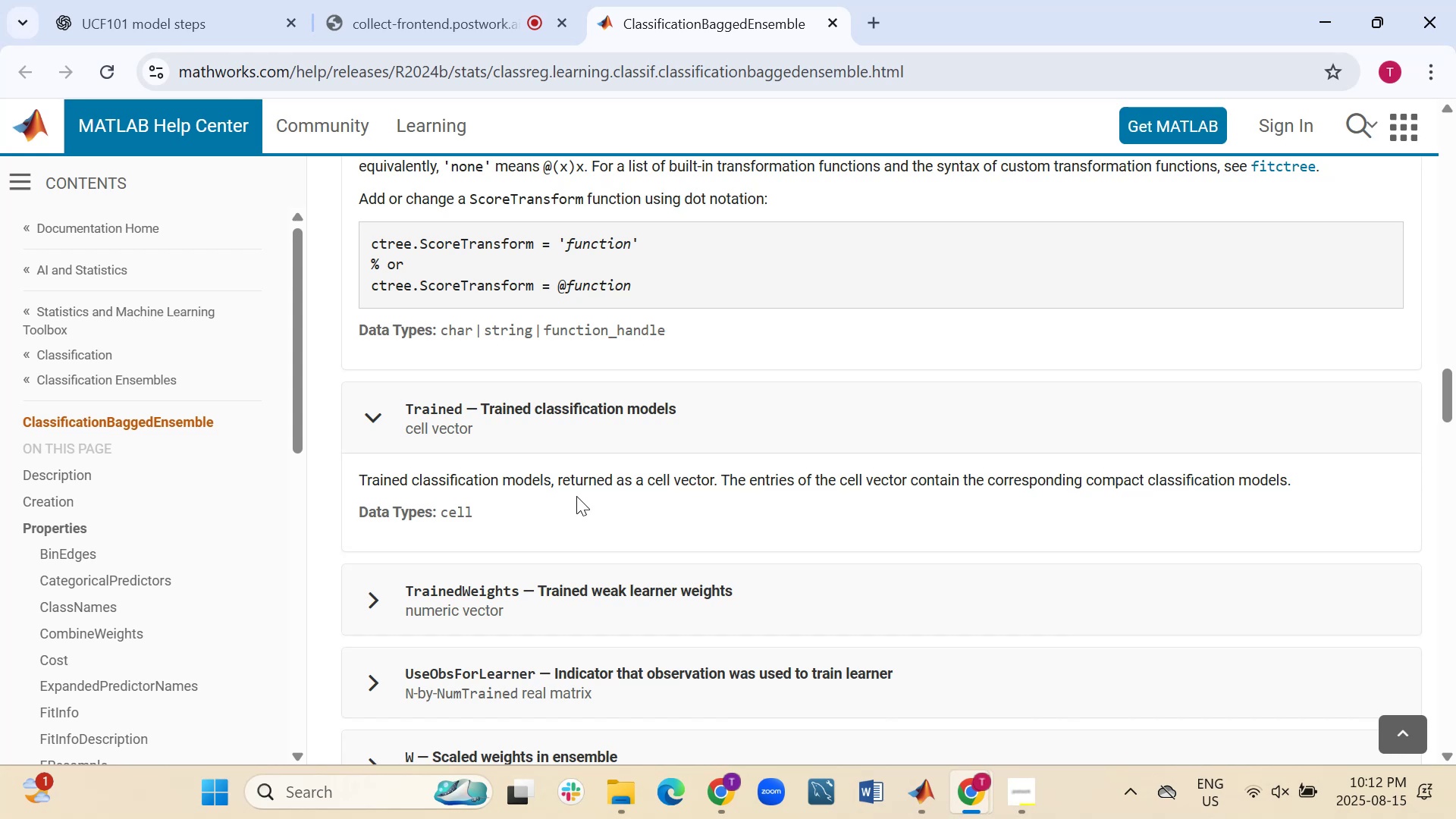 
left_click([373, 601])
 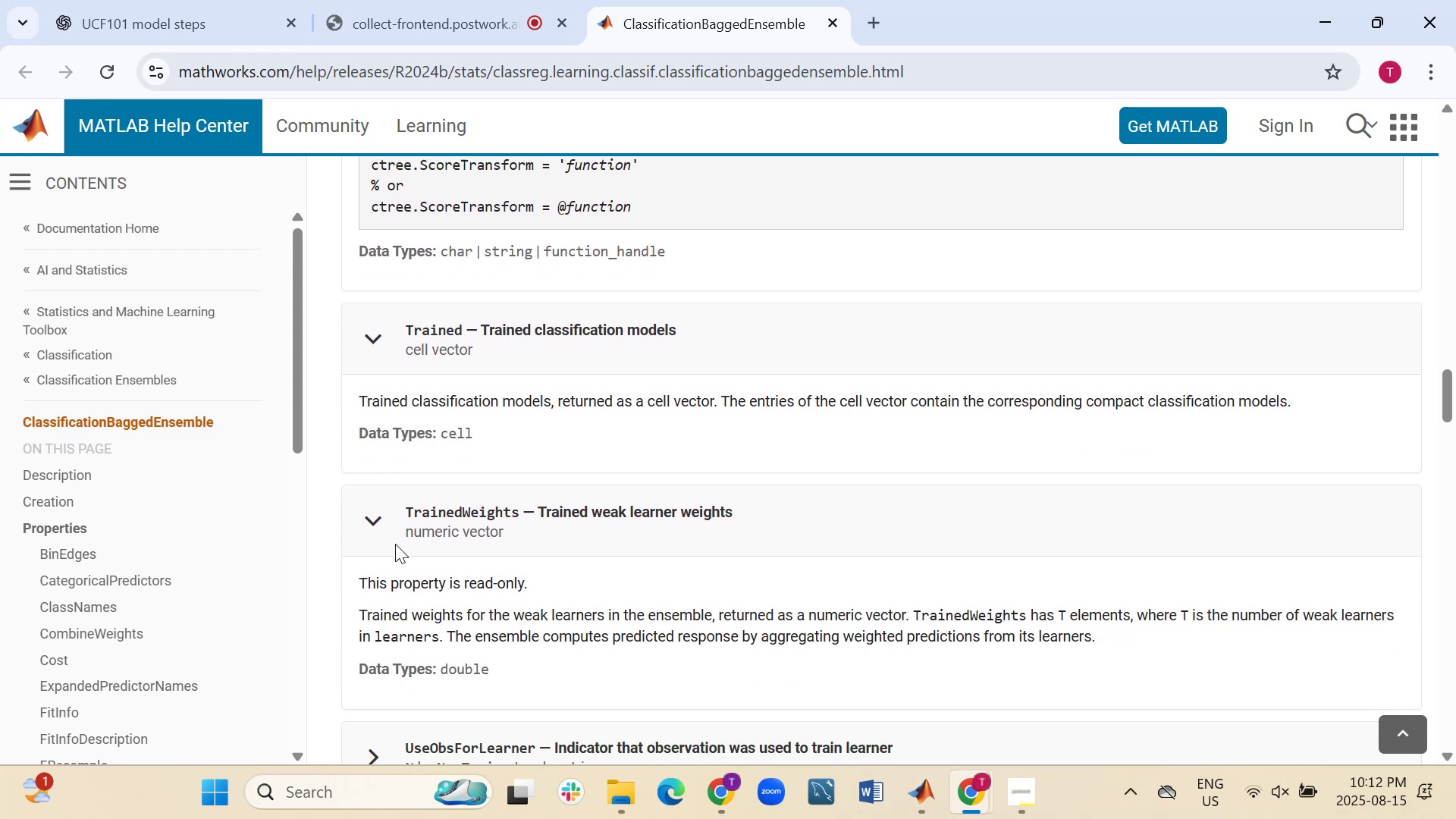 
scroll: coordinate [395, 544], scroll_direction: down, amount: 2.0
 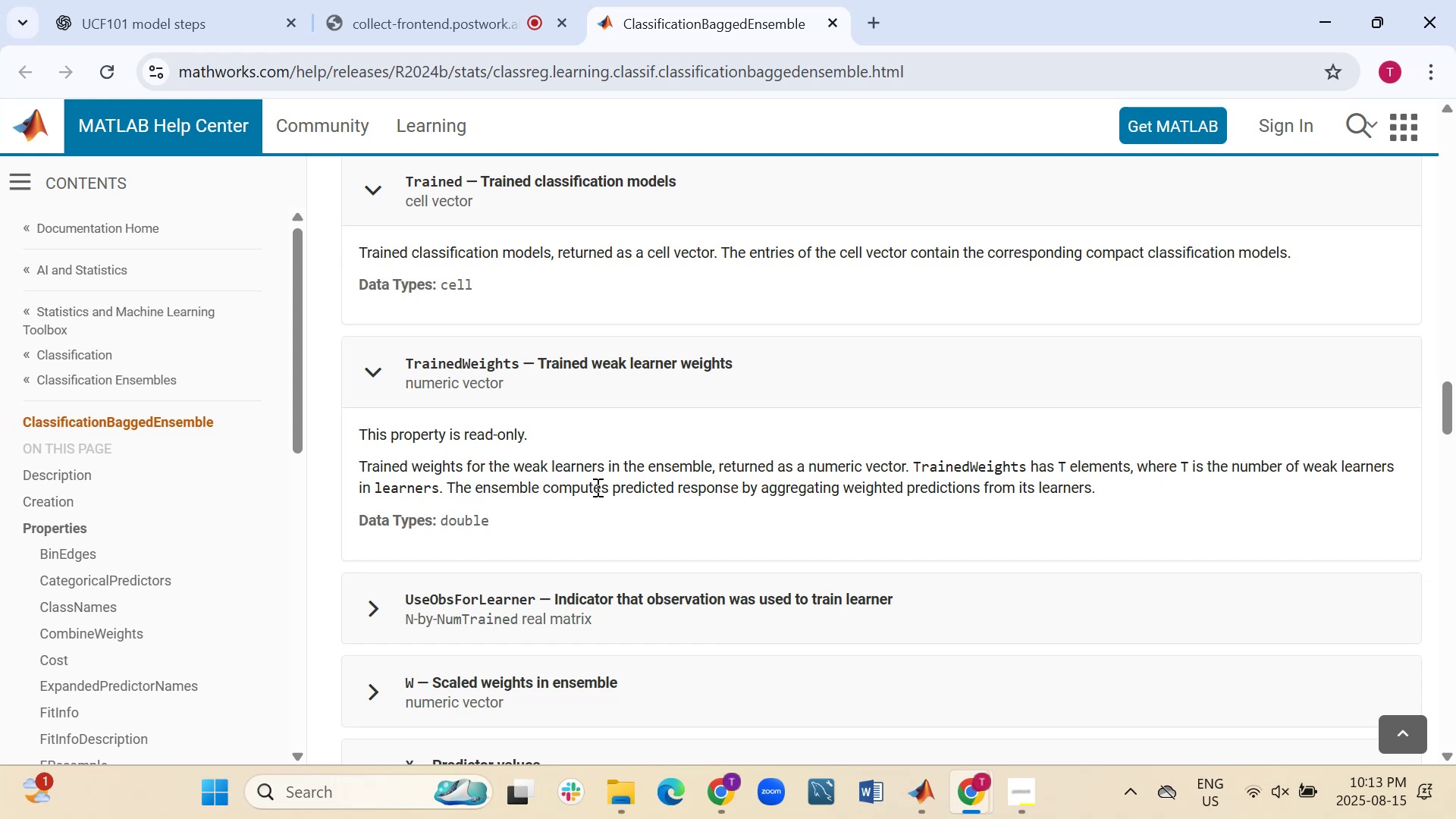 
wait(32.31)
 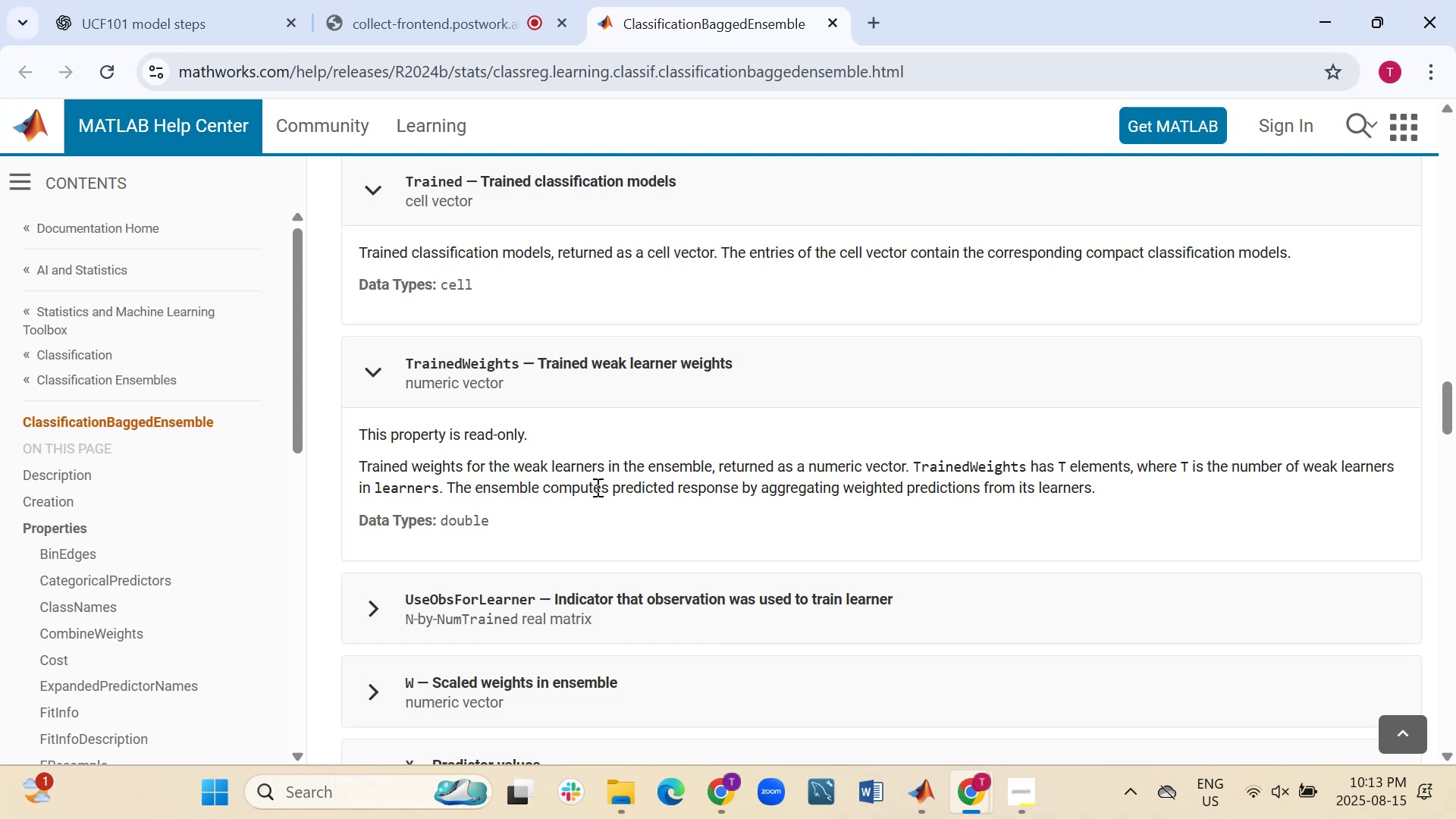 
scroll: coordinate [343, 454], scroll_direction: down, amount: 1.0
 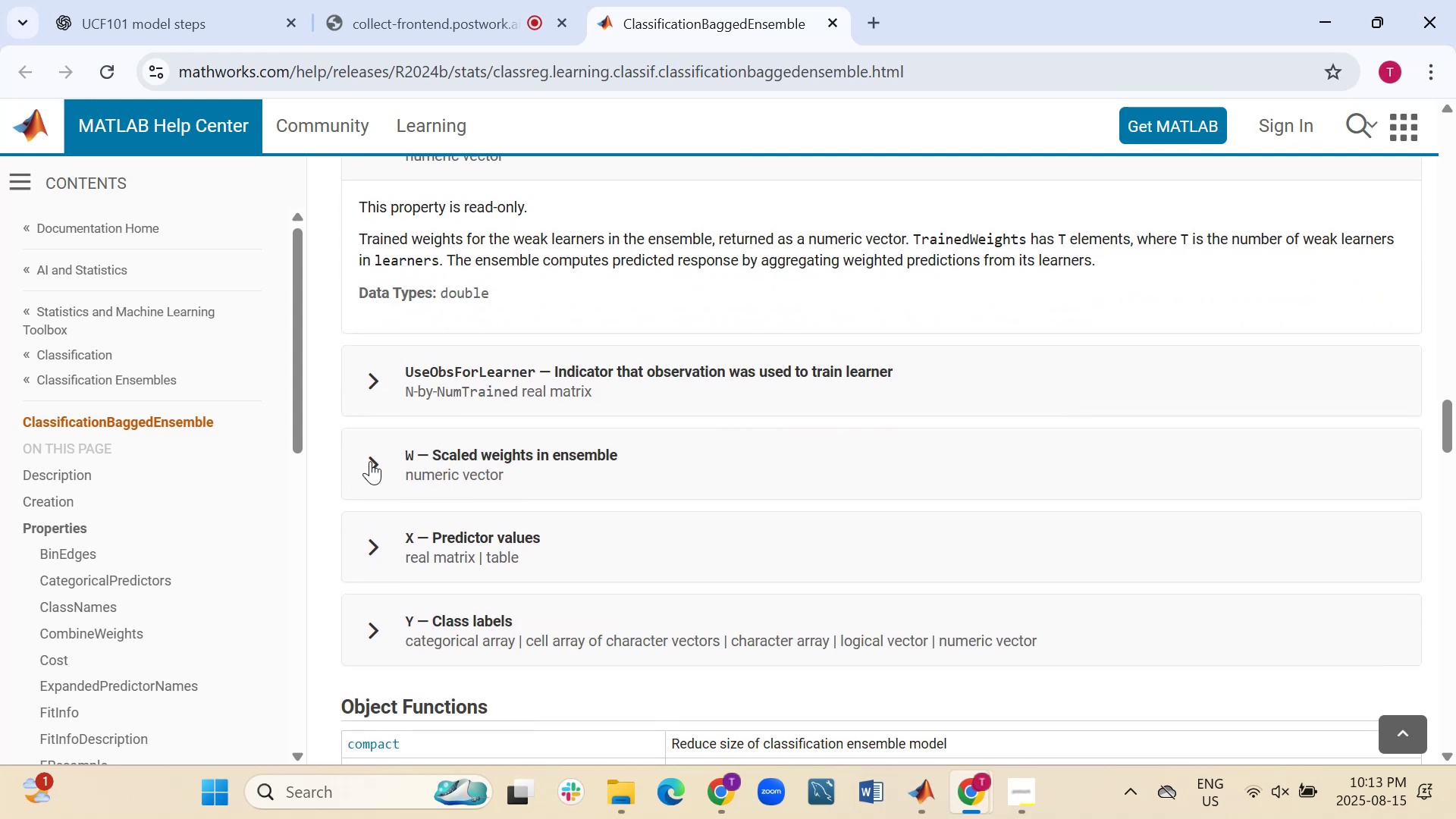 
left_click([370, 461])
 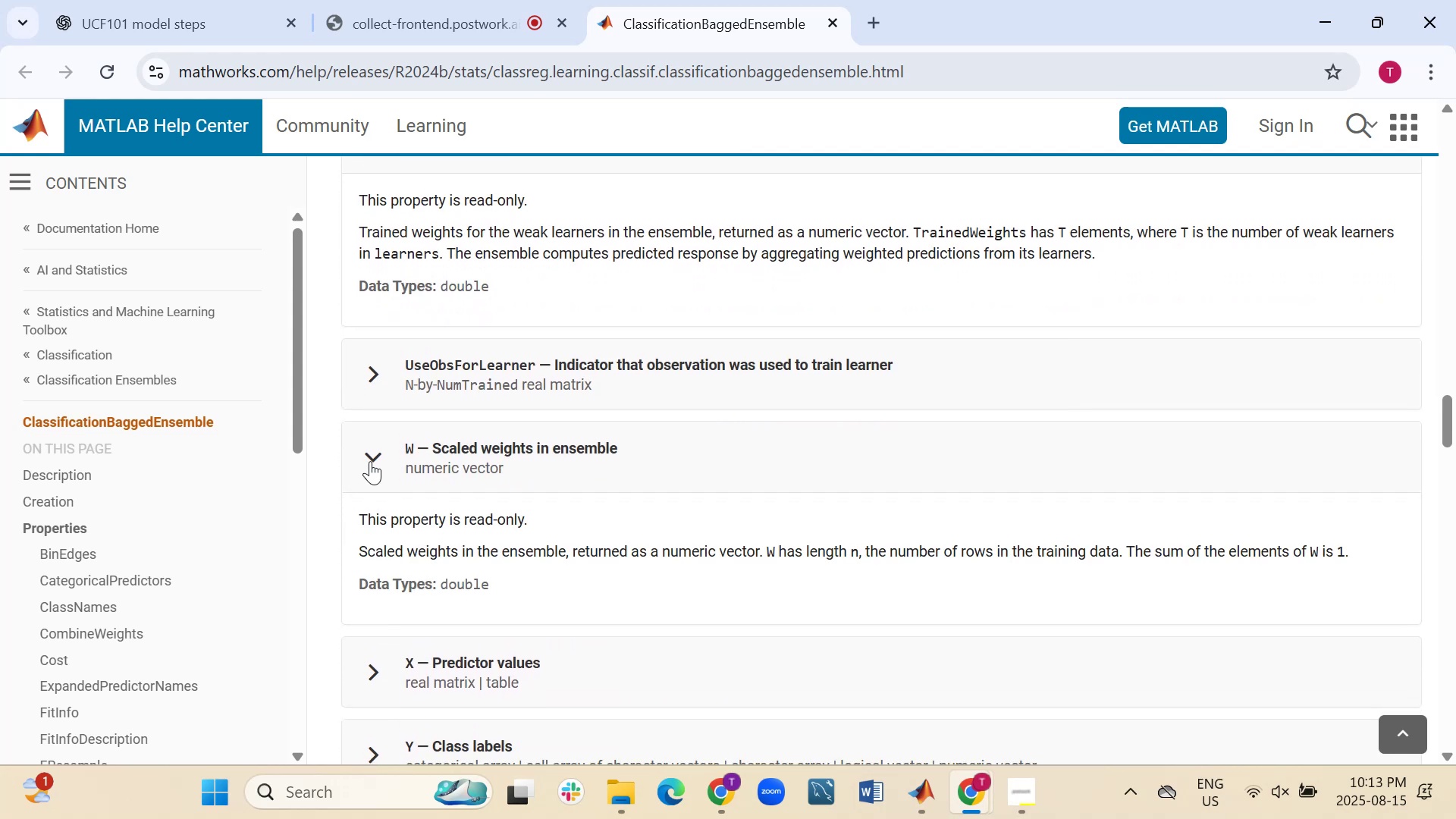 
scroll: coordinate [370, 461], scroll_direction: down, amount: 1.0
 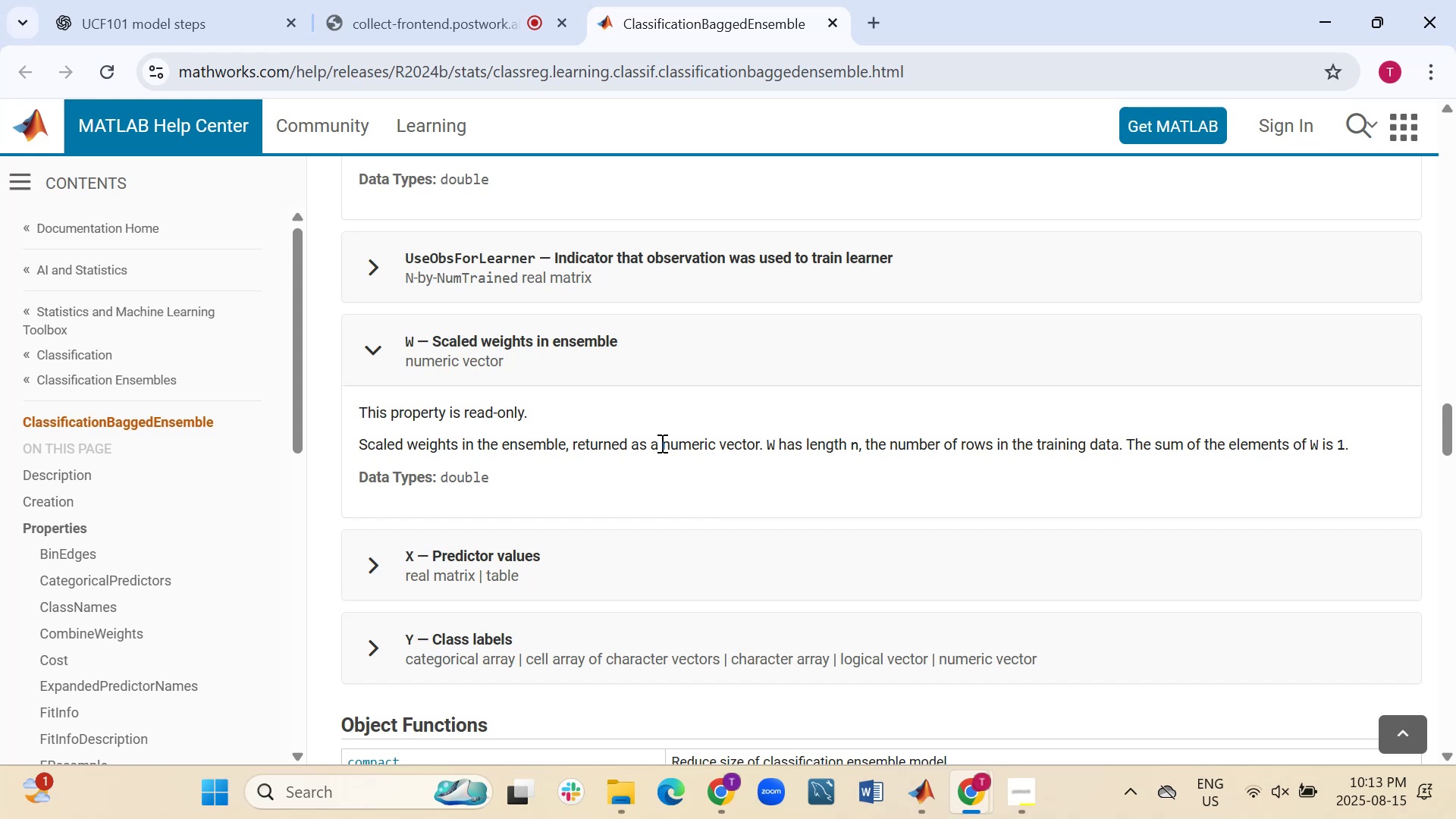 
wait(29.02)
 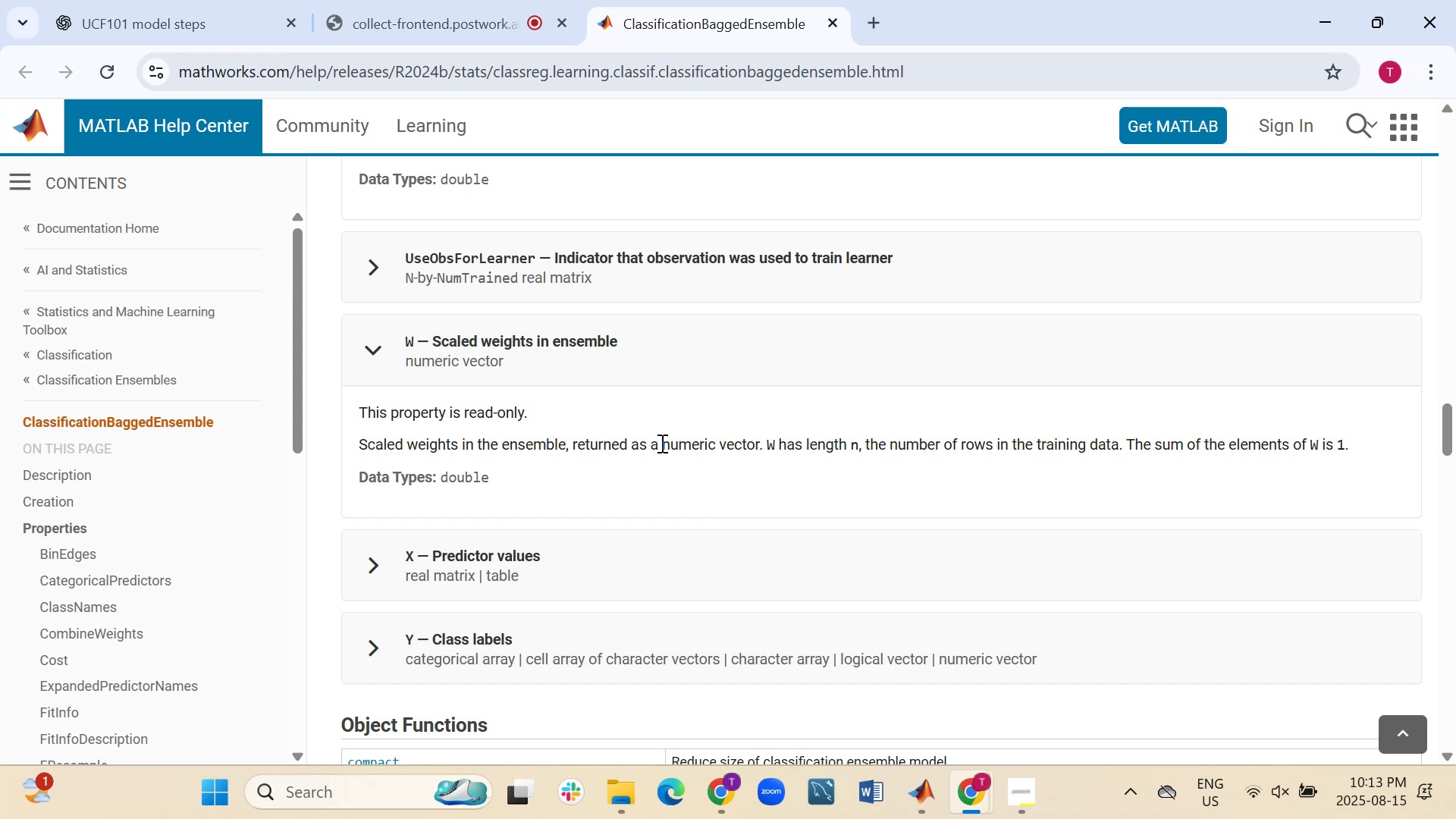 
scroll: coordinate [661, 443], scroll_direction: down, amount: 4.0
 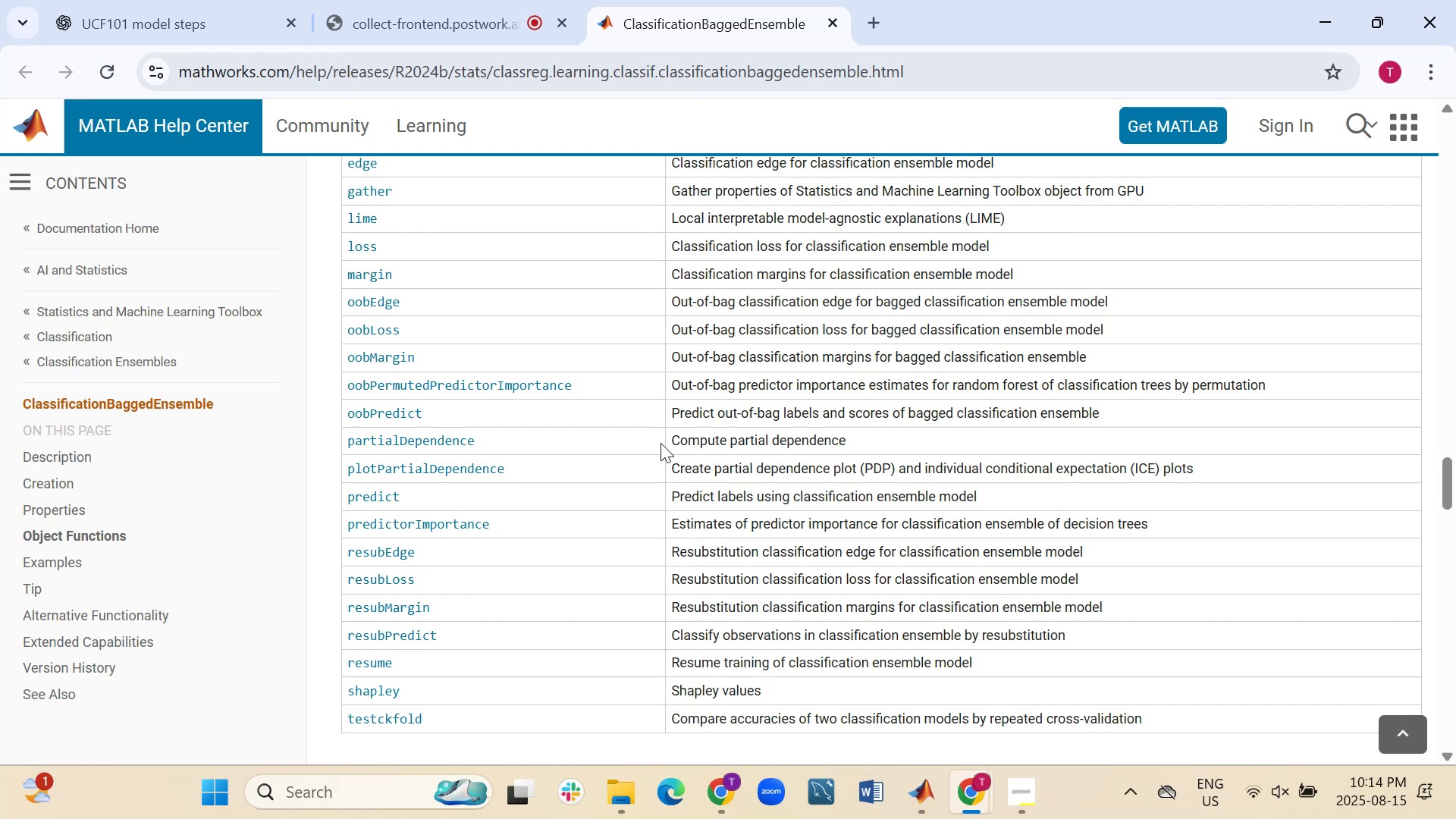 
wait(15.1)
 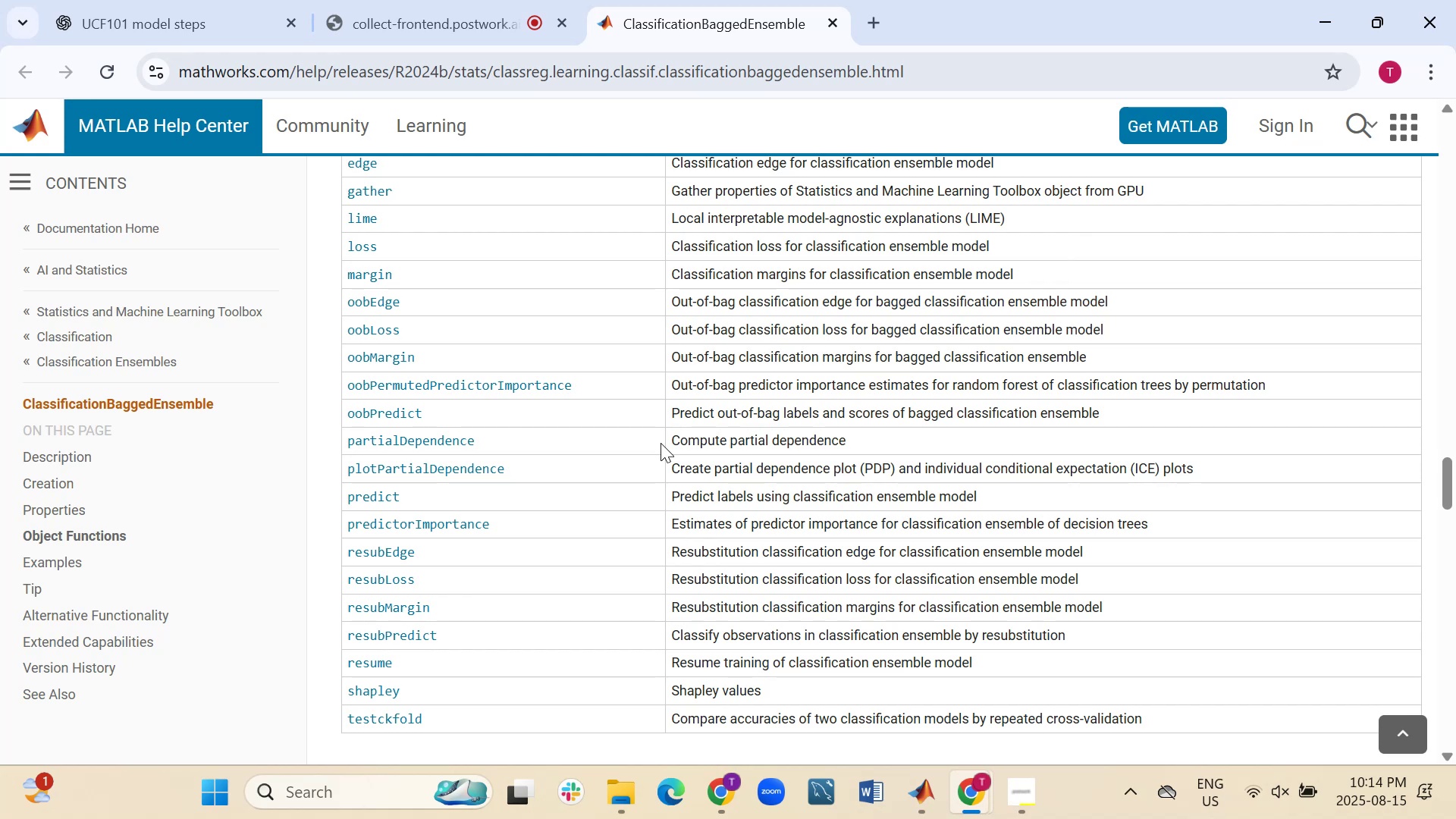 
scroll: coordinate [723, 396], scroll_direction: down, amount: 3.0
 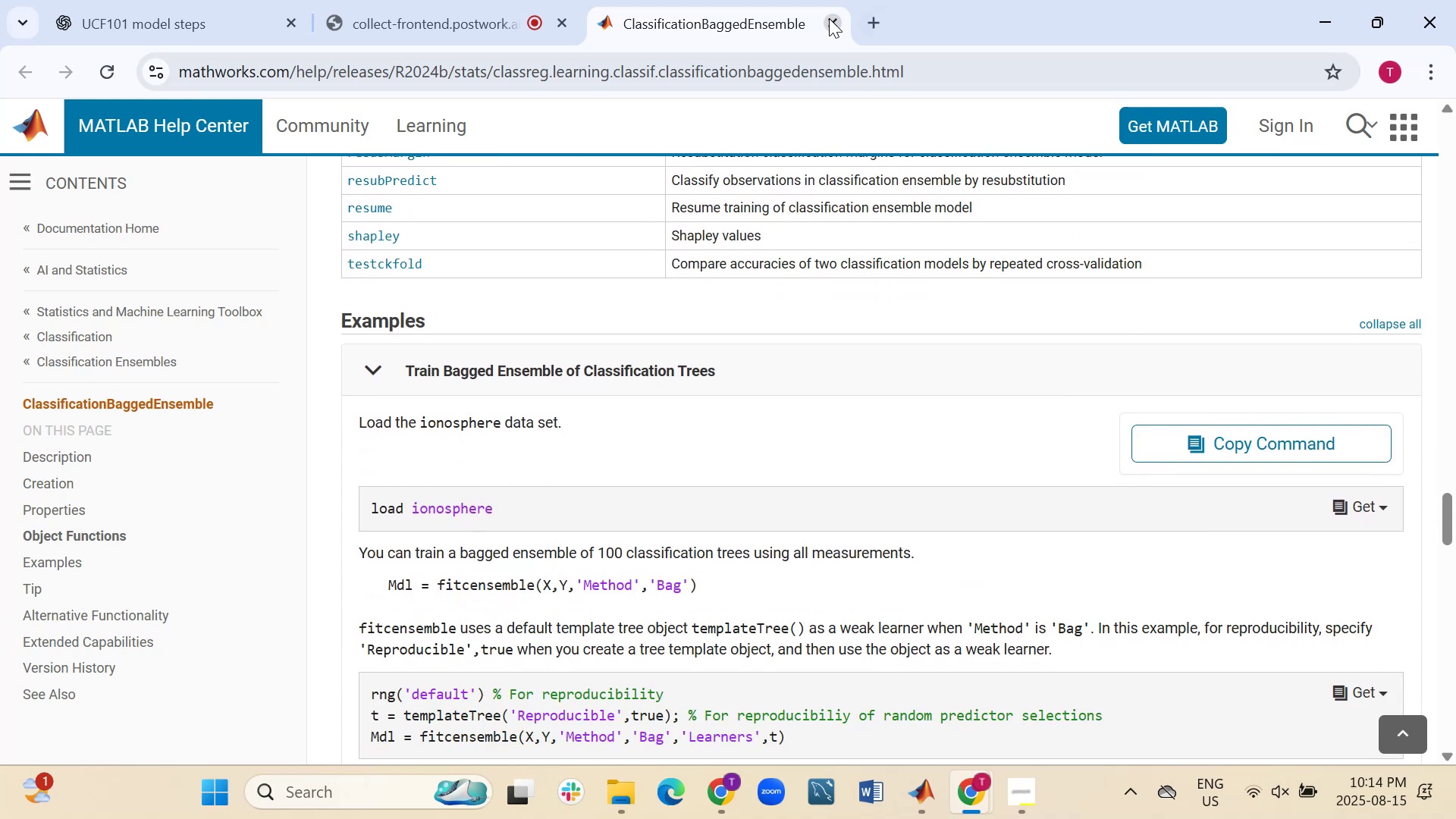 
left_click([826, 18])
 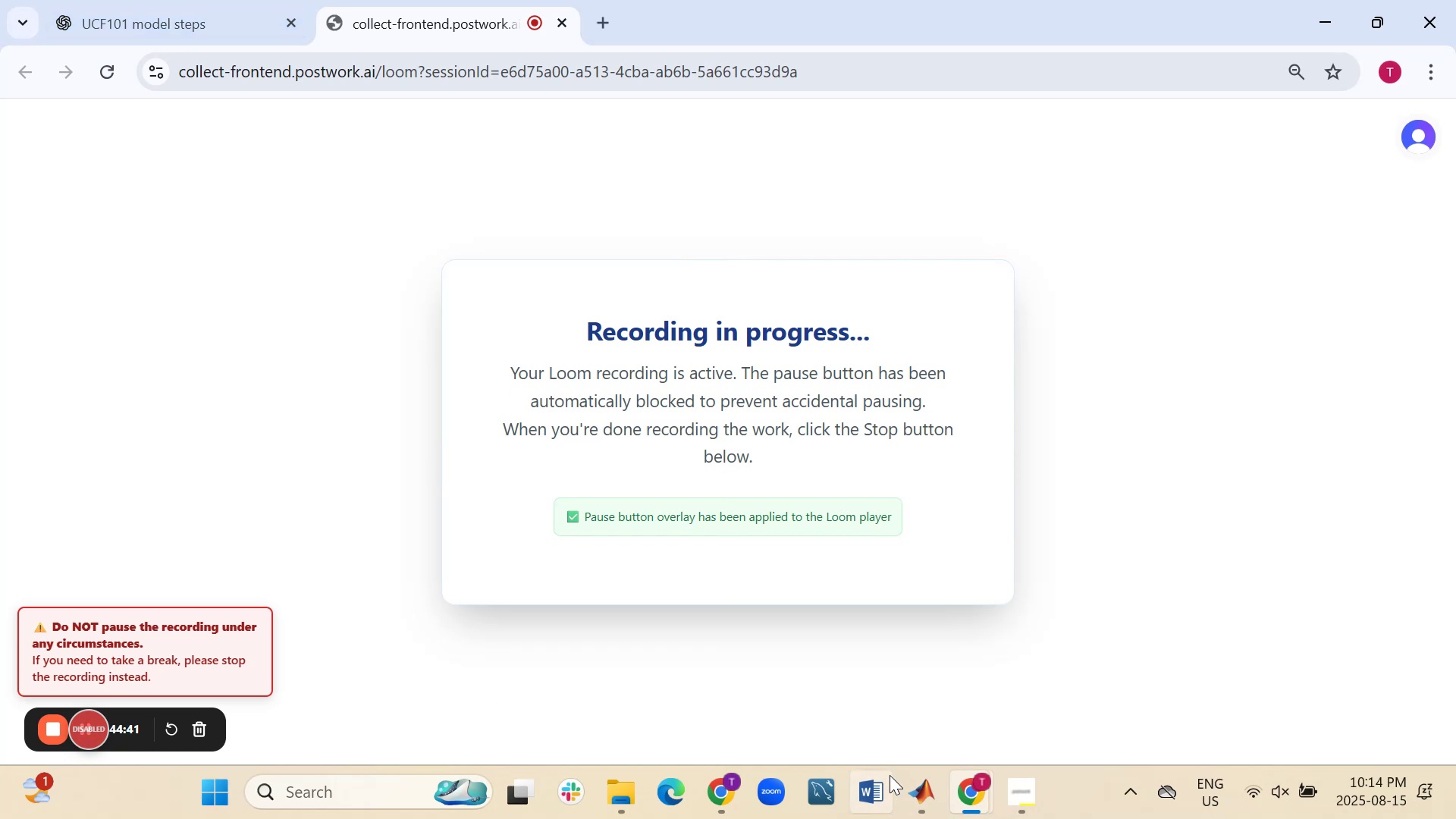 
left_click([912, 813])
 